 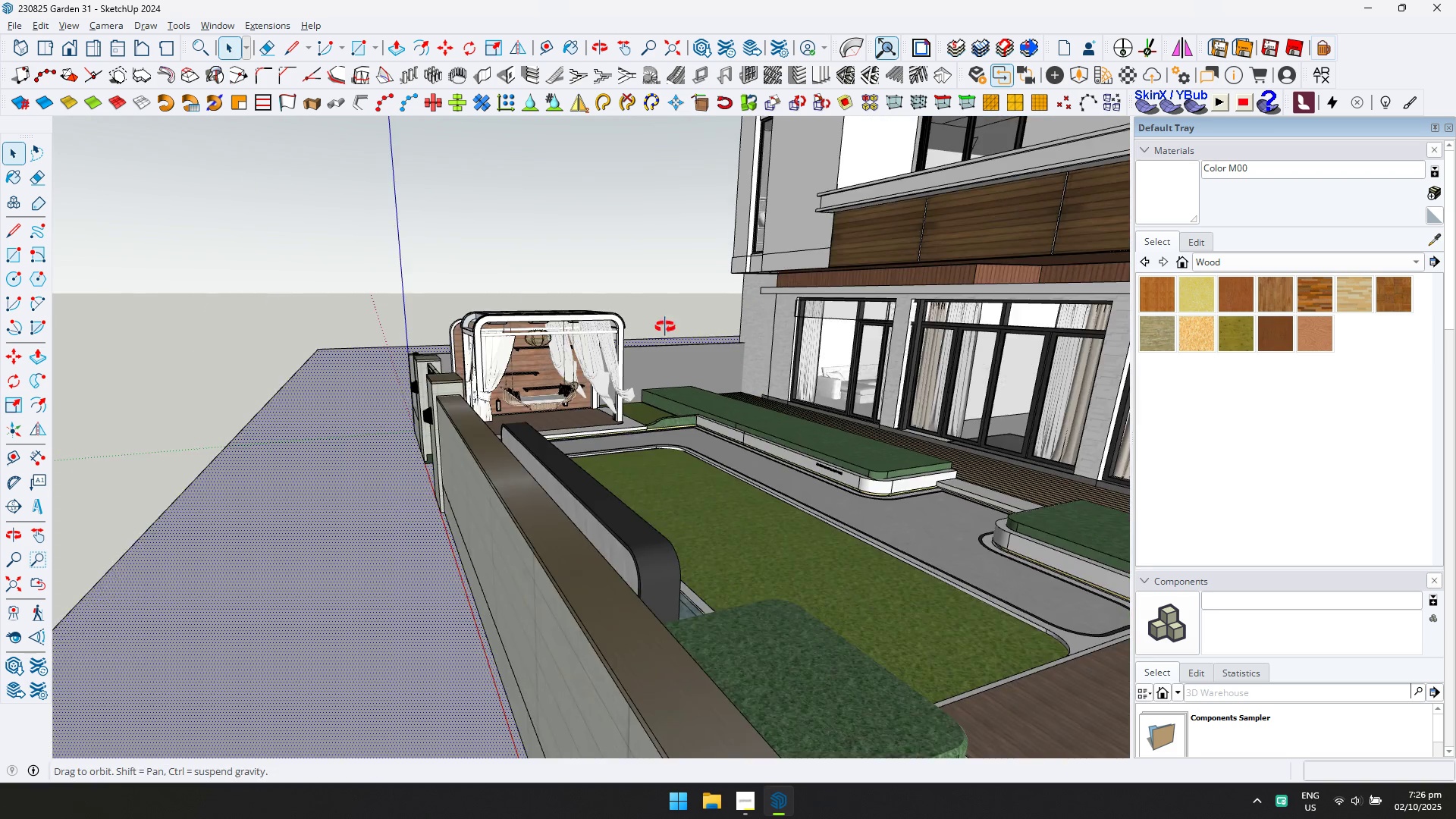 
scroll: coordinate [672, 457], scroll_direction: down, amount: 6.0
 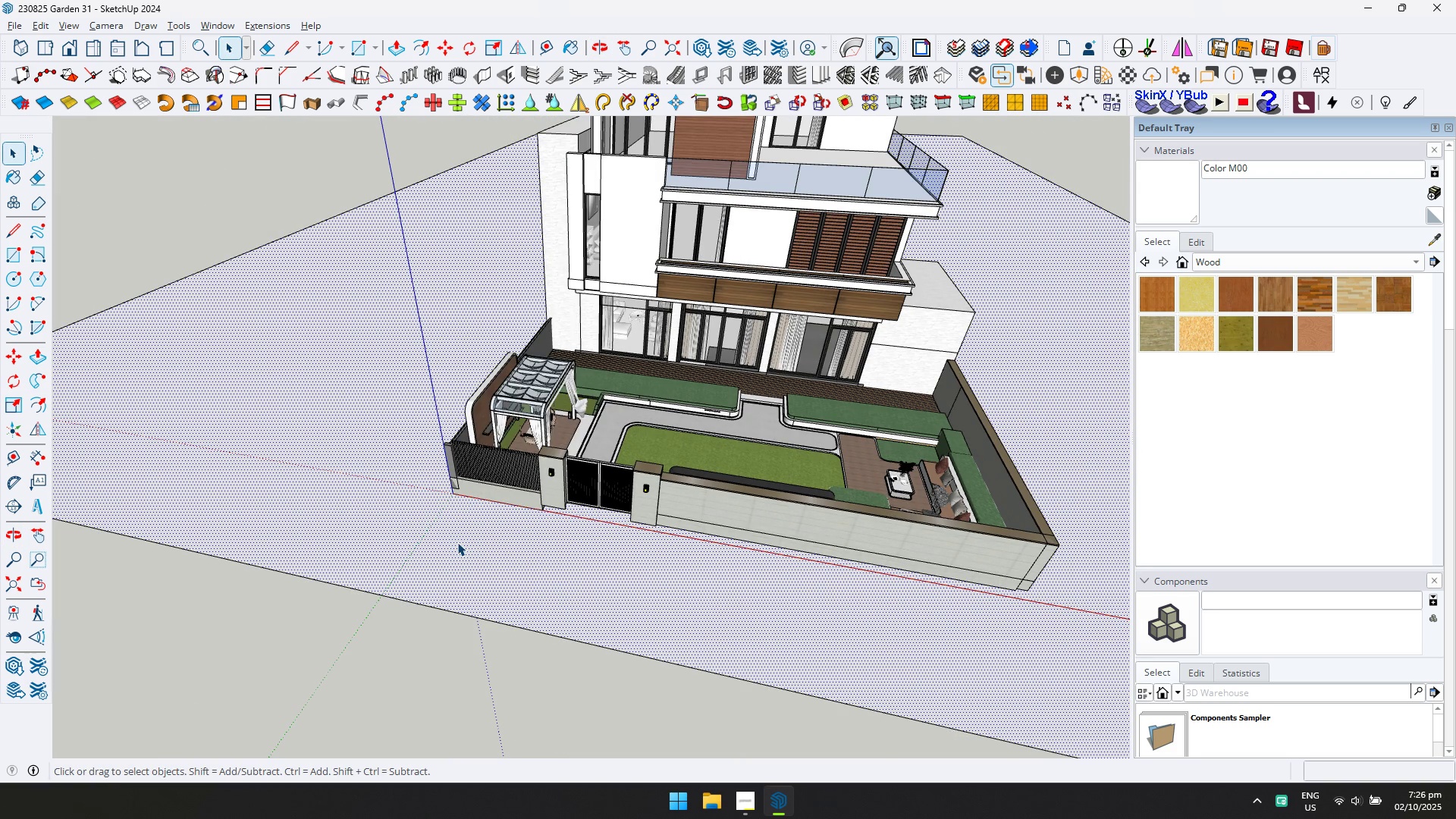 
double_click([457, 542])
 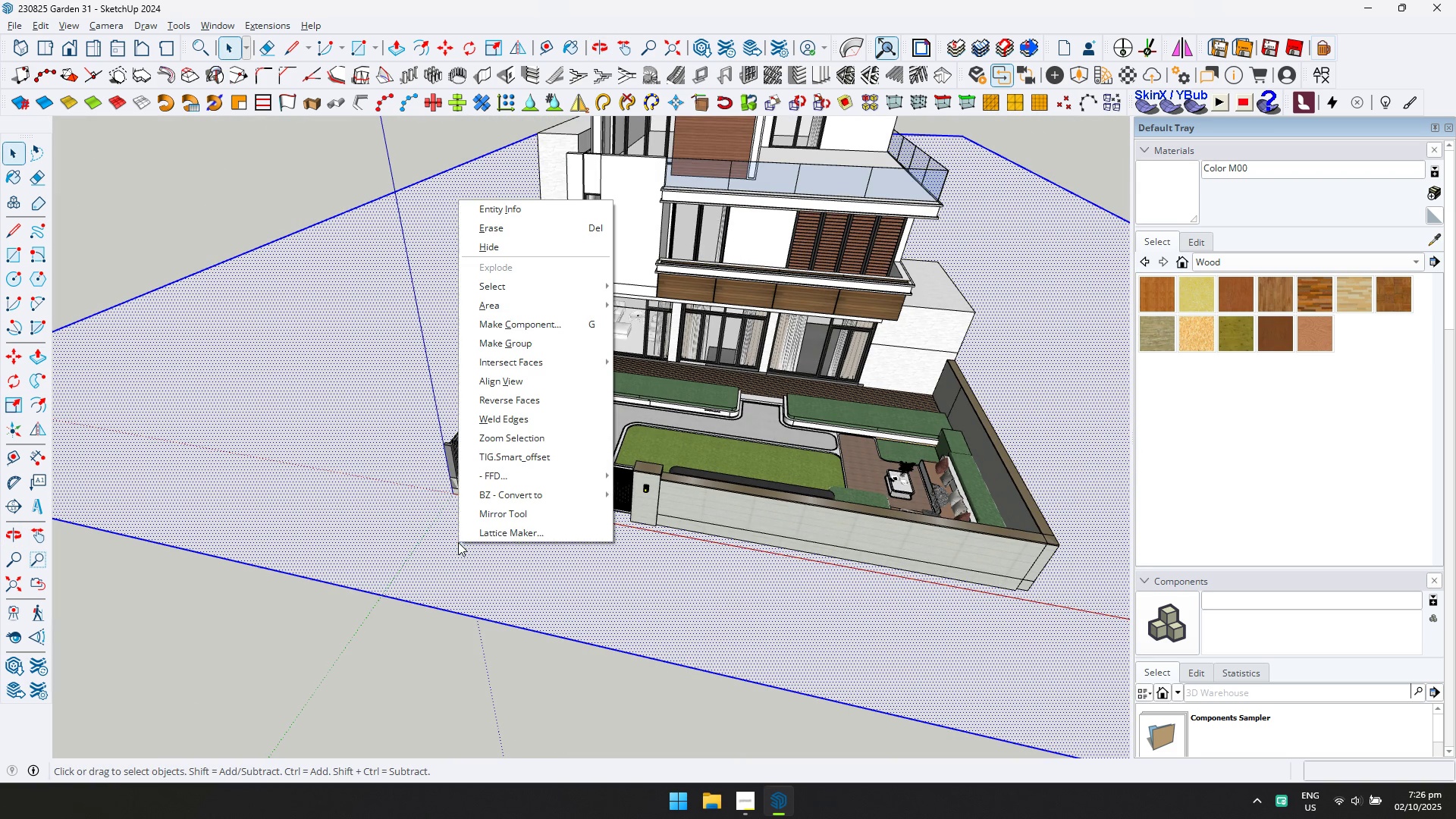 
right_click([458, 542])
 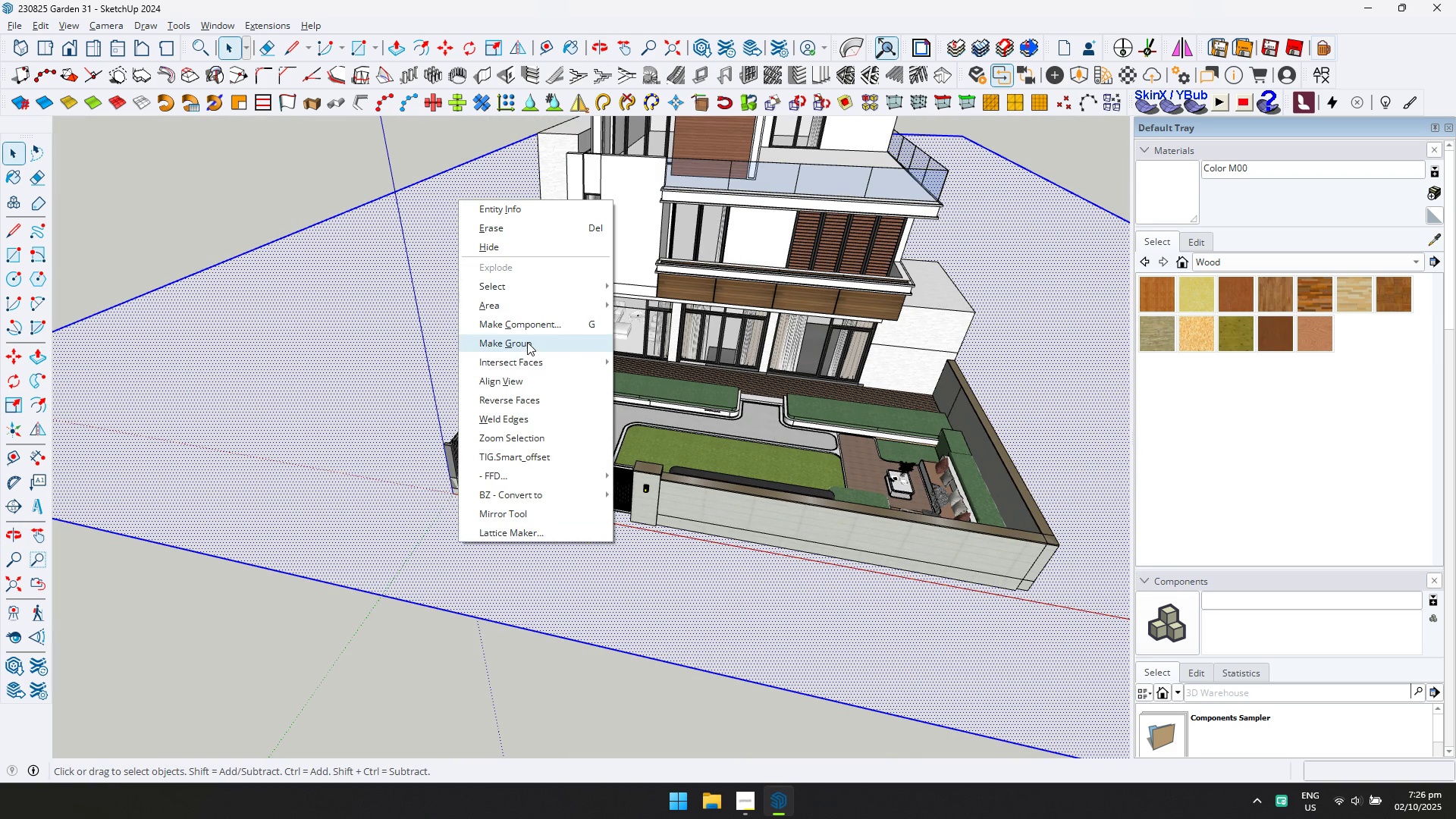 
double_click([382, 355])
 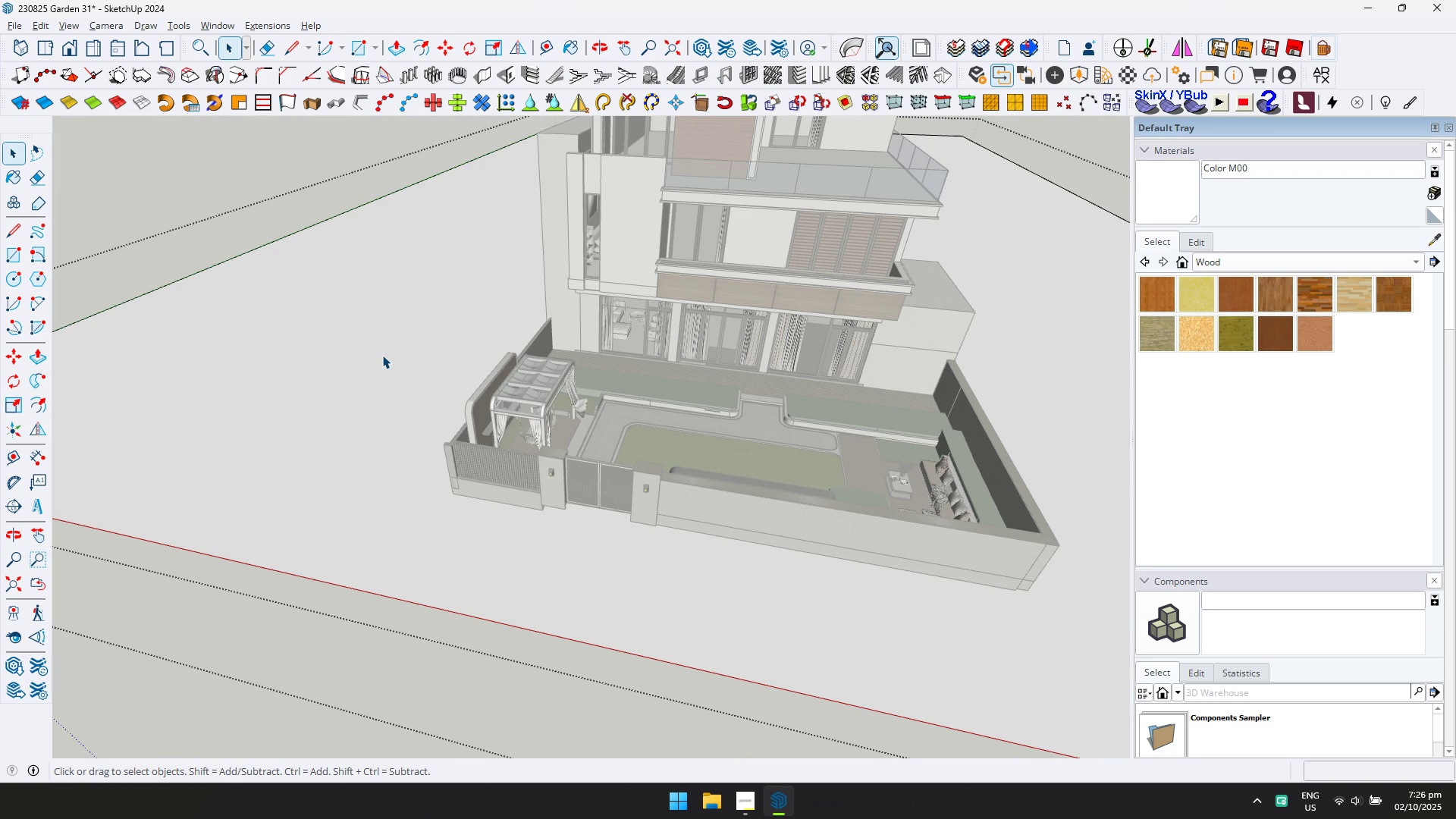 
triple_click([382, 355])
 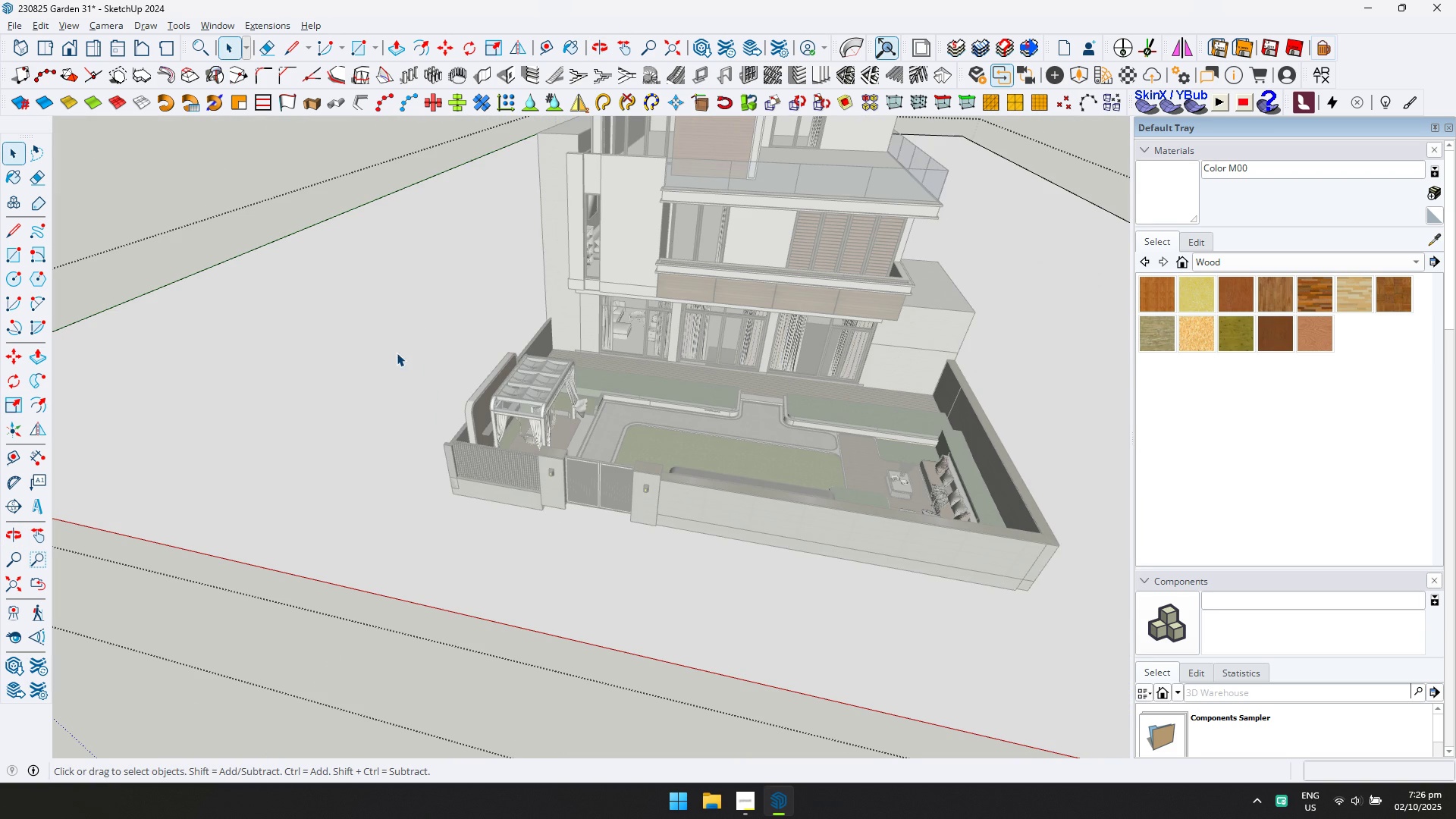 
triple_click([397, 353])
 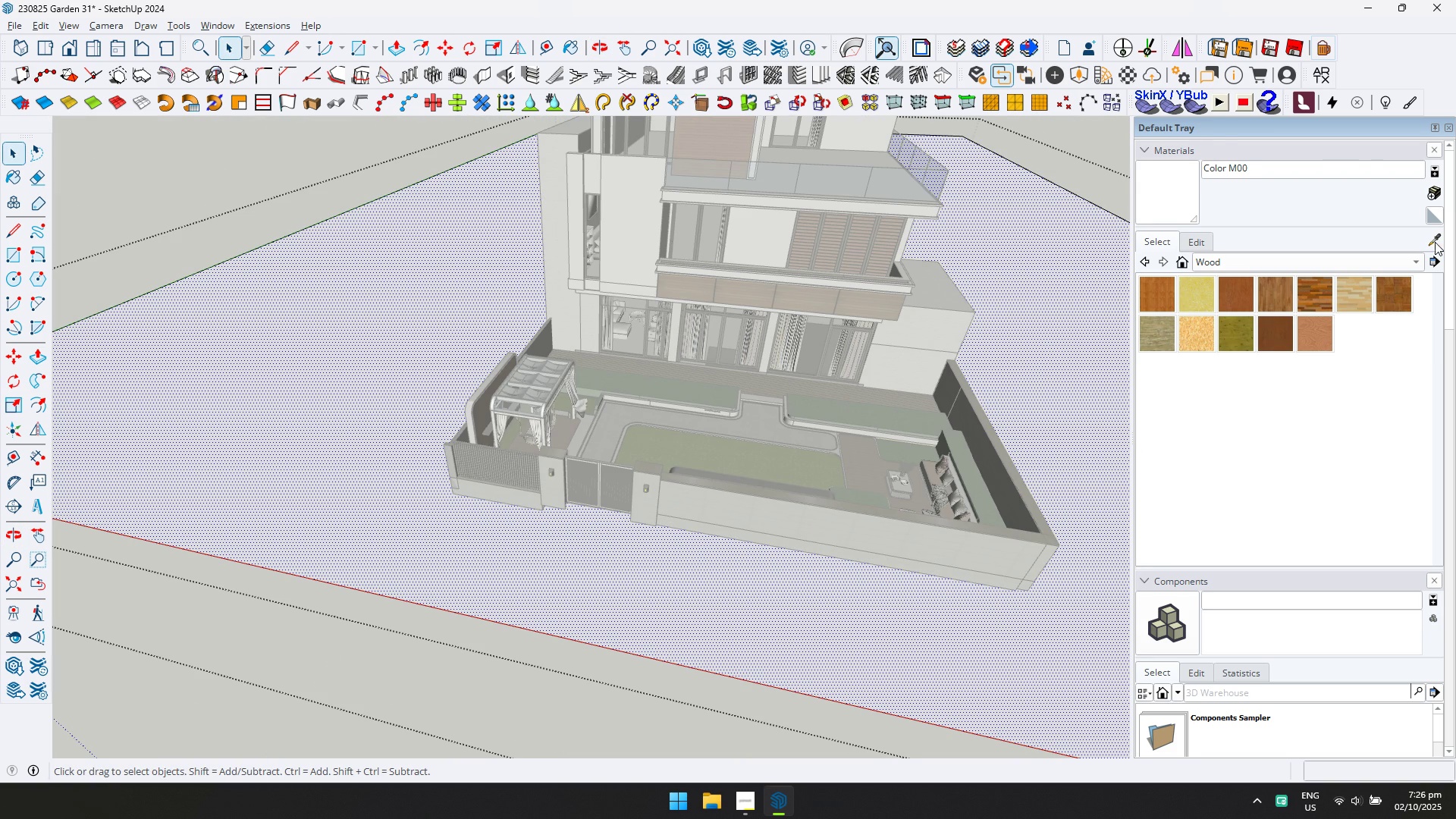 
left_click([1417, 259])
 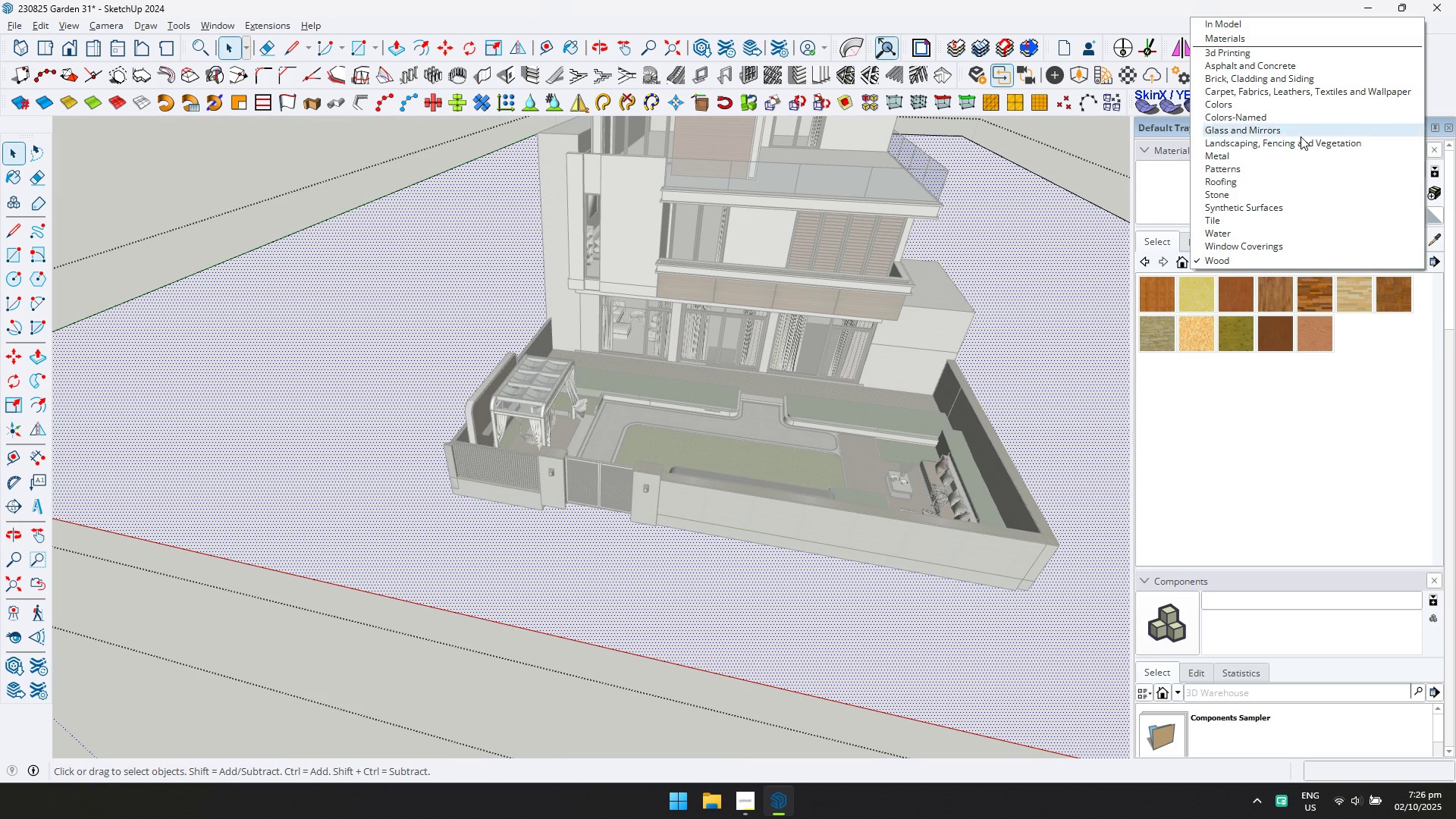 
left_click([1300, 149])
 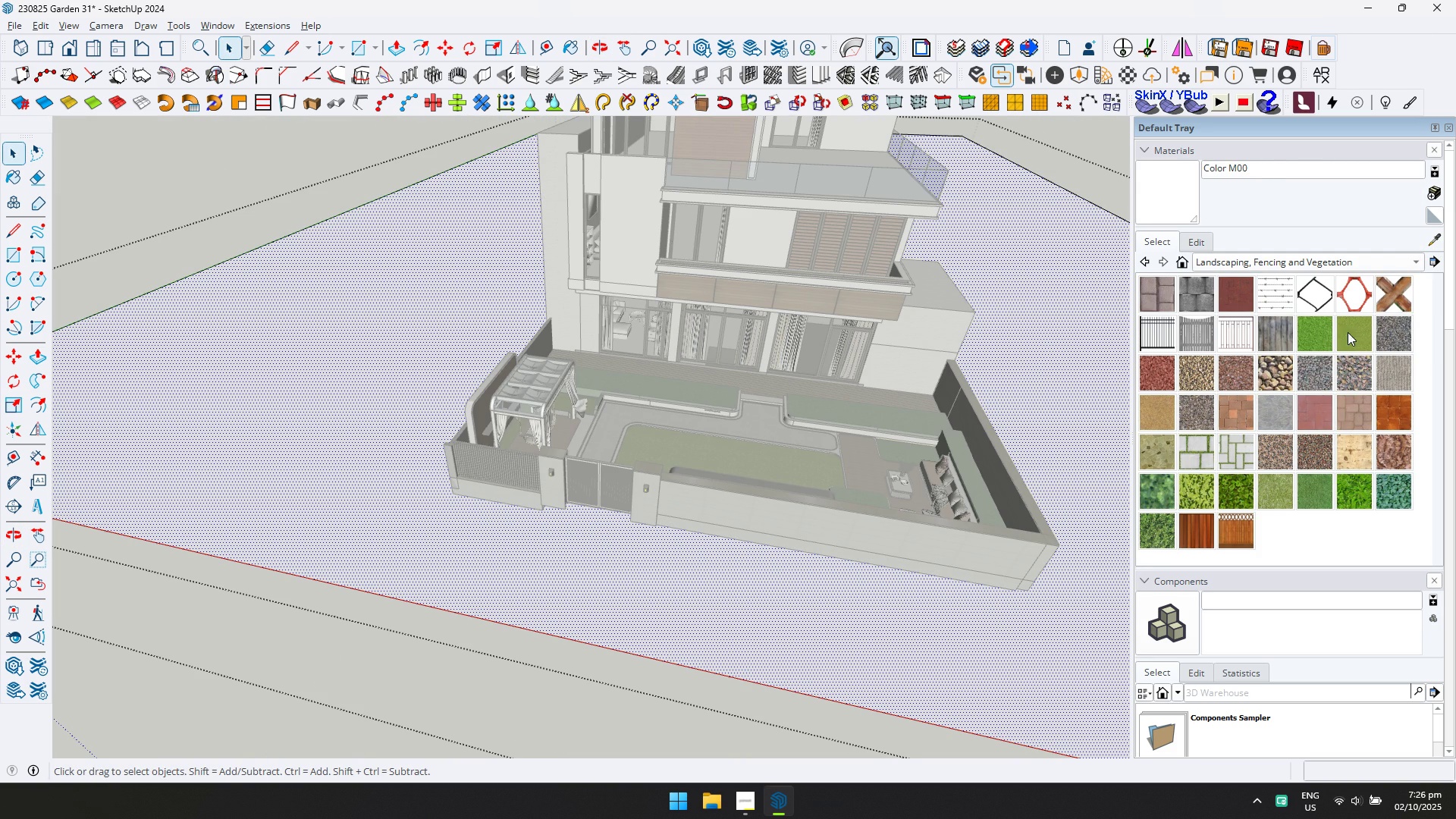 
double_click([295, 347])
 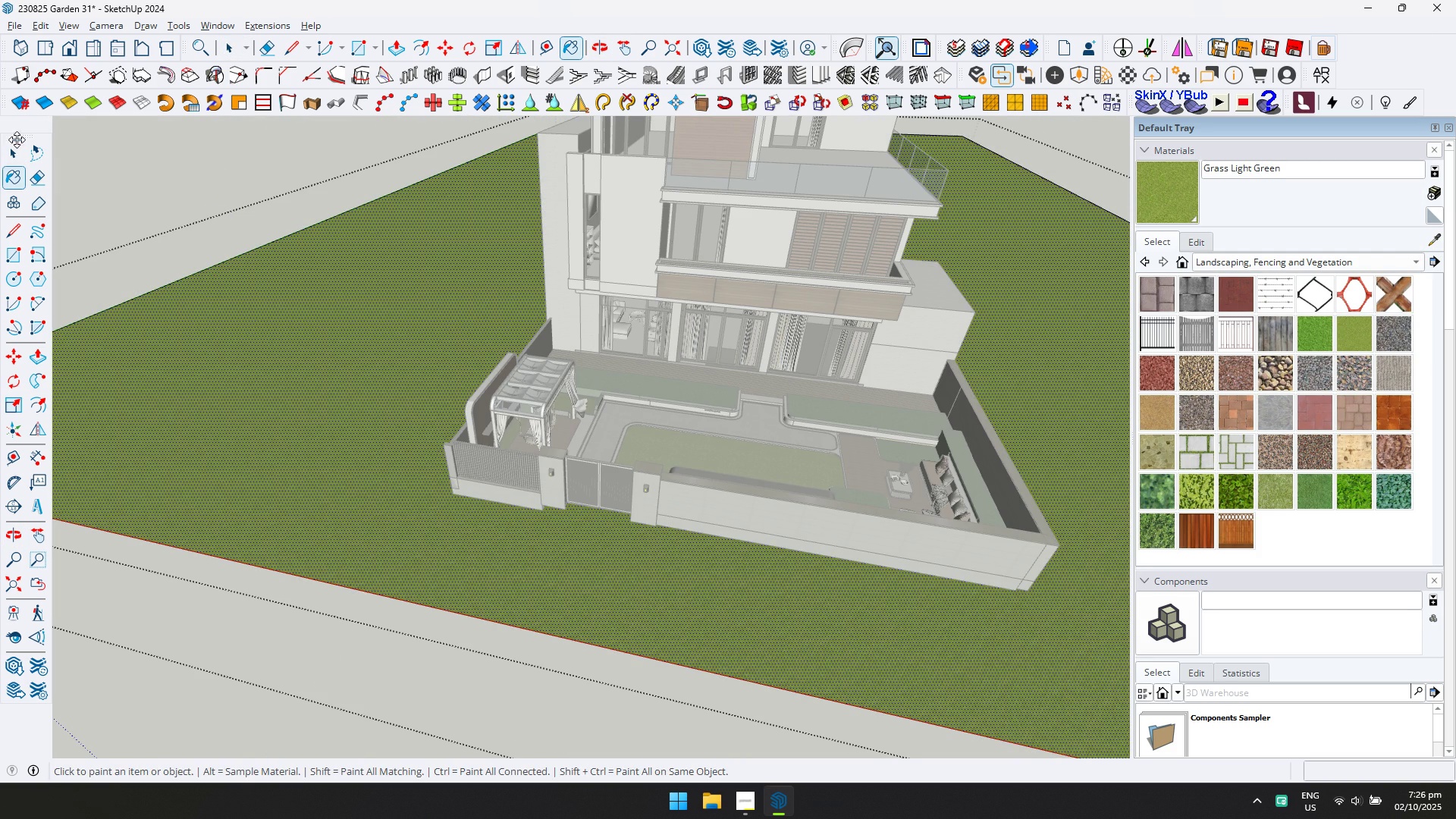 
left_click([16, 147])
 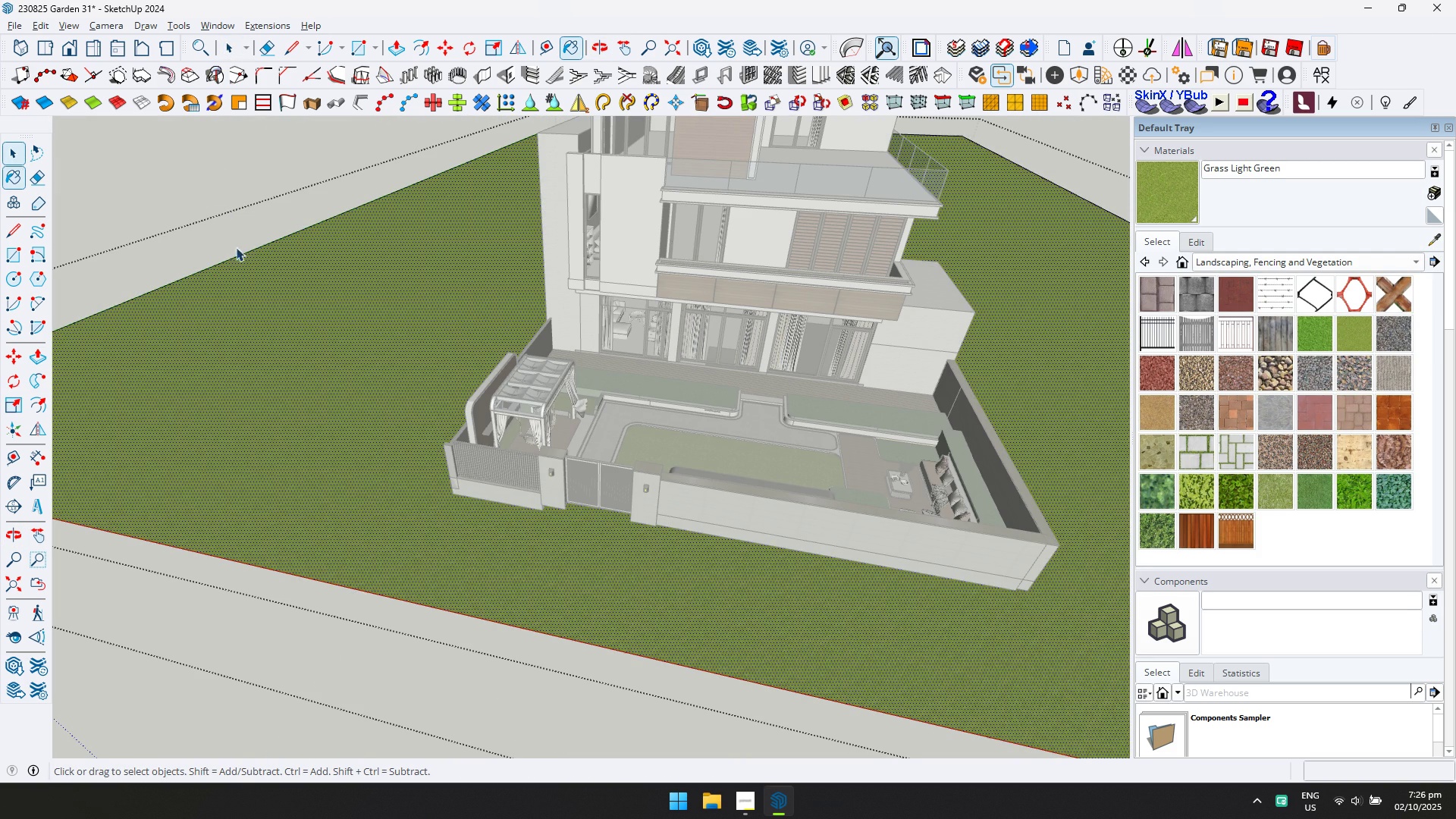 
key(Escape)
 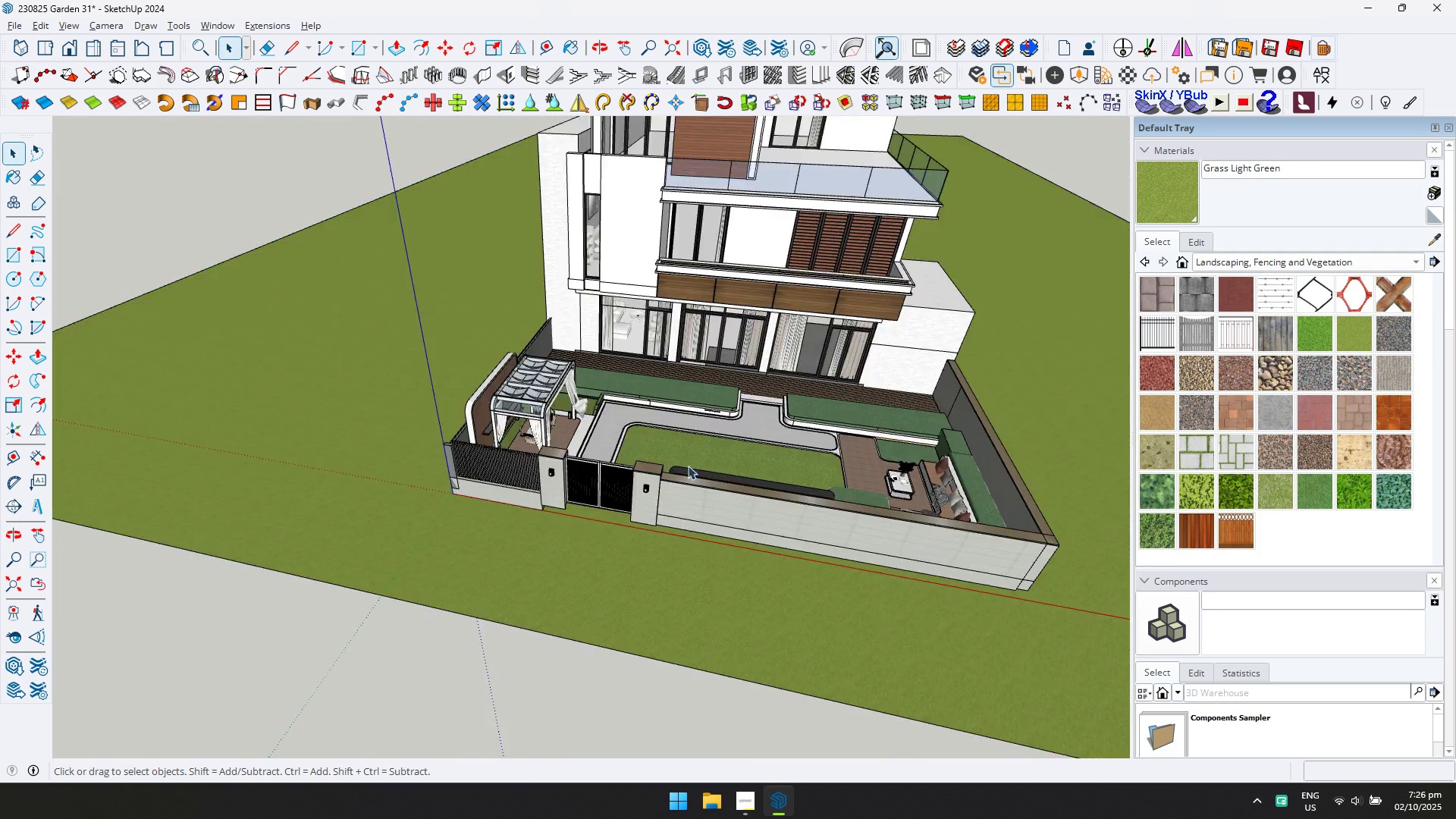 
scroll: coordinate [689, 394], scroll_direction: up, amount: 8.0
 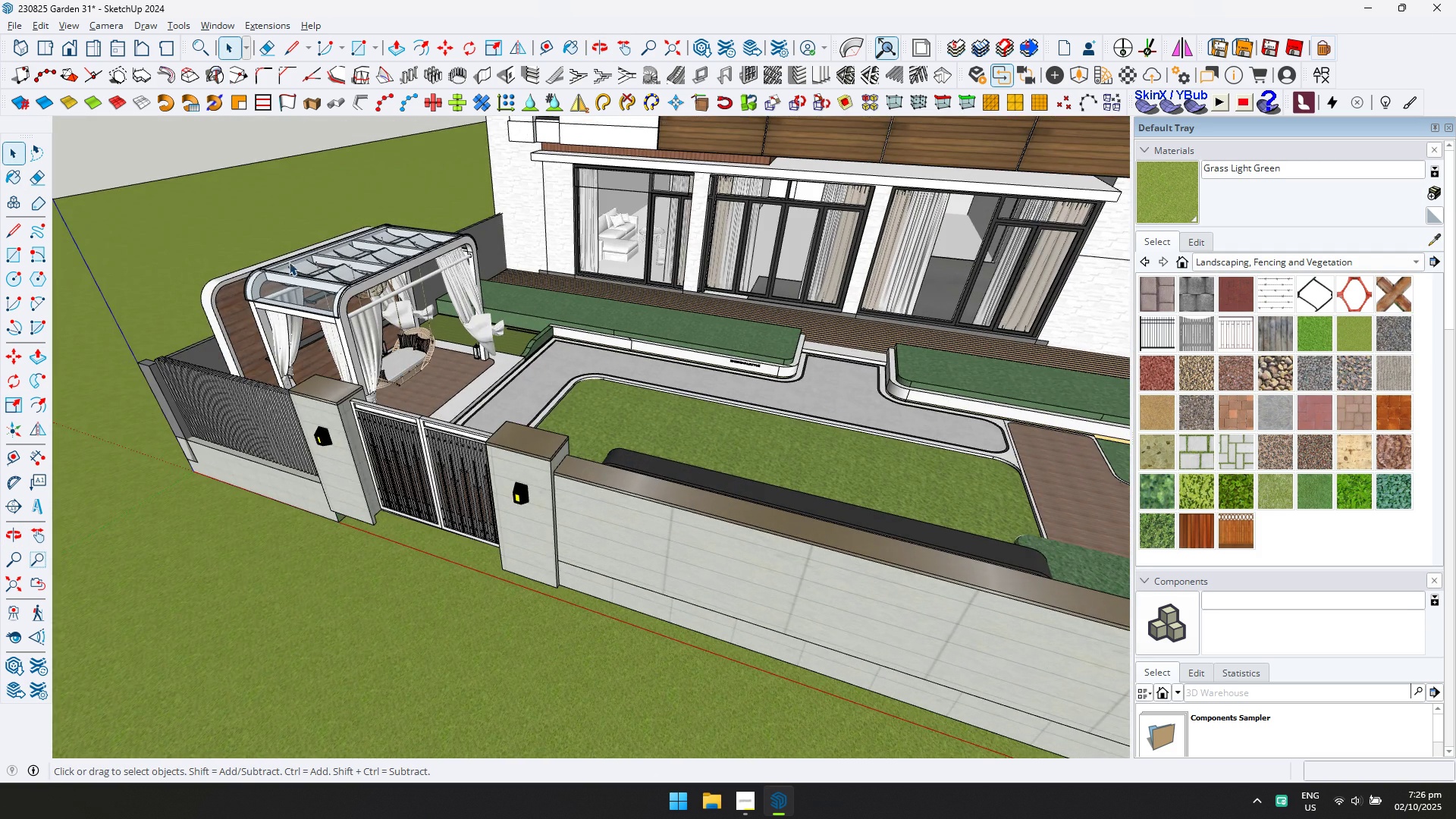 
key(Escape)
 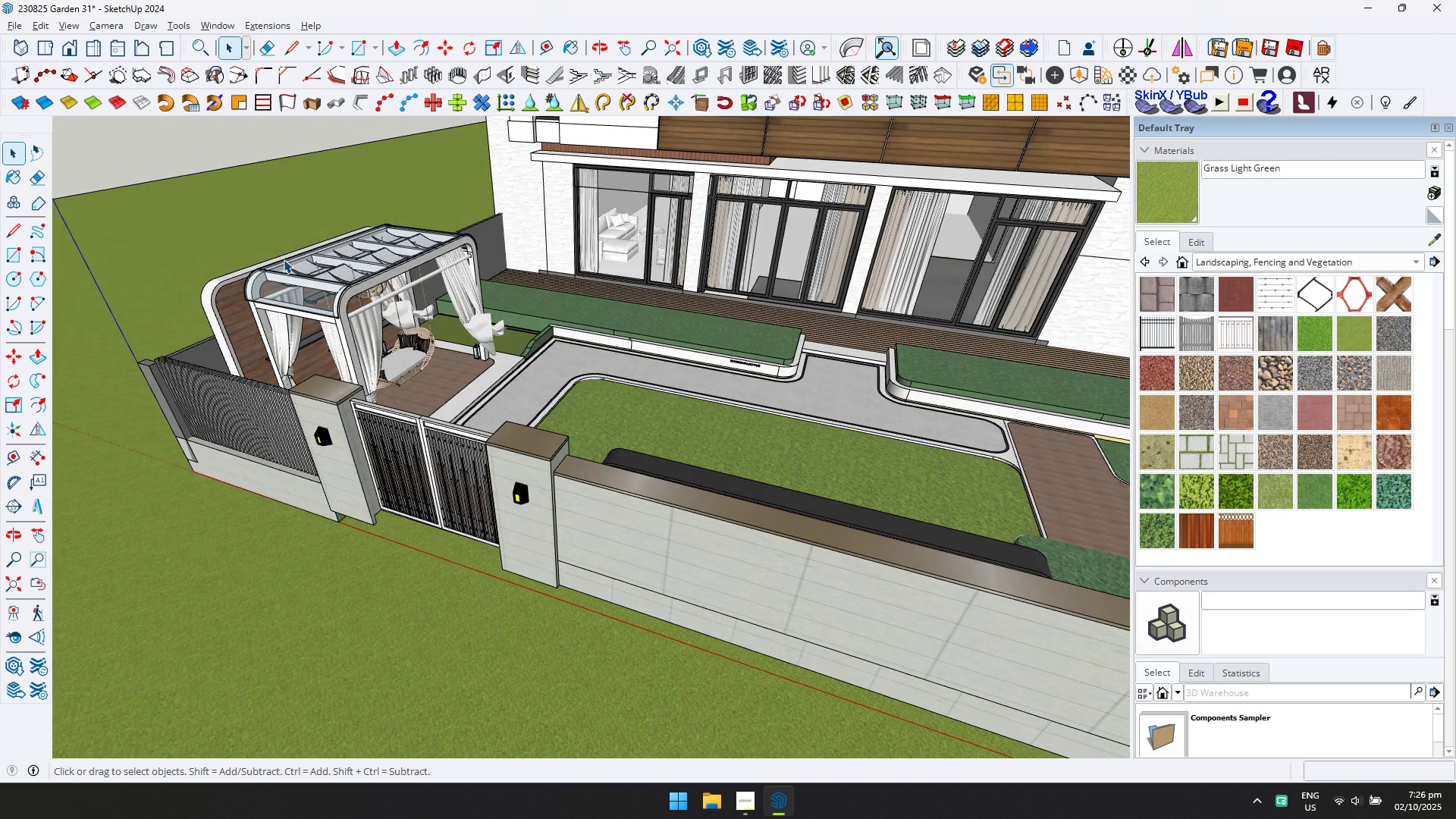 
scroll: coordinate [592, 352], scroll_direction: down, amount: 12.0
 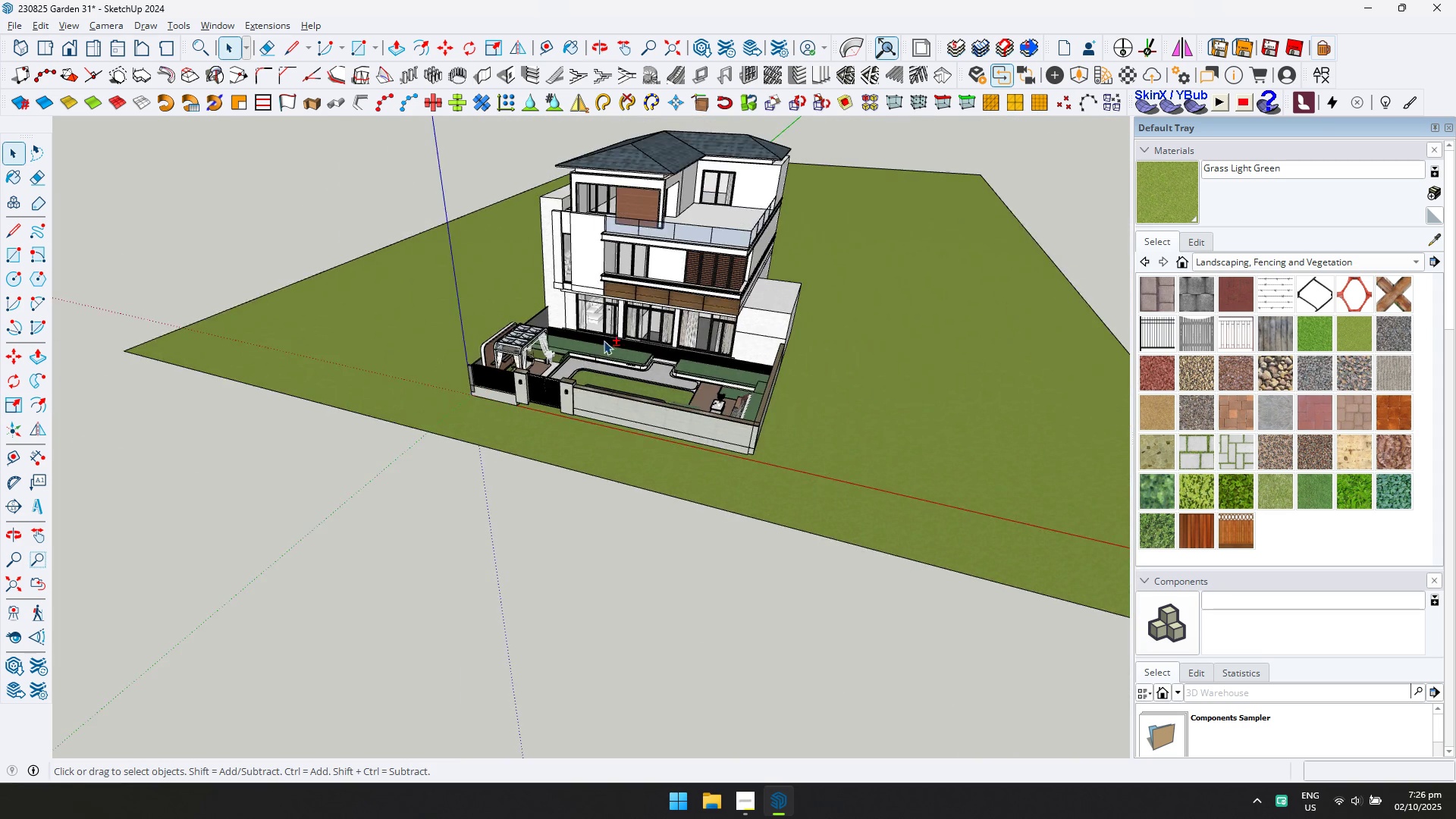 
key(Shift+ShiftLeft)
 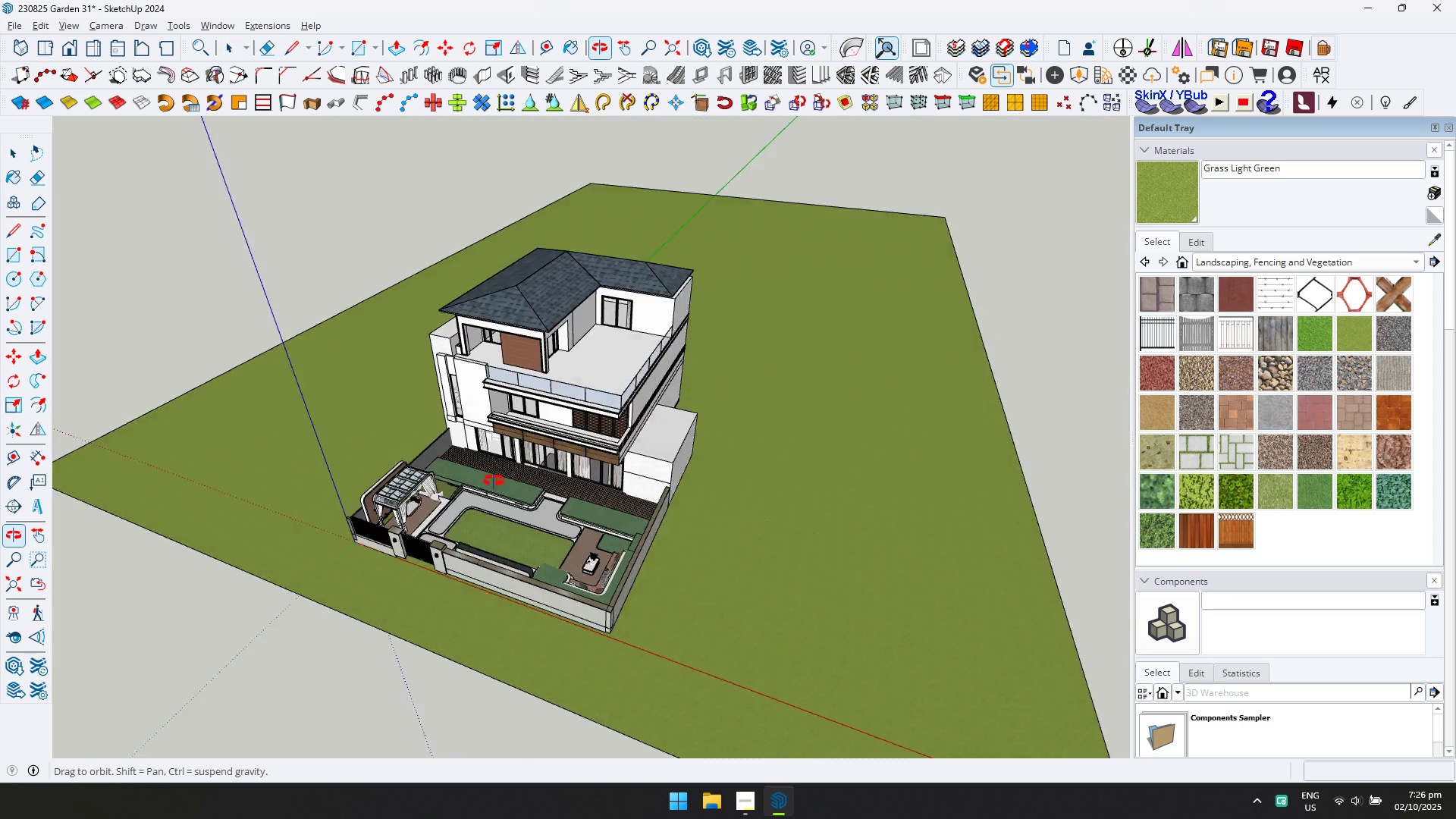 
scroll: coordinate [504, 499], scroll_direction: up, amount: 7.0
 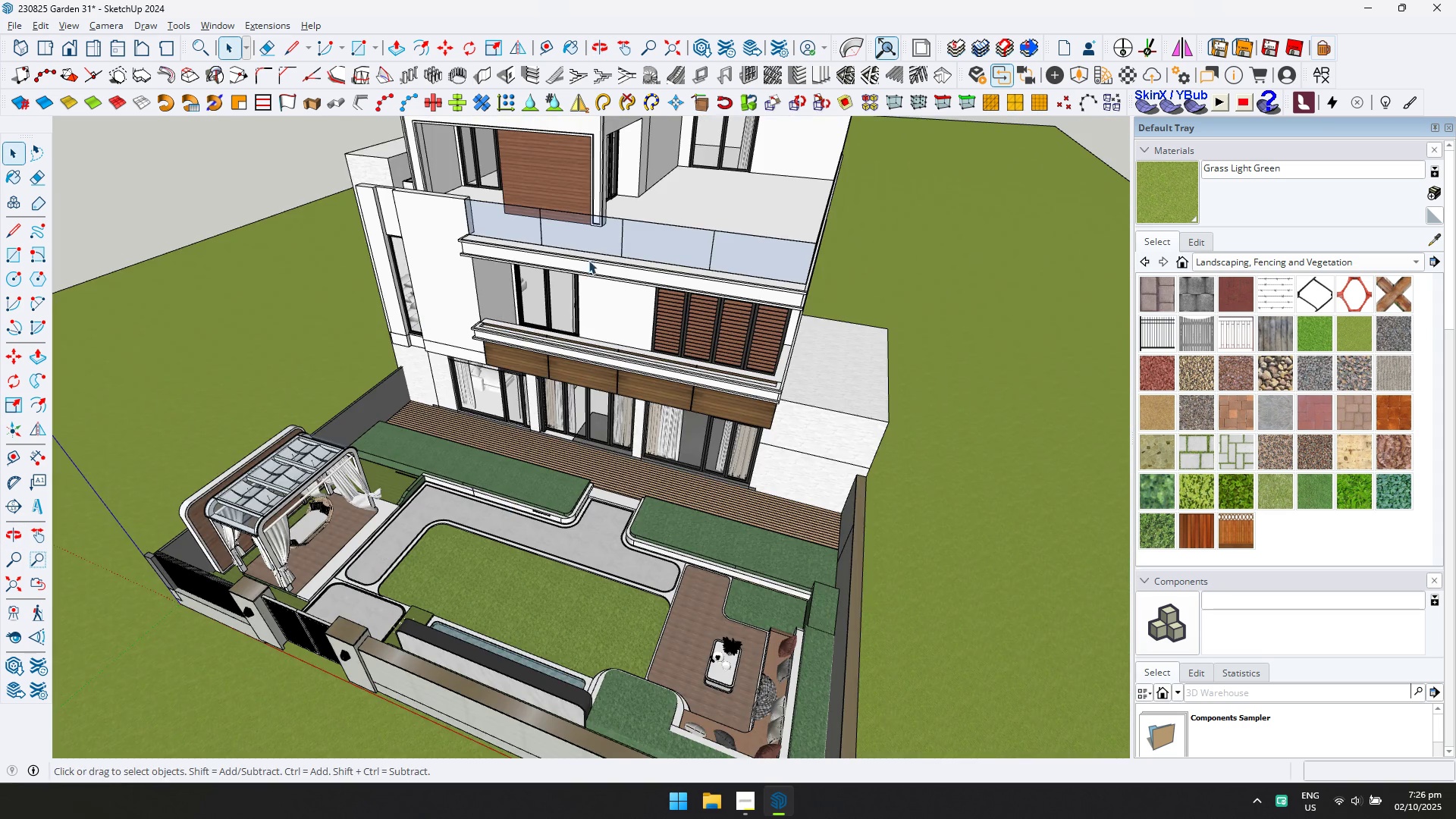 
key(Shift+ShiftLeft)
 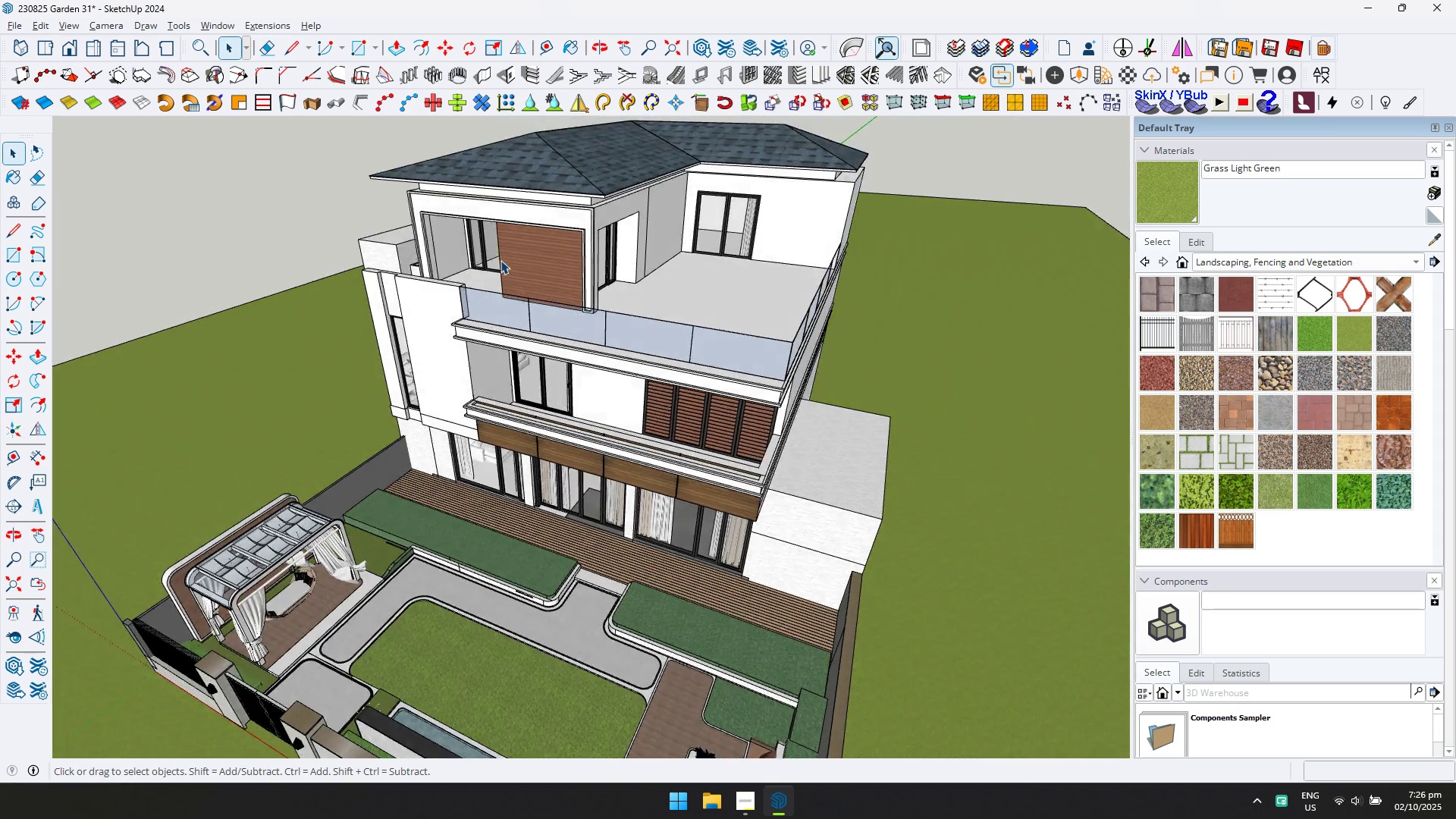 
scroll: coordinate [456, 382], scroll_direction: up, amount: 6.0
 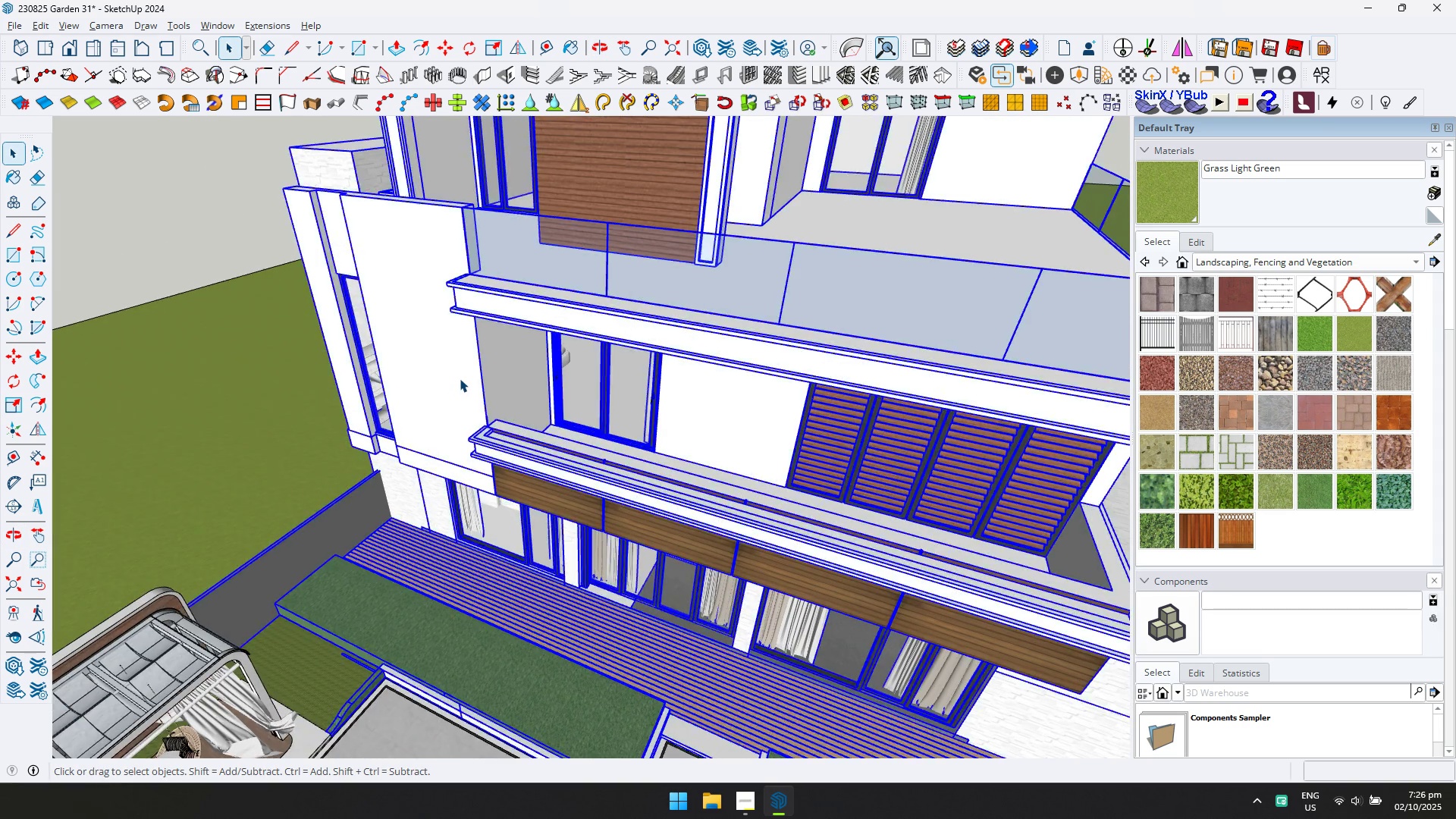 
double_click([460, 378])
 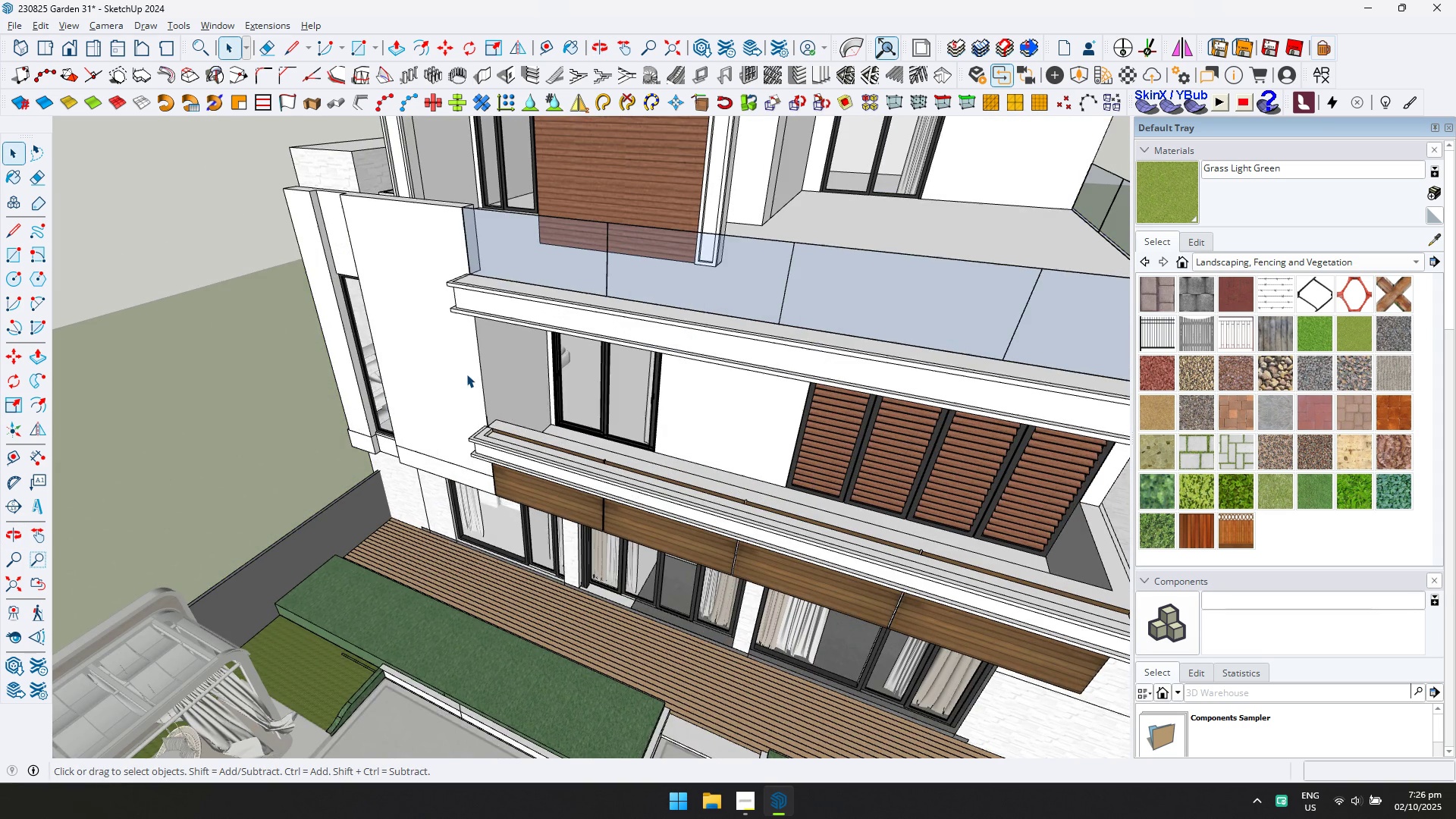 
triple_click([466, 374])
 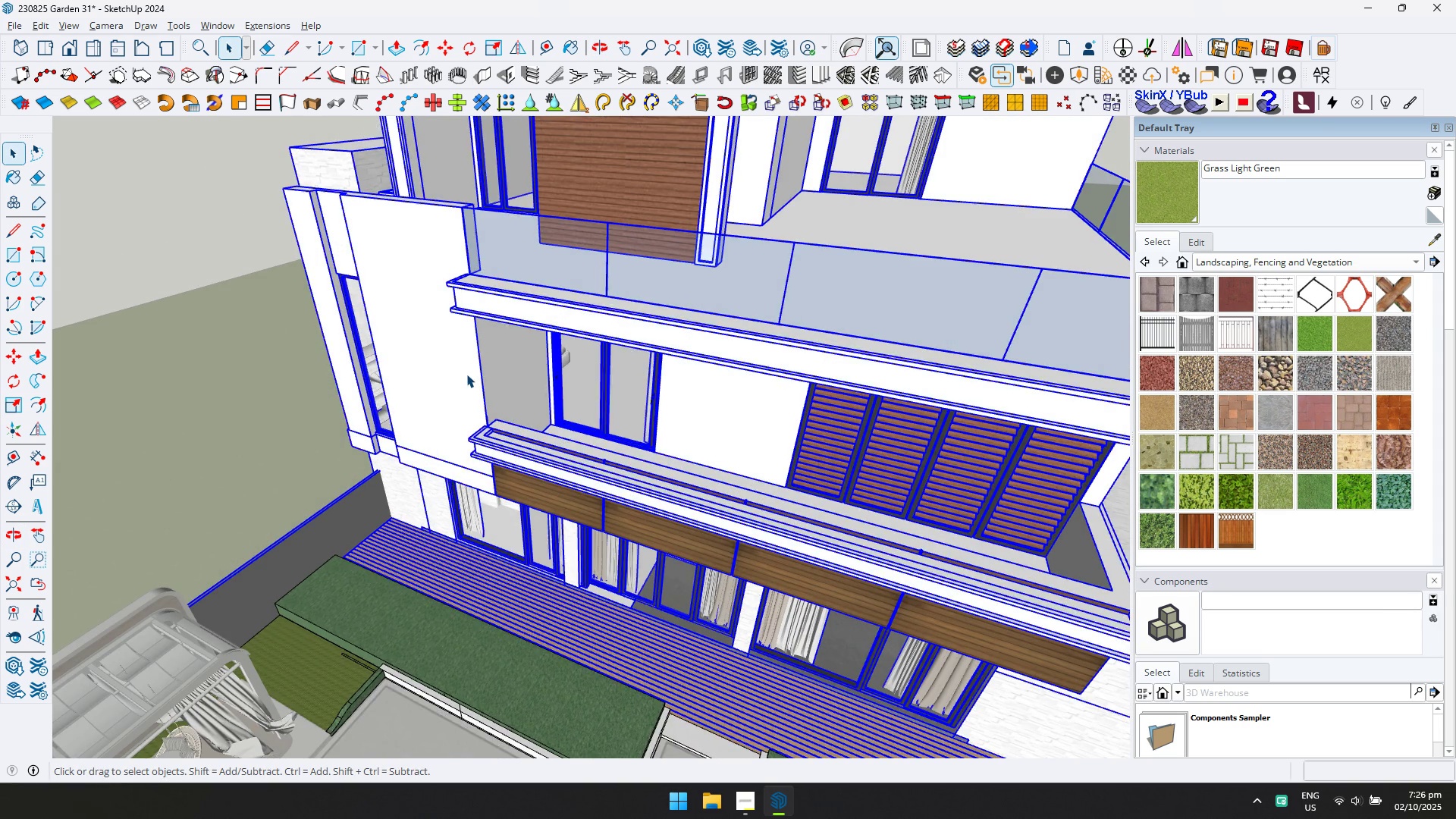 
triple_click([466, 374])
 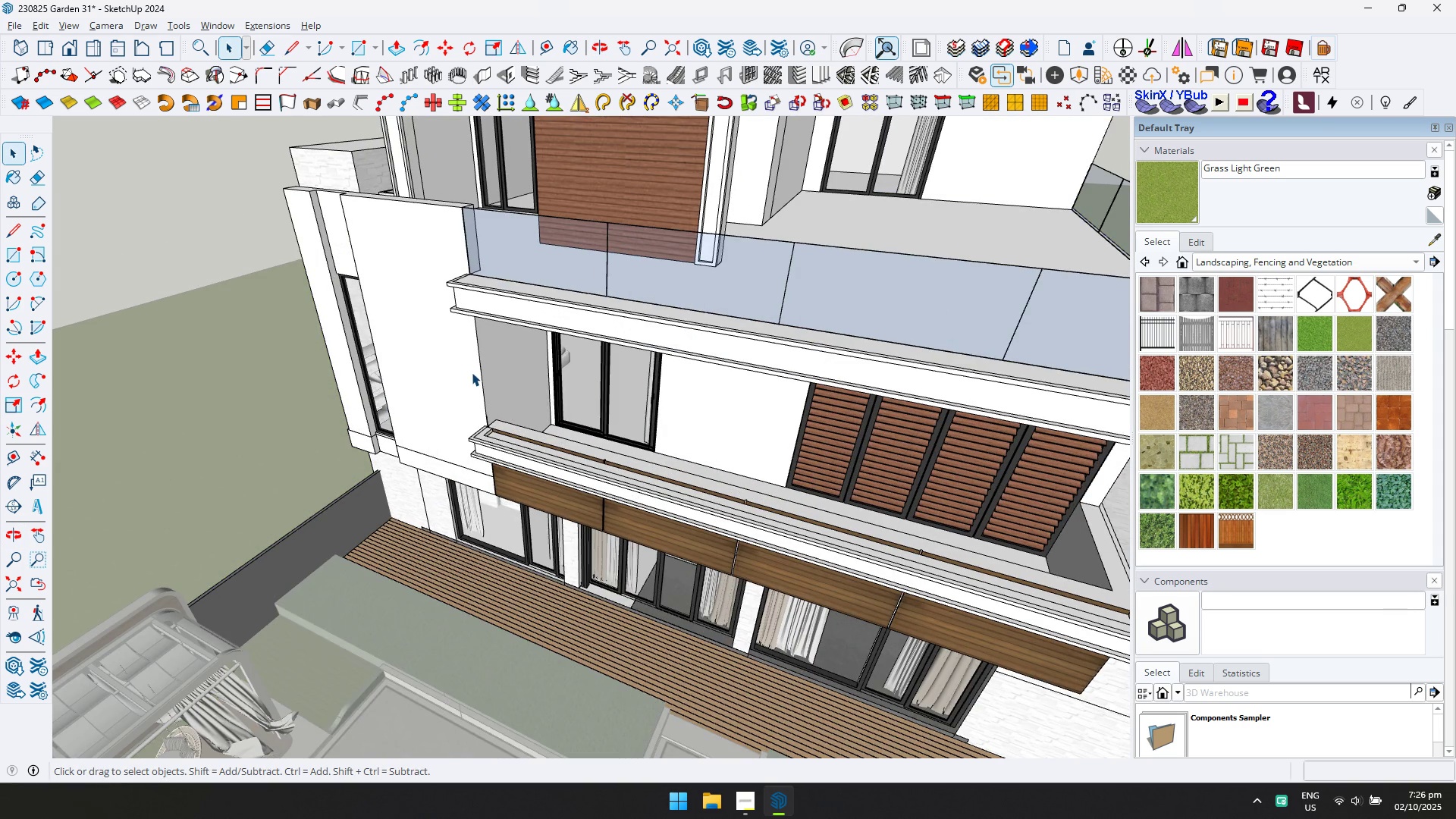 
triple_click([472, 372])
 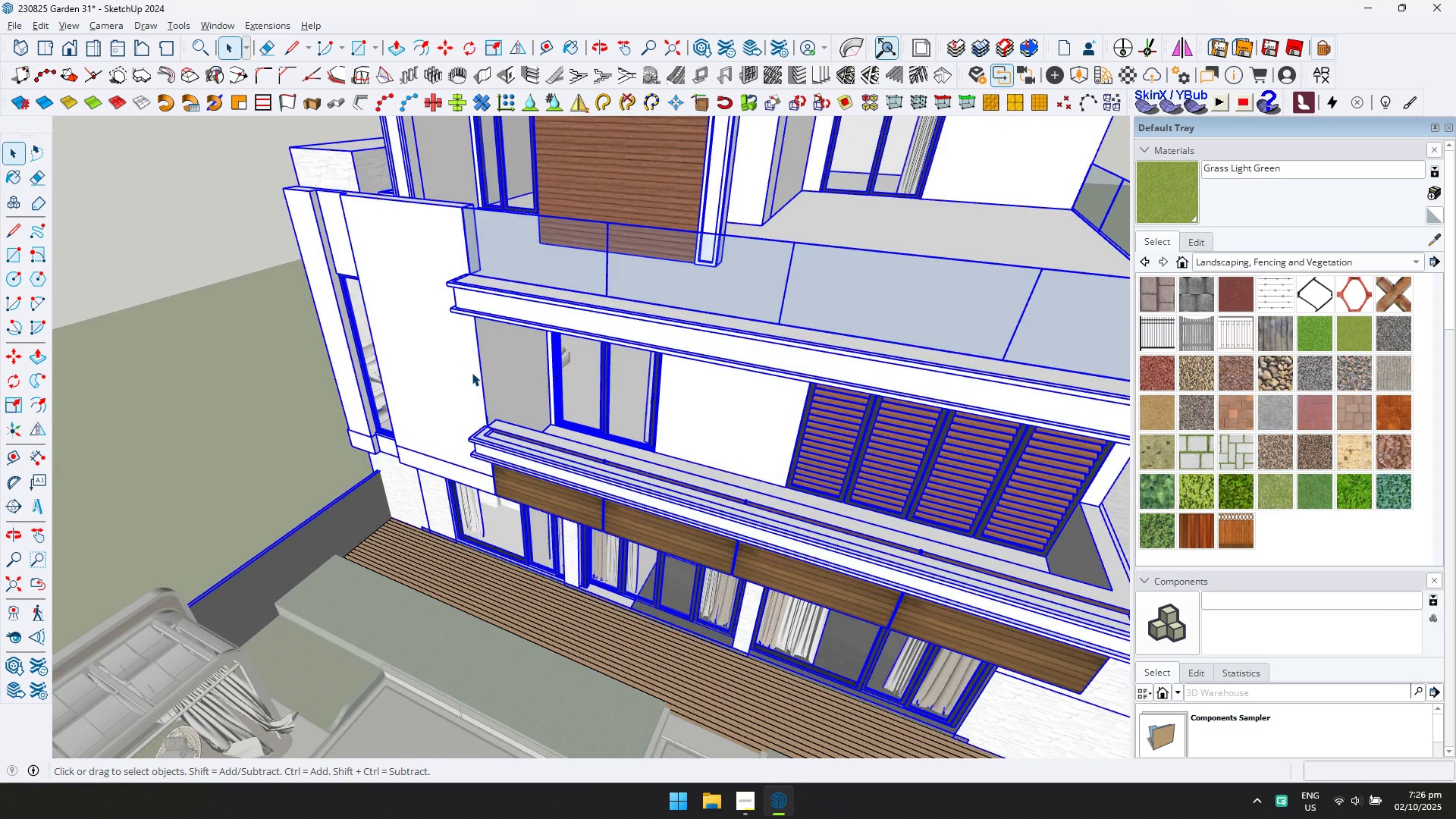 
triple_click([472, 372])
 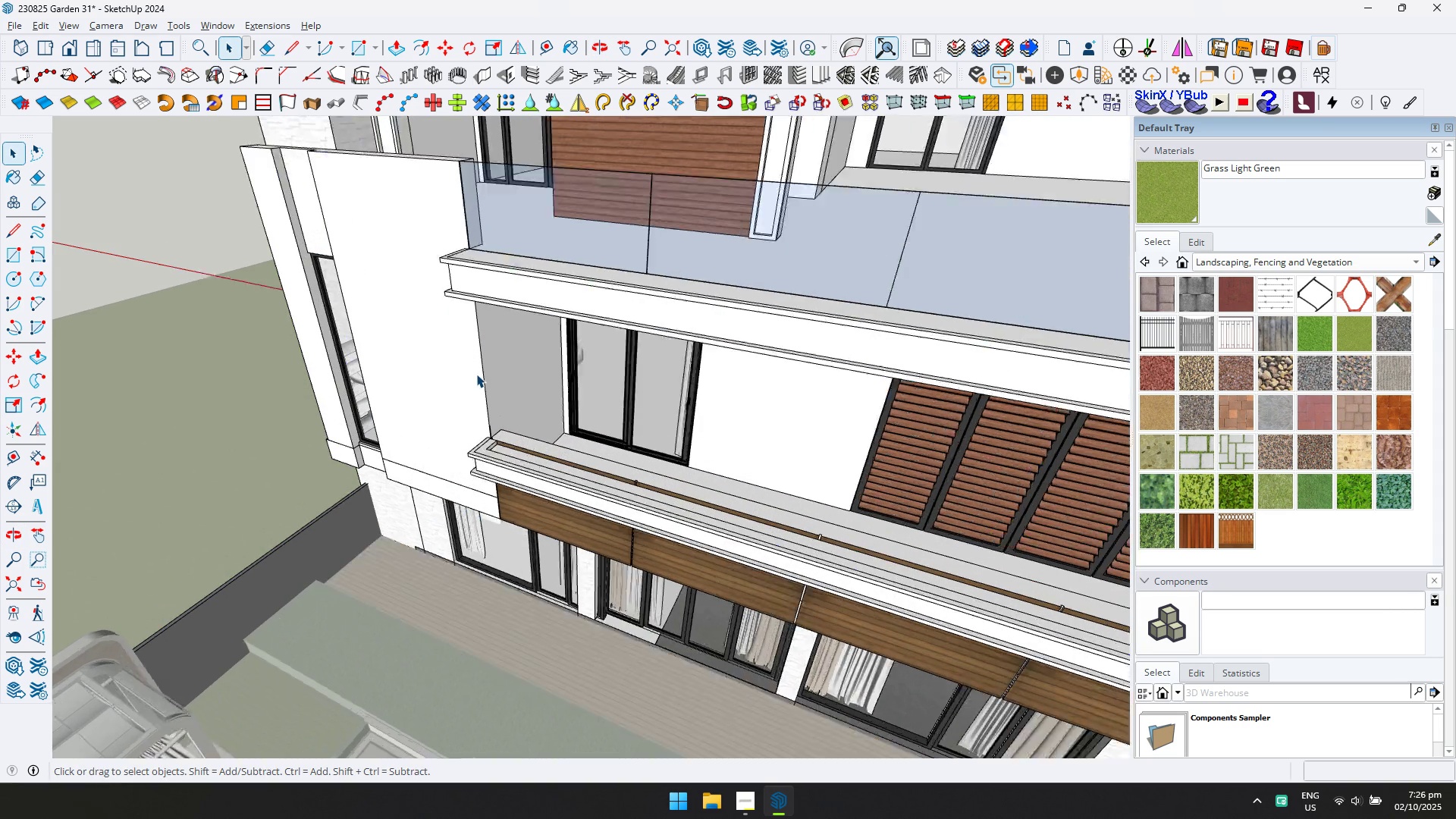 
scroll: coordinate [478, 375], scroll_direction: up, amount: 6.0
 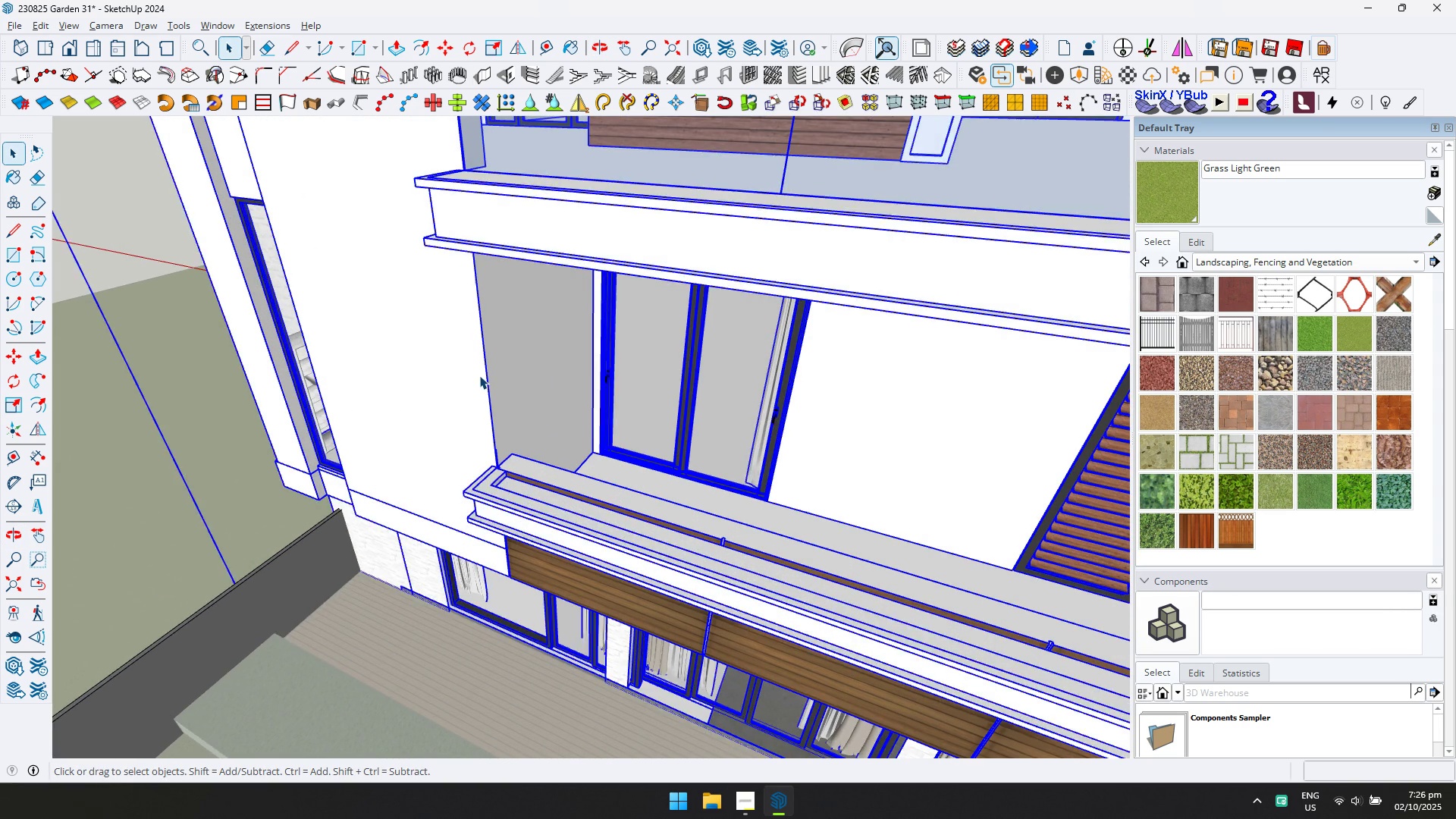 
double_click([479, 375])
 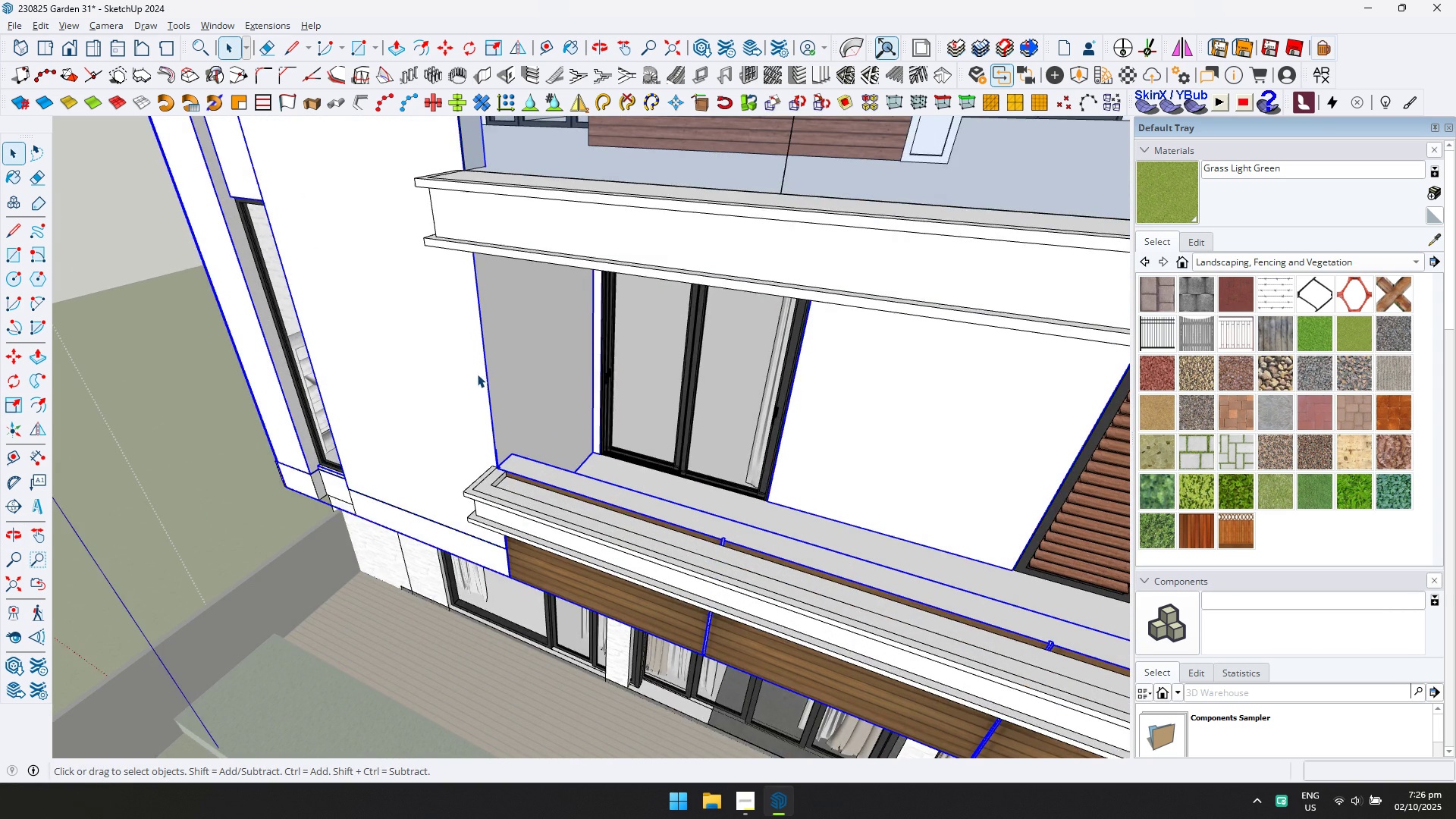 
triple_click([477, 374])
 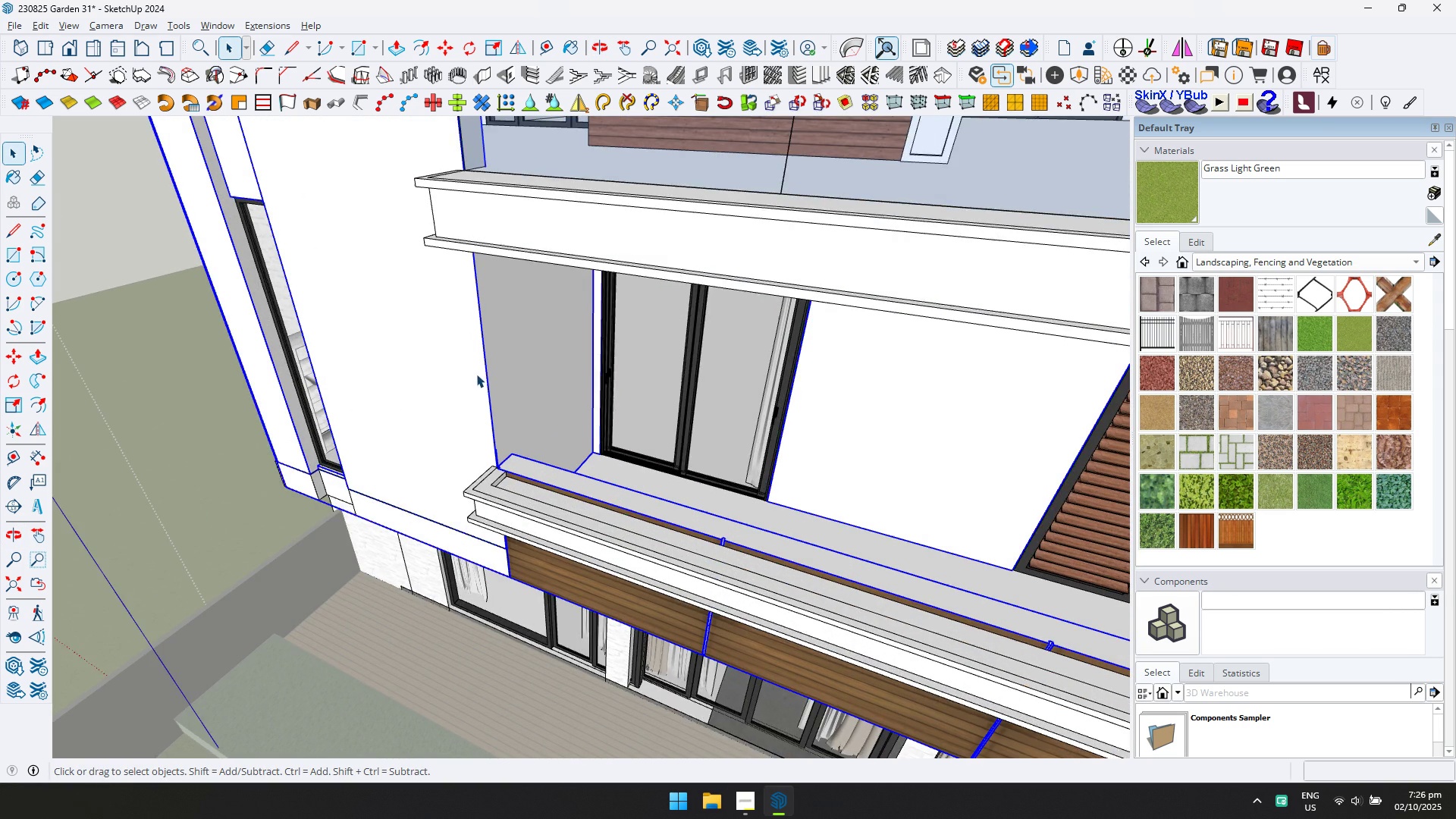 
triple_click([477, 374])
 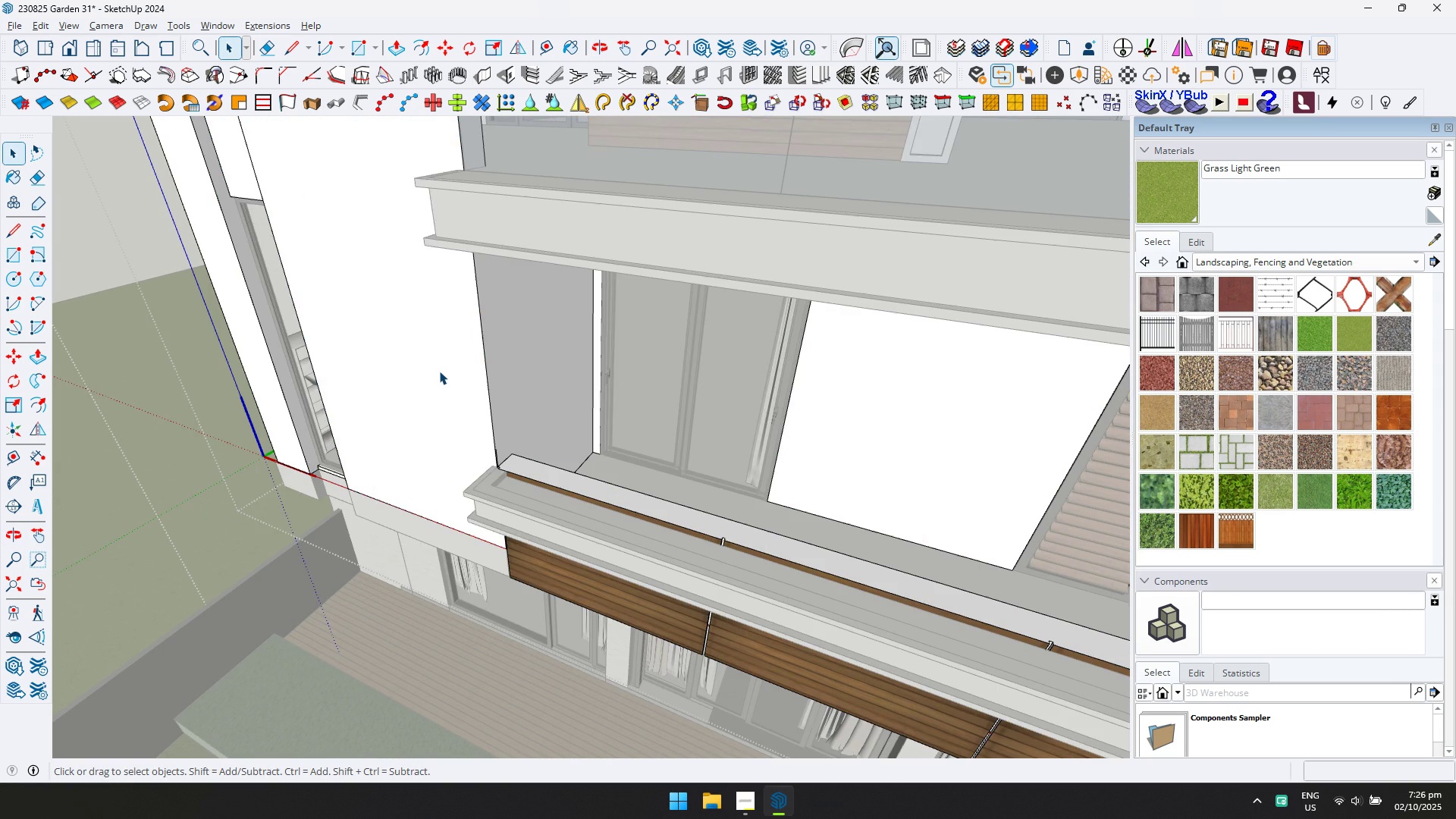 
triple_click([439, 371])
 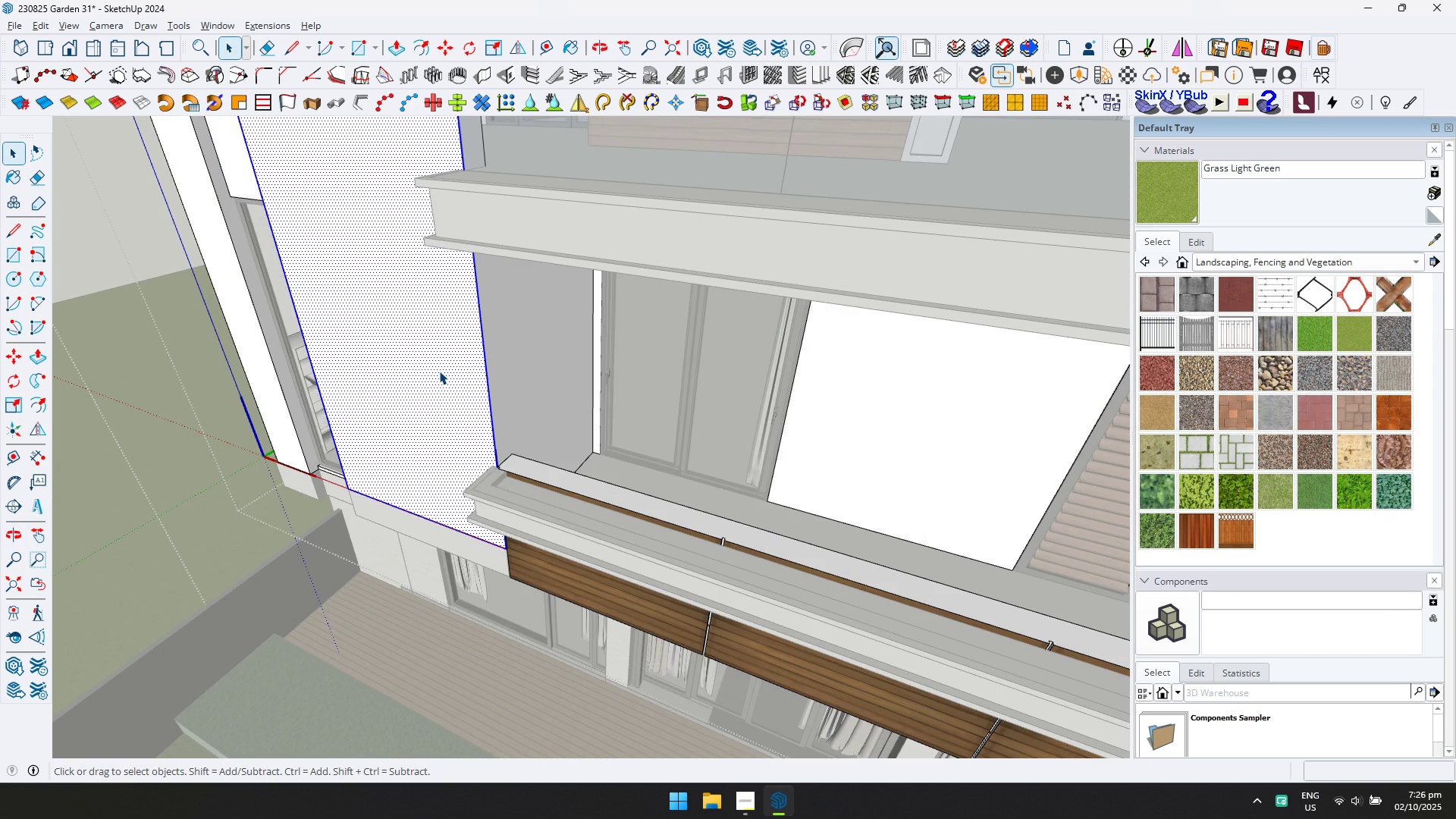 
triple_click([439, 371])
 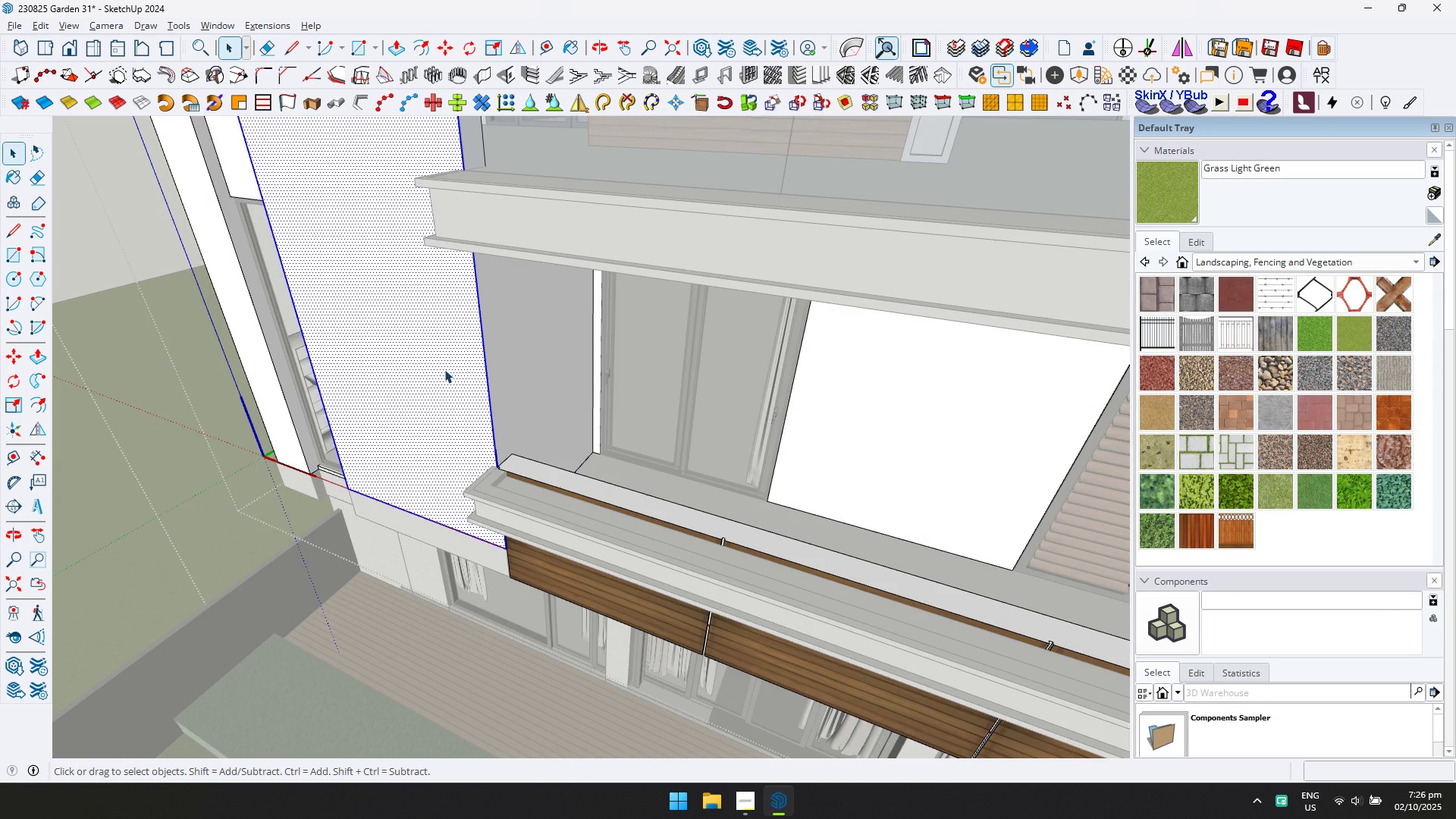 
scroll: coordinate [522, 358], scroll_direction: down, amount: 3.0
 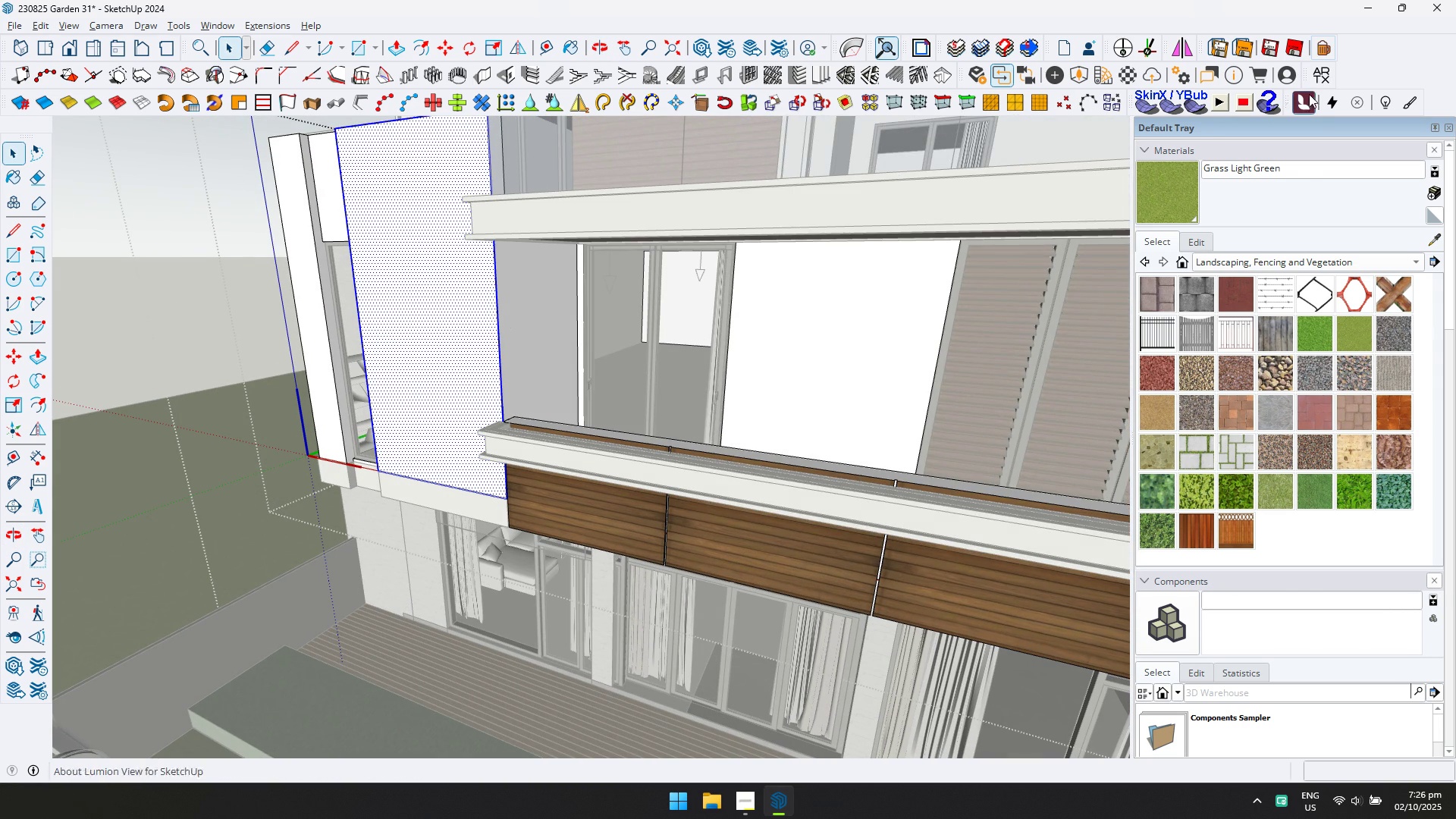 
left_click([1321, 80])
 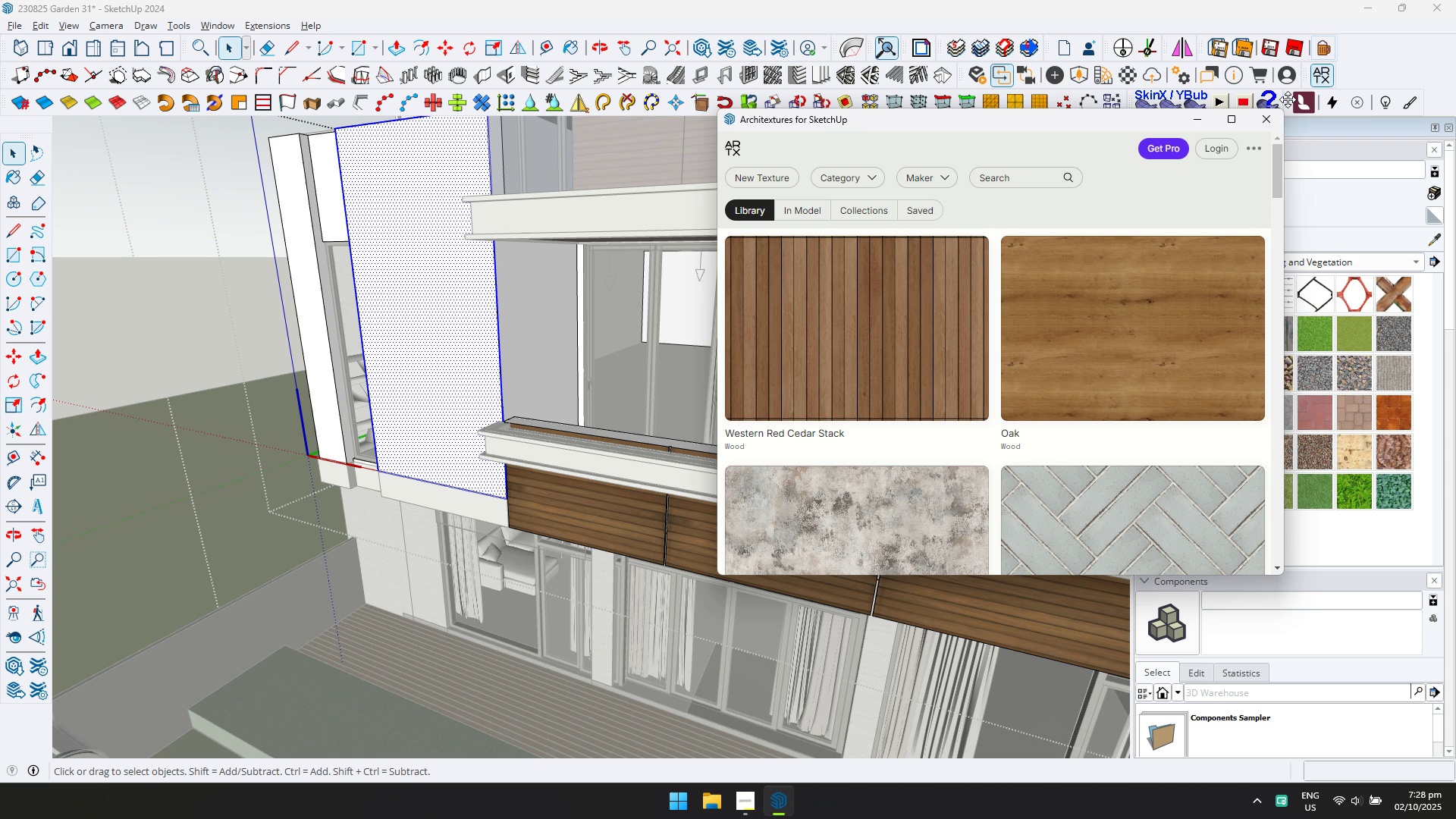 
wait(145.52)
 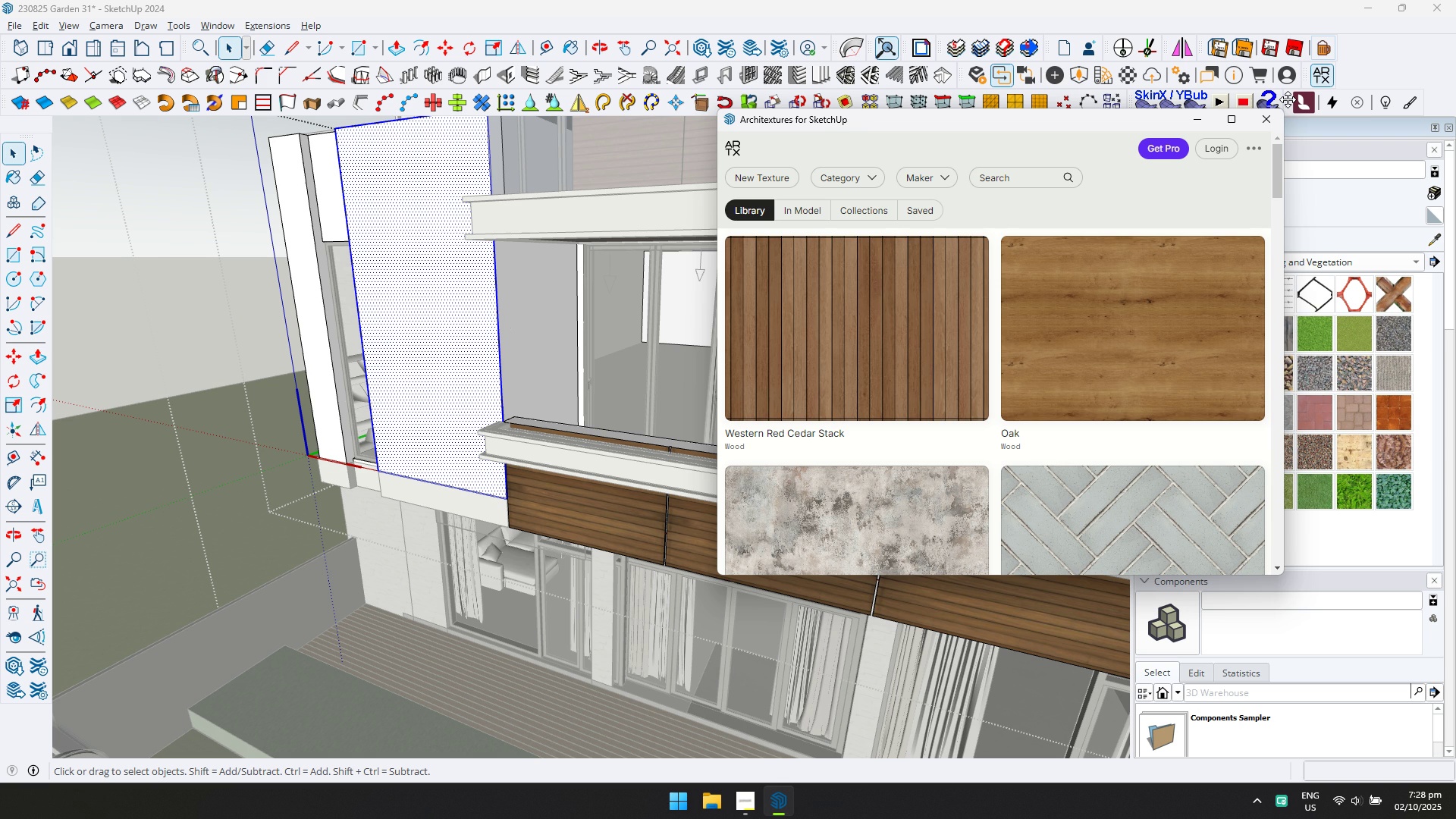 
left_click([867, 185])
 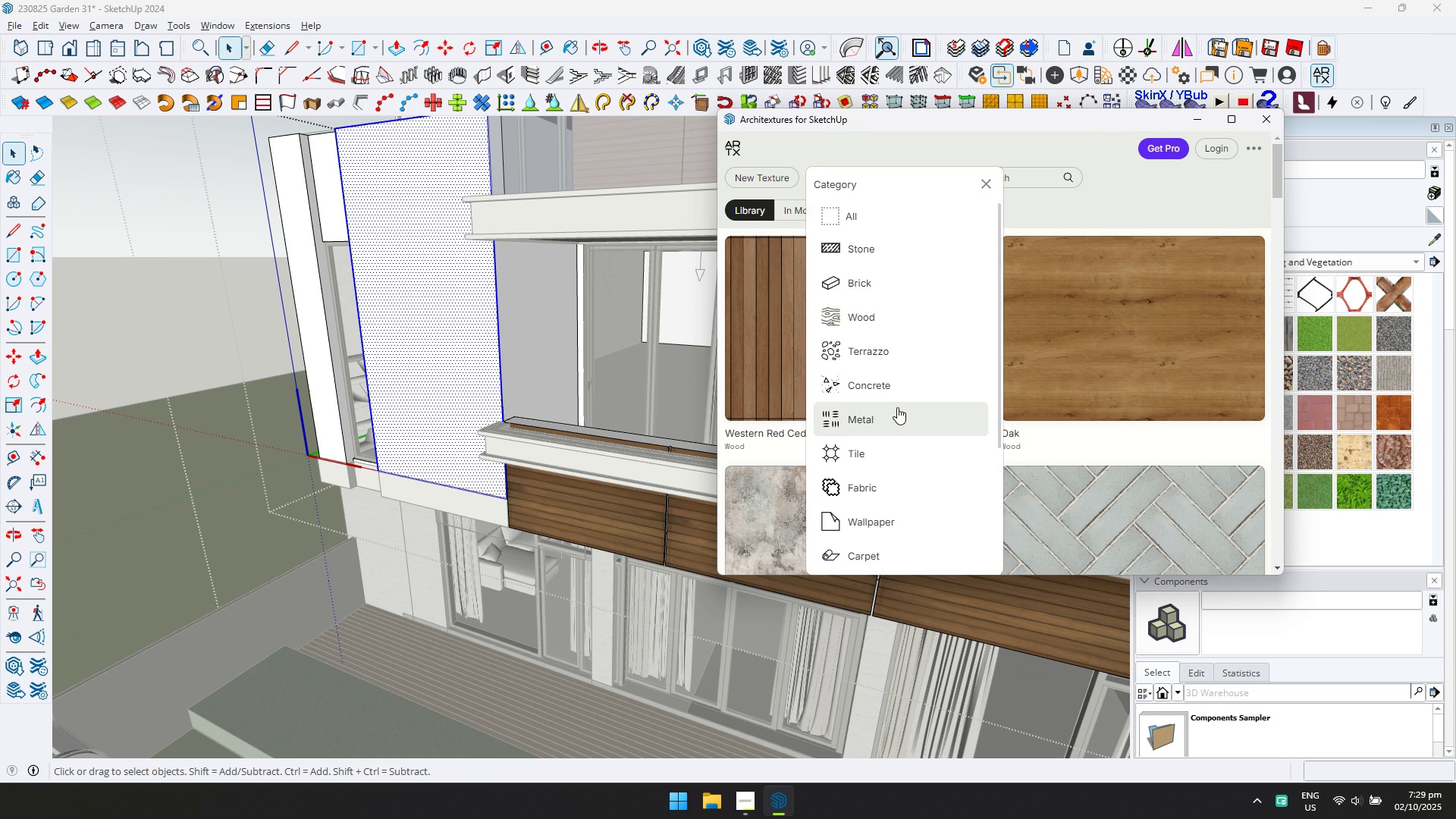 
left_click([899, 387])
 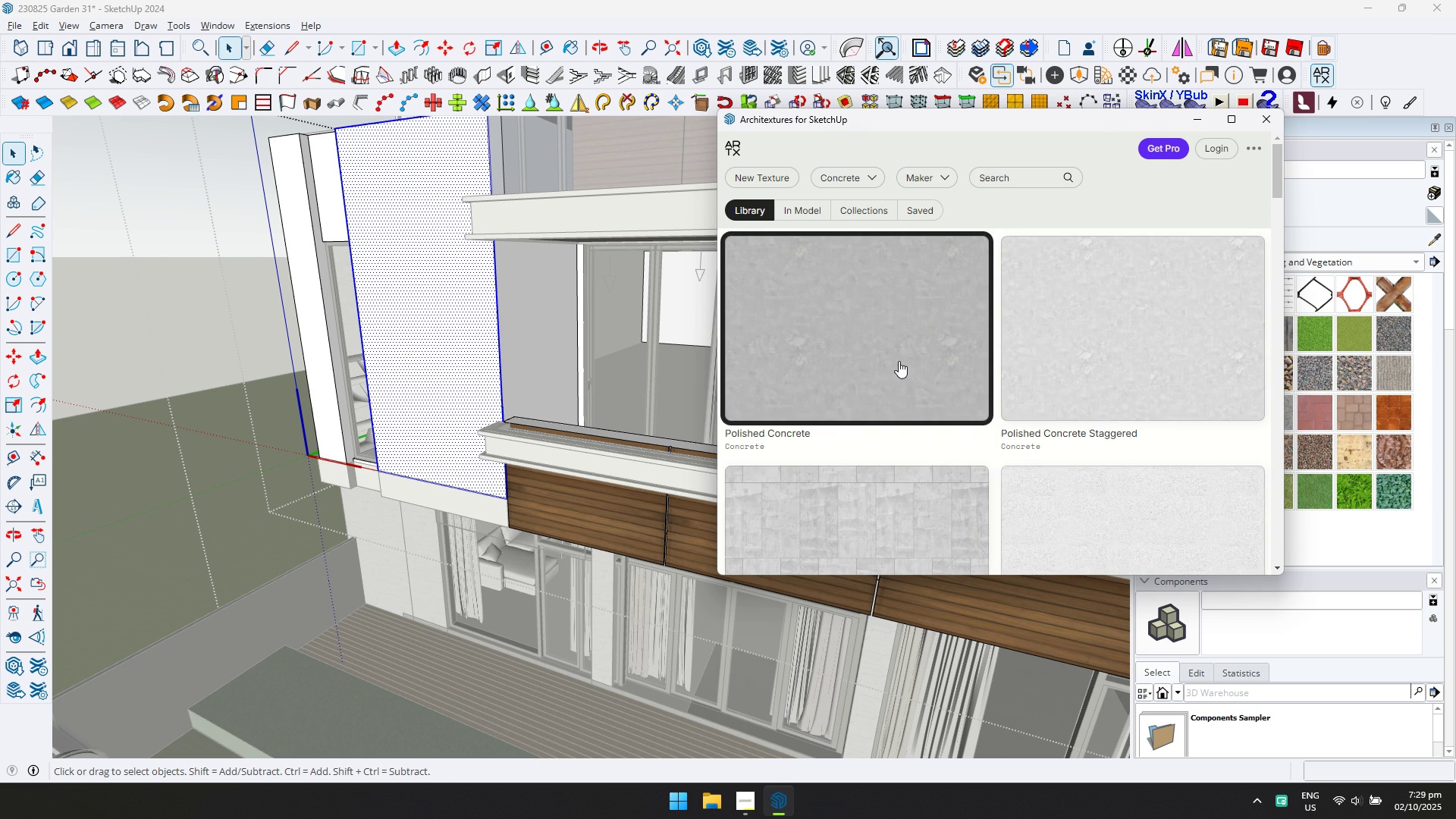 
scroll: coordinate [859, 369], scroll_direction: down, amount: 5.0
 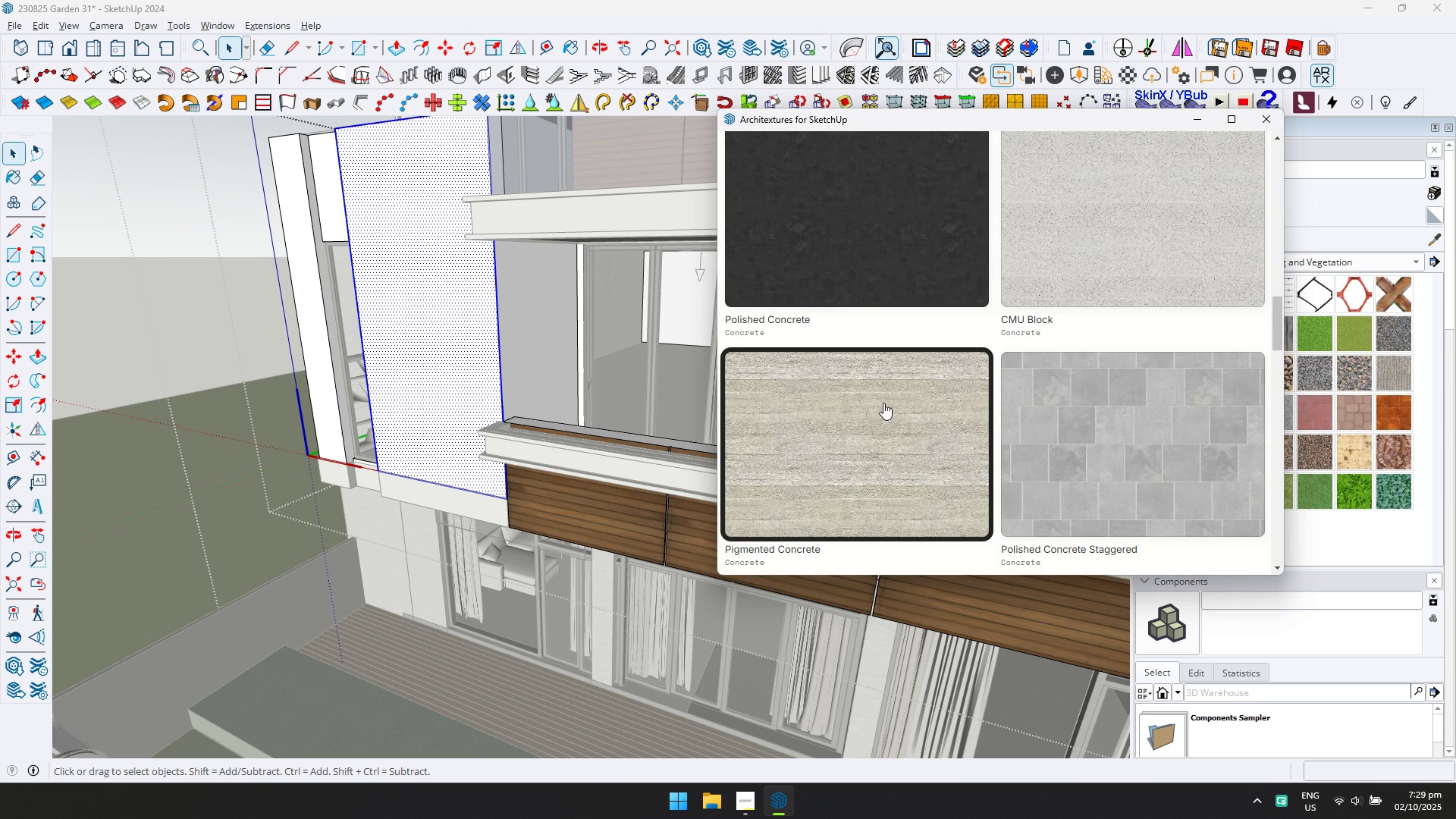 
left_click([883, 406])
 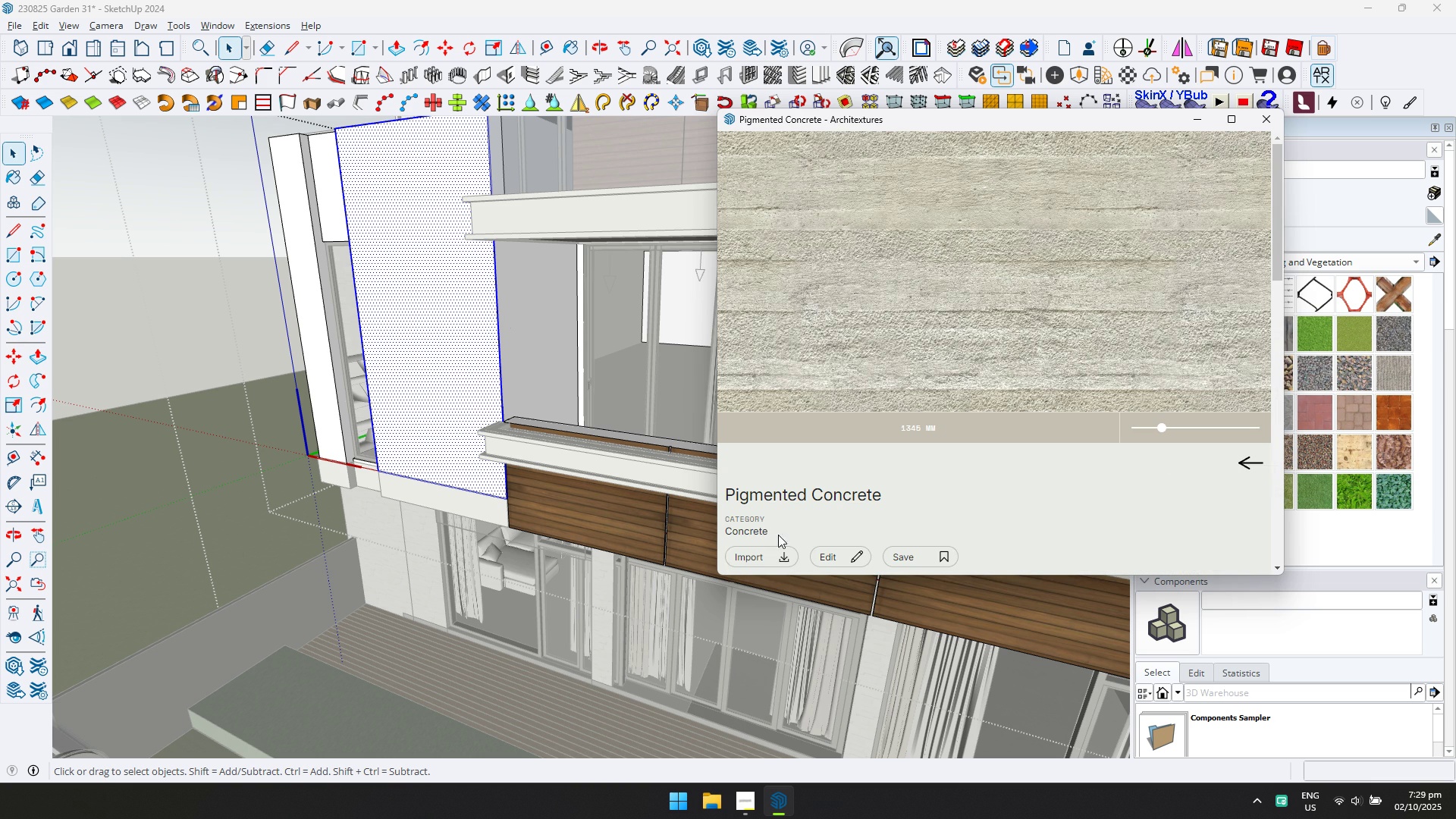 
left_click([769, 555])
 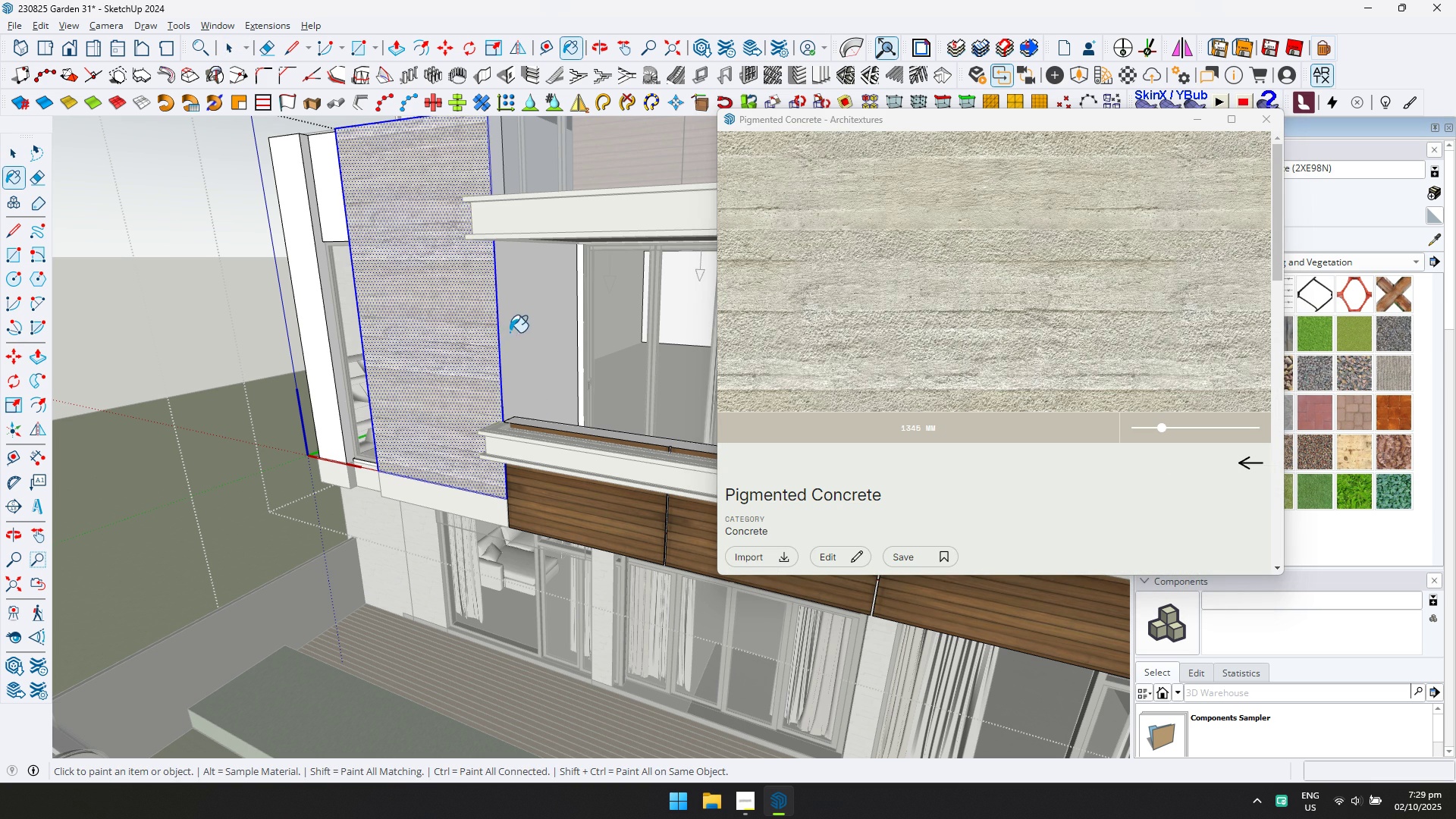 
scroll: coordinate [509, 328], scroll_direction: down, amount: 4.0
 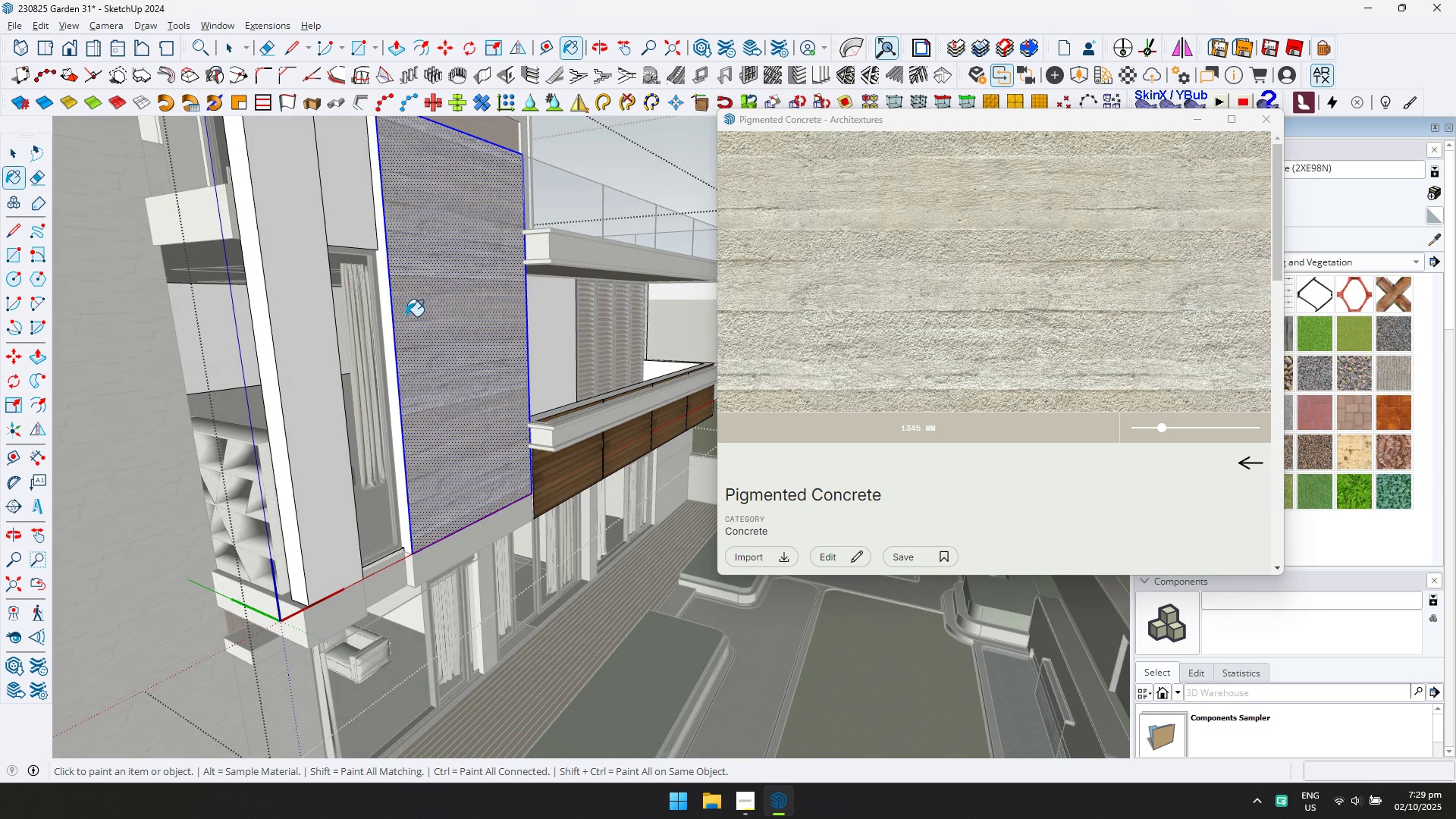 
left_click([389, 319])
 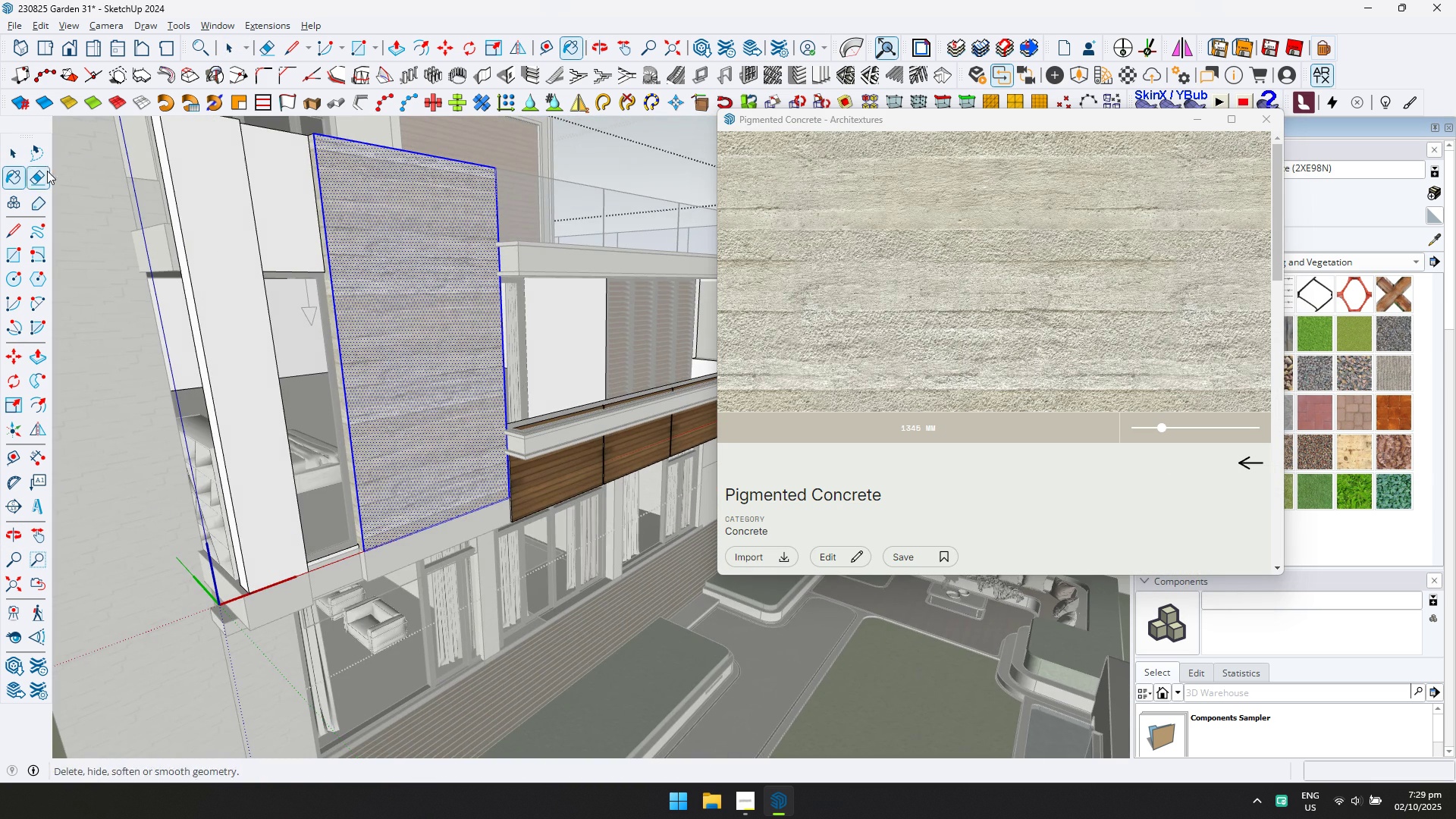 
left_click([12, 149])
 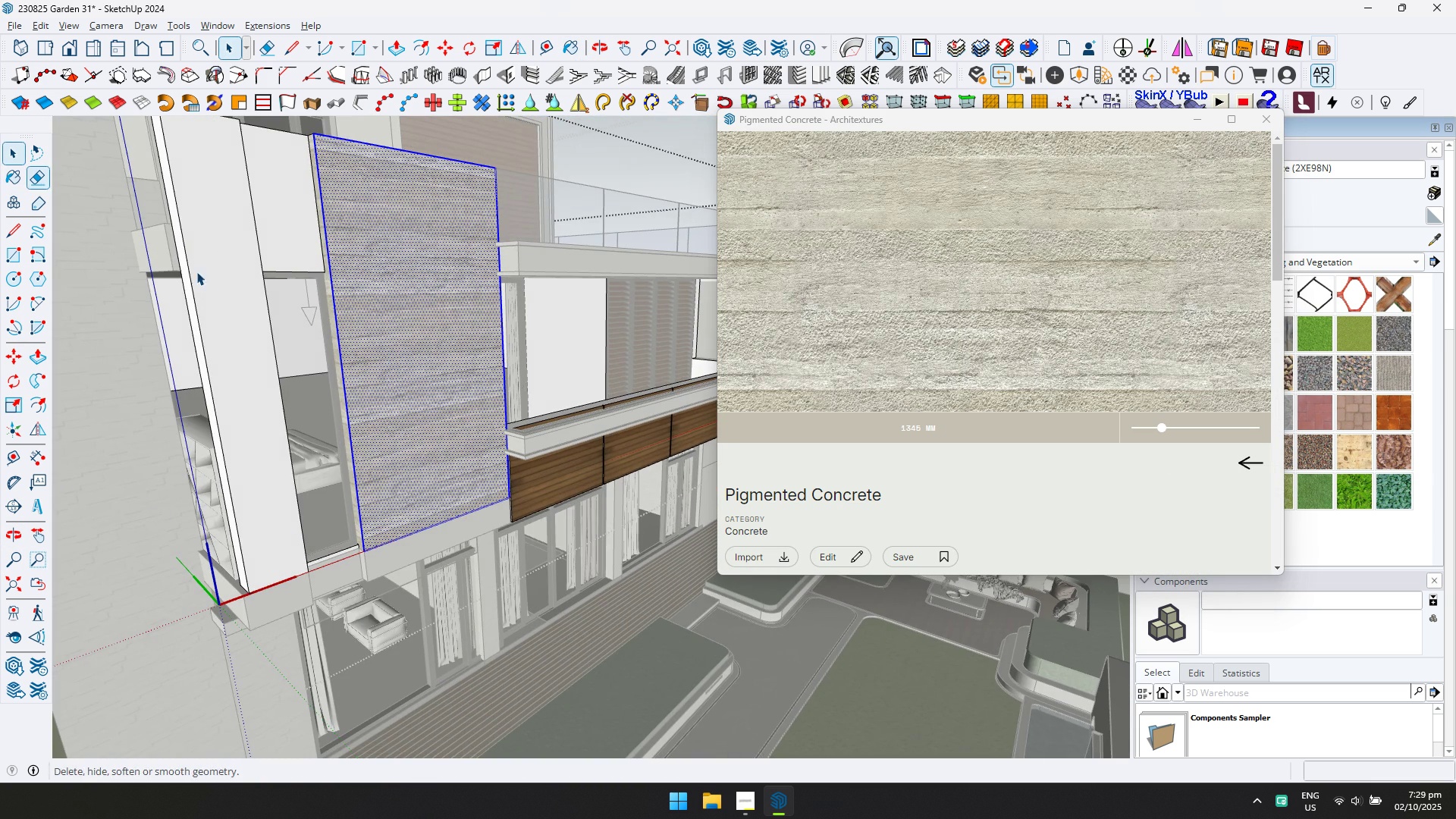 
key(Escape)
 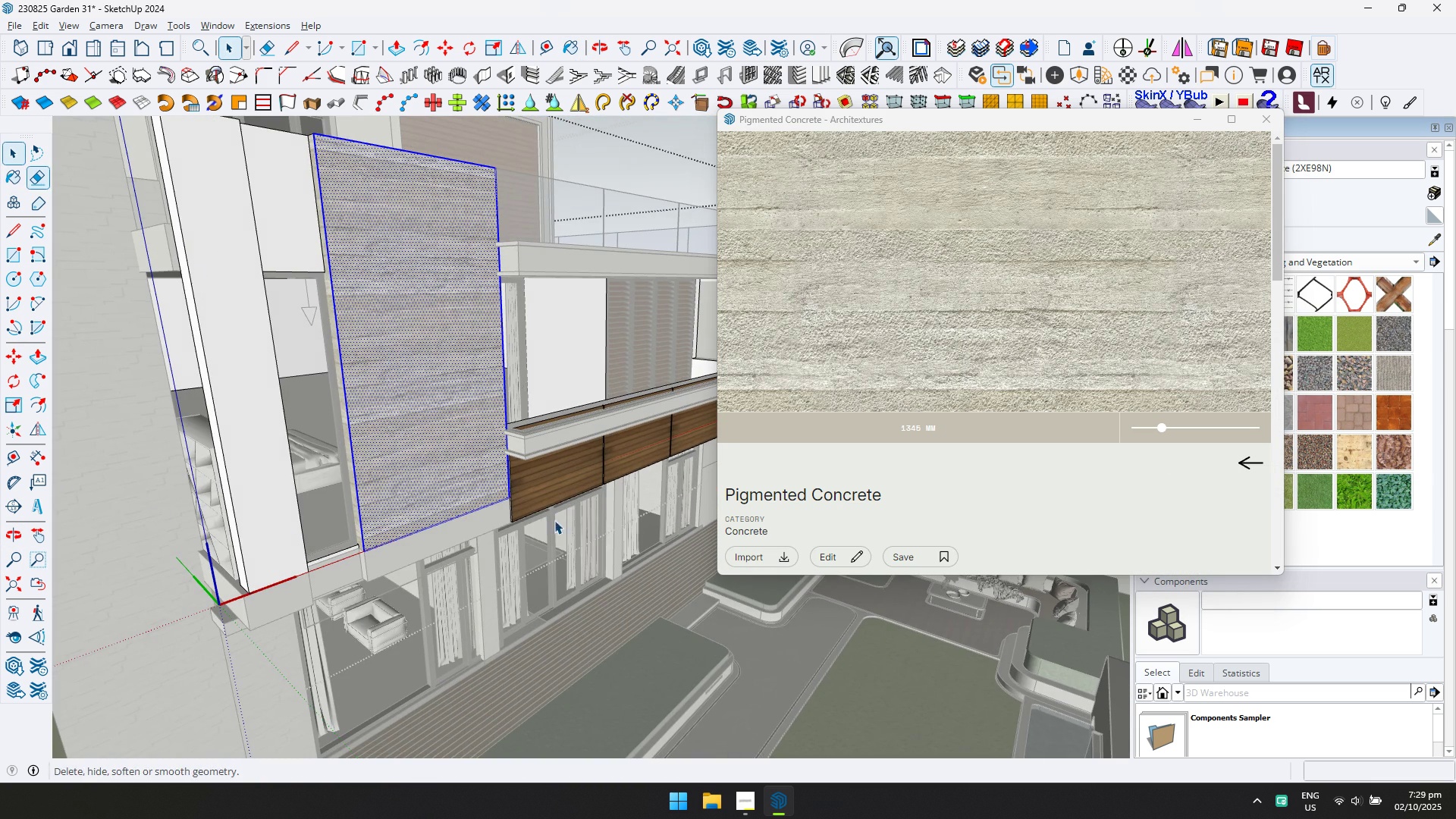 
scroll: coordinate [450, 523], scroll_direction: up, amount: 6.0
 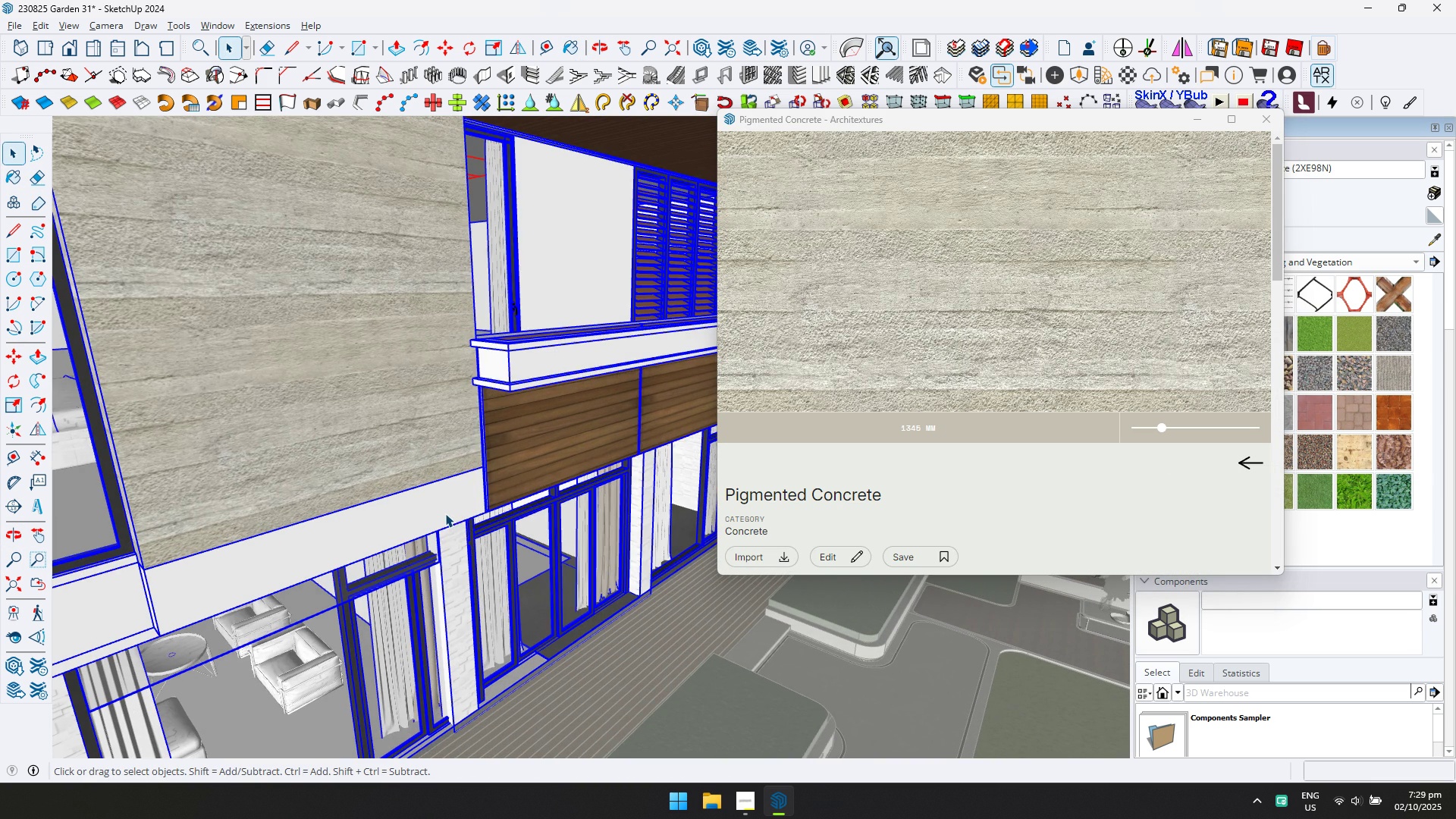 
key(Escape)
 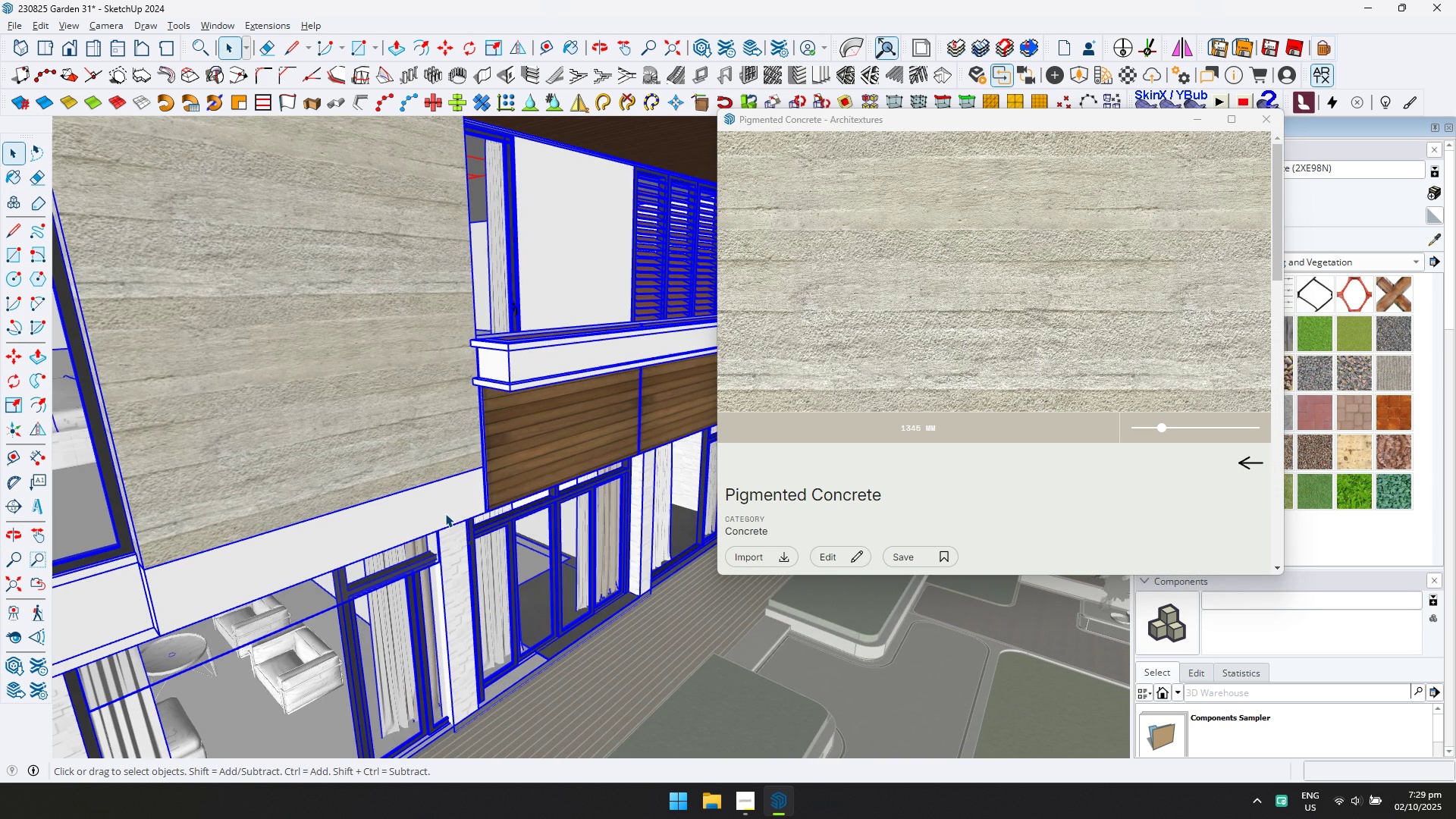 
double_click([445, 513])
 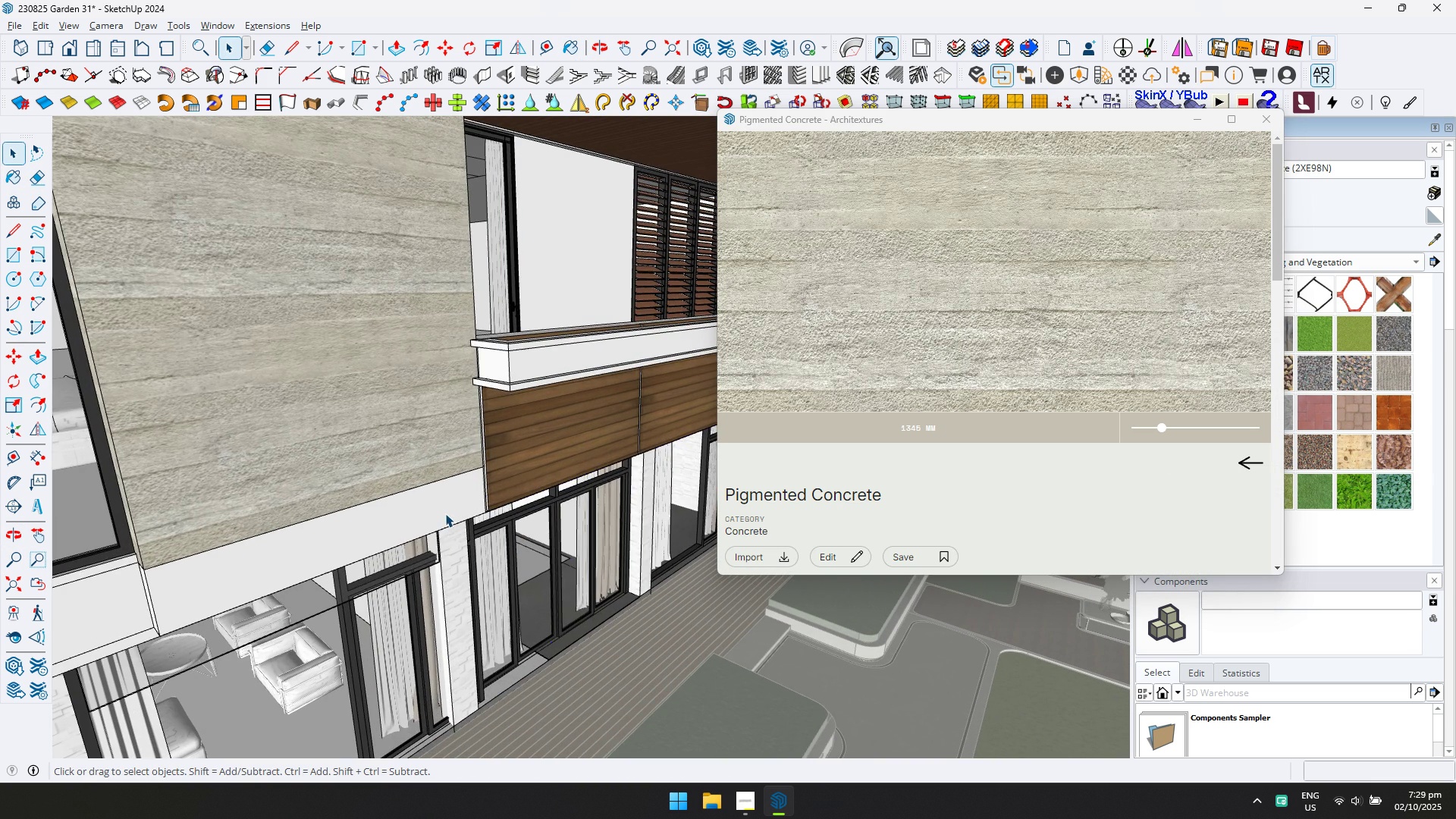 
triple_click([445, 513])
 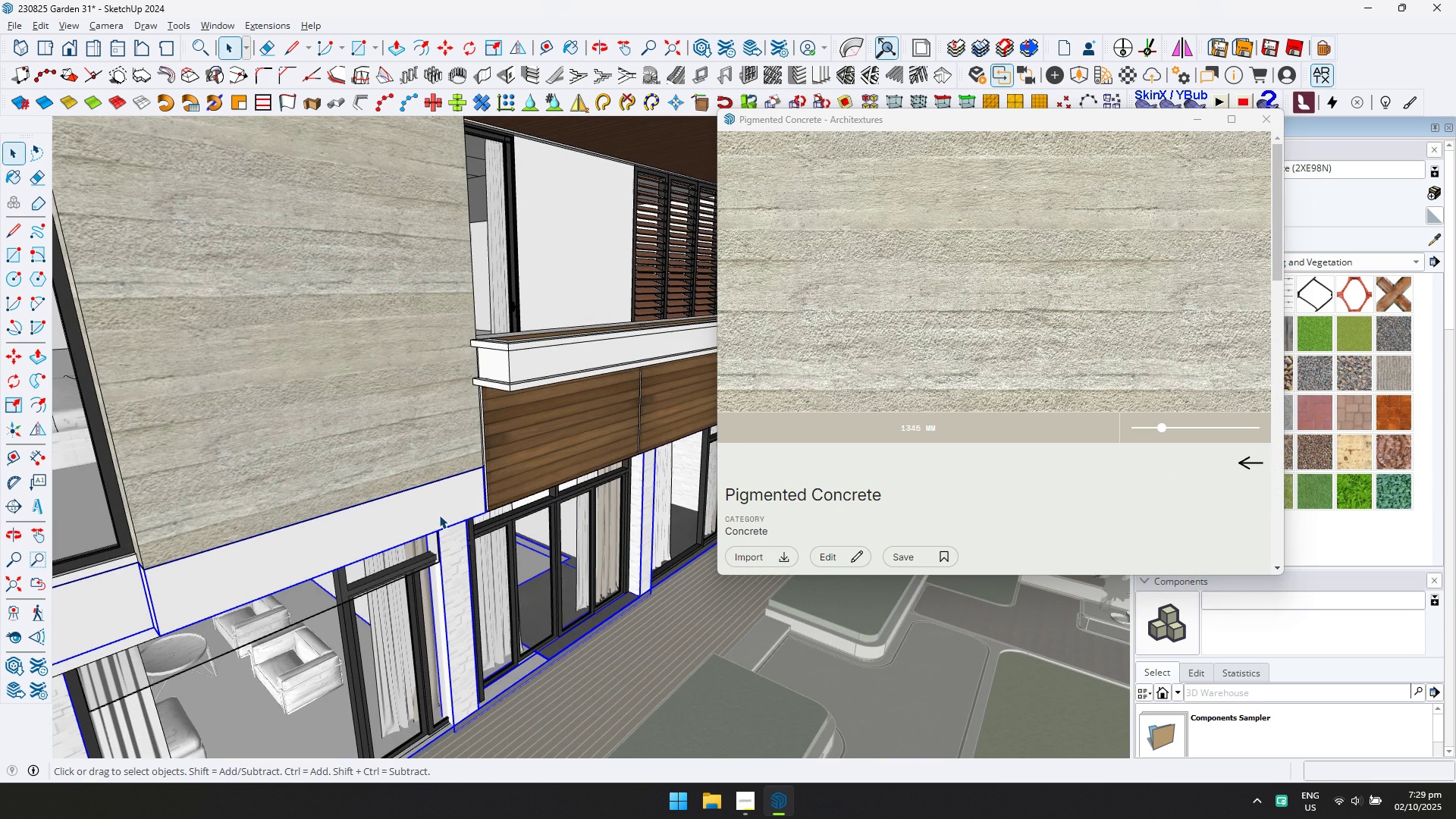 
triple_click([439, 515])
 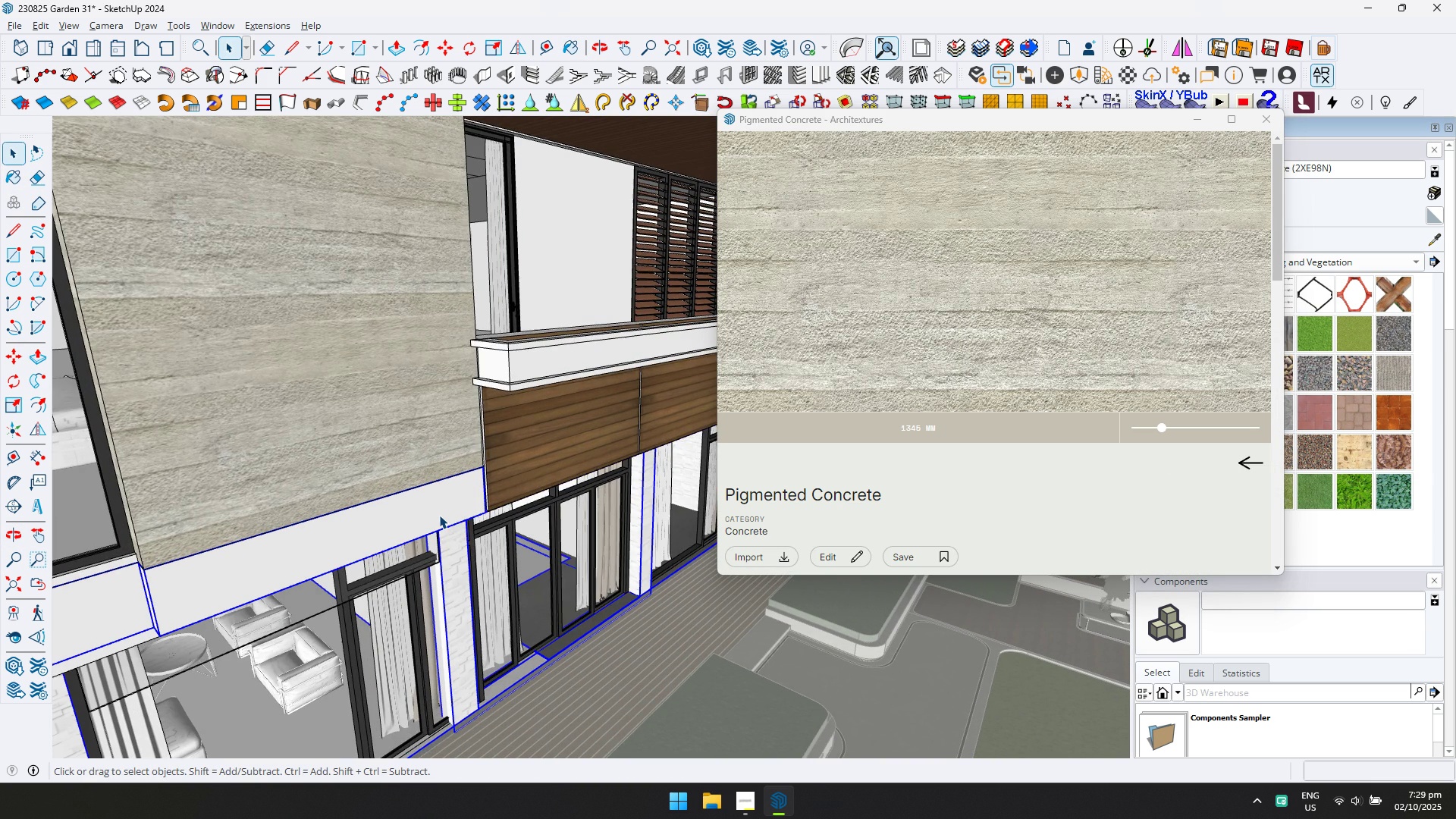 
triple_click([439, 515])
 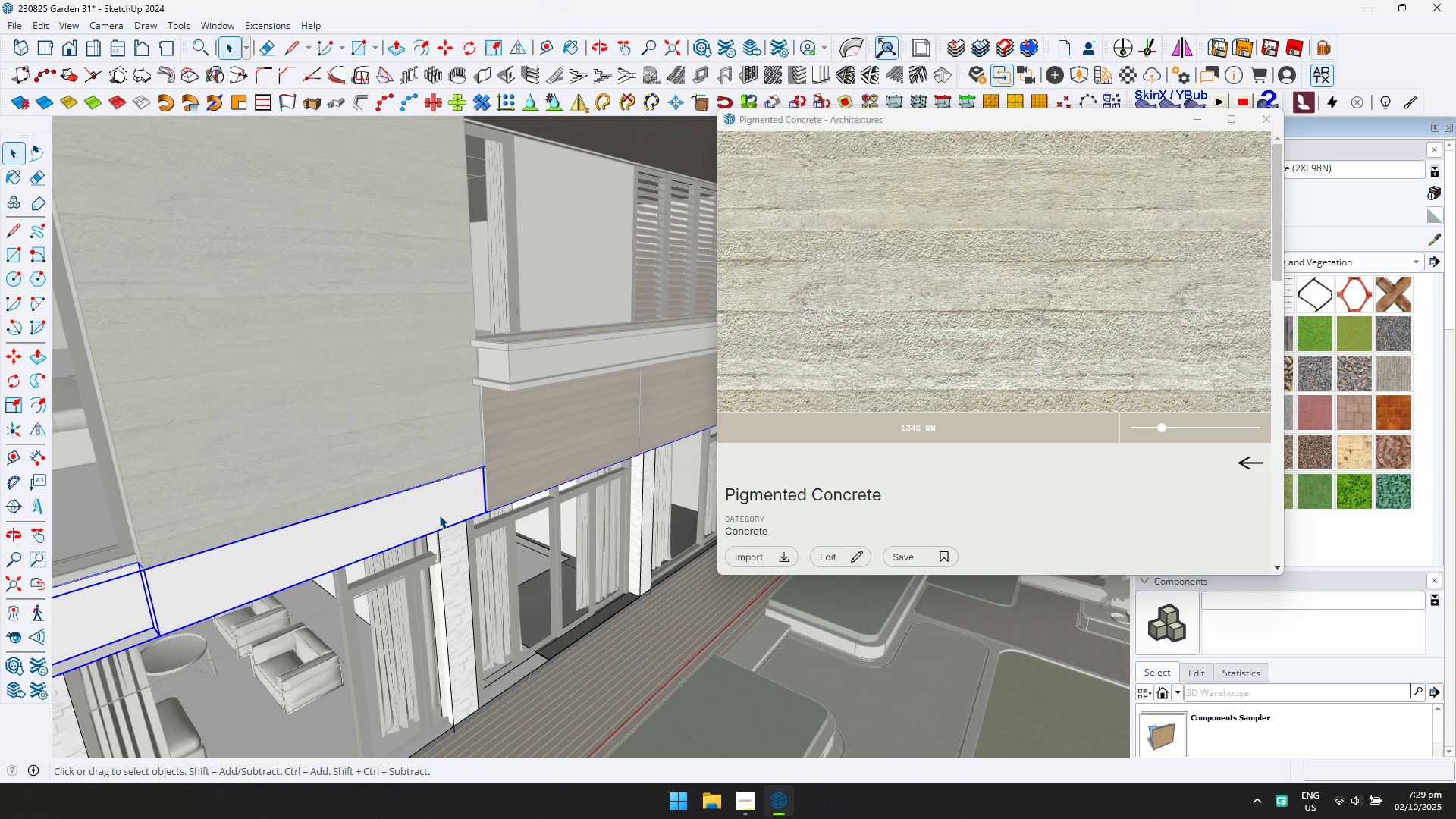 
triple_click([439, 515])
 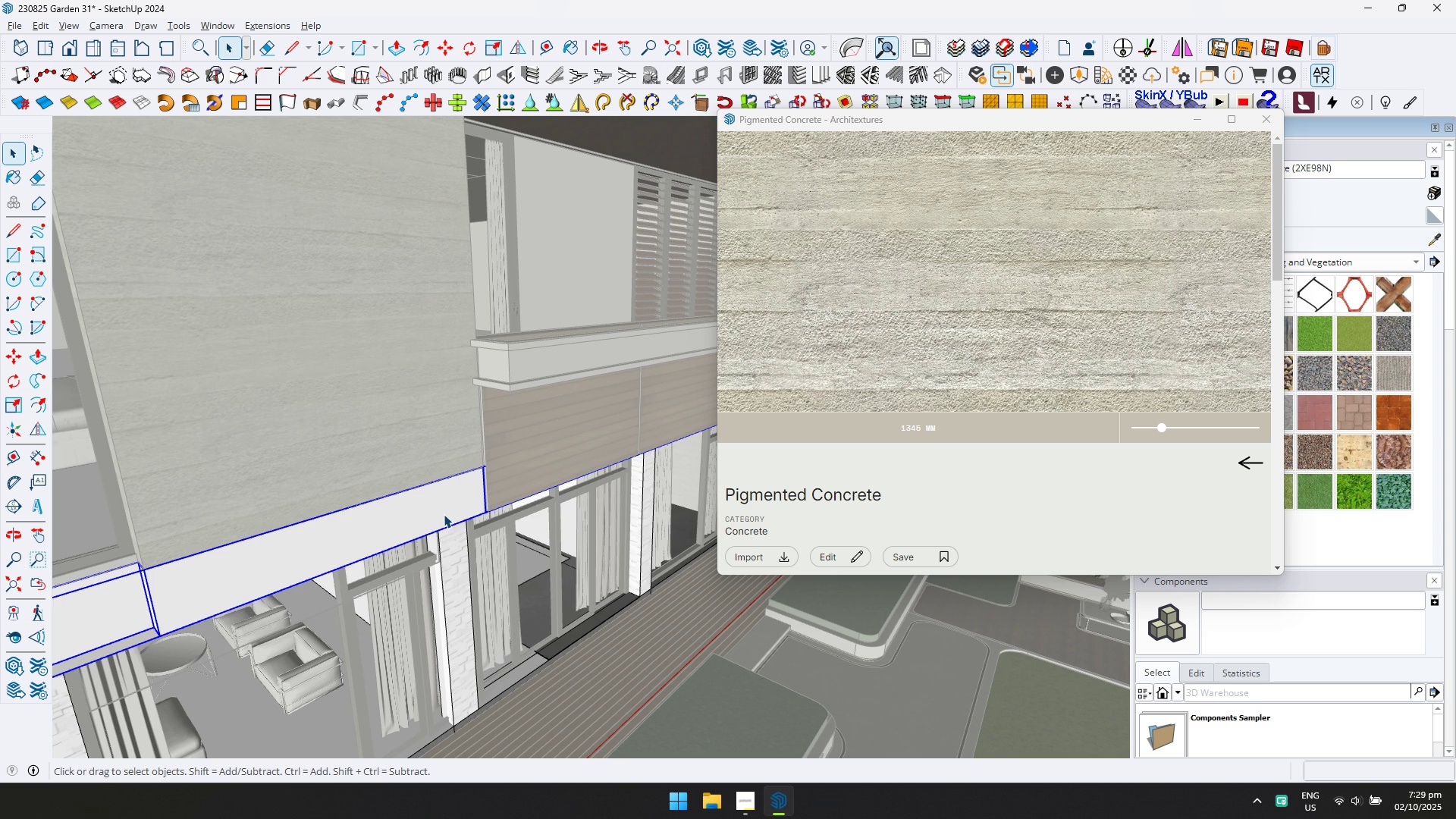 
double_click([444, 514])
 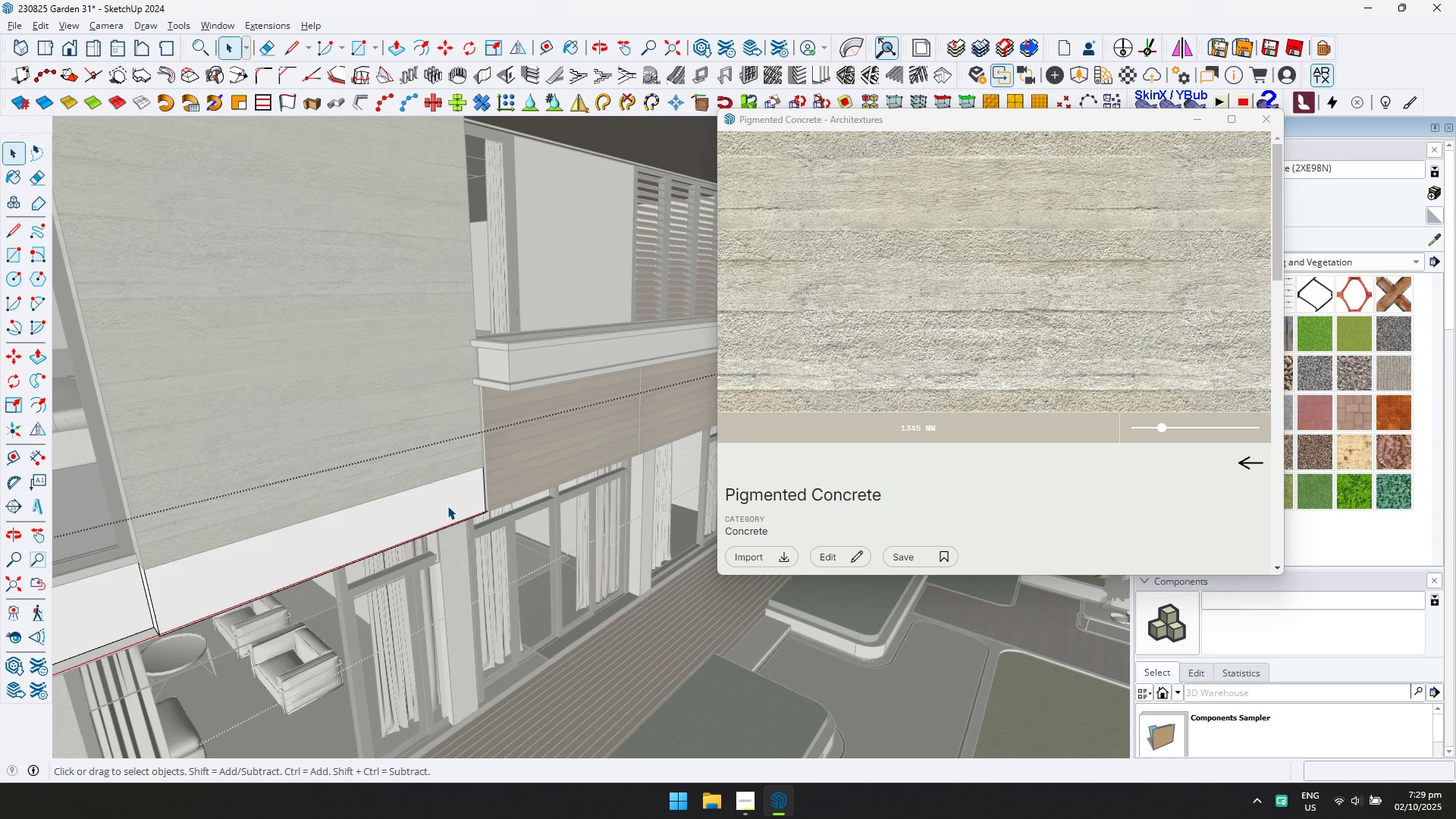 
triple_click([447, 506])
 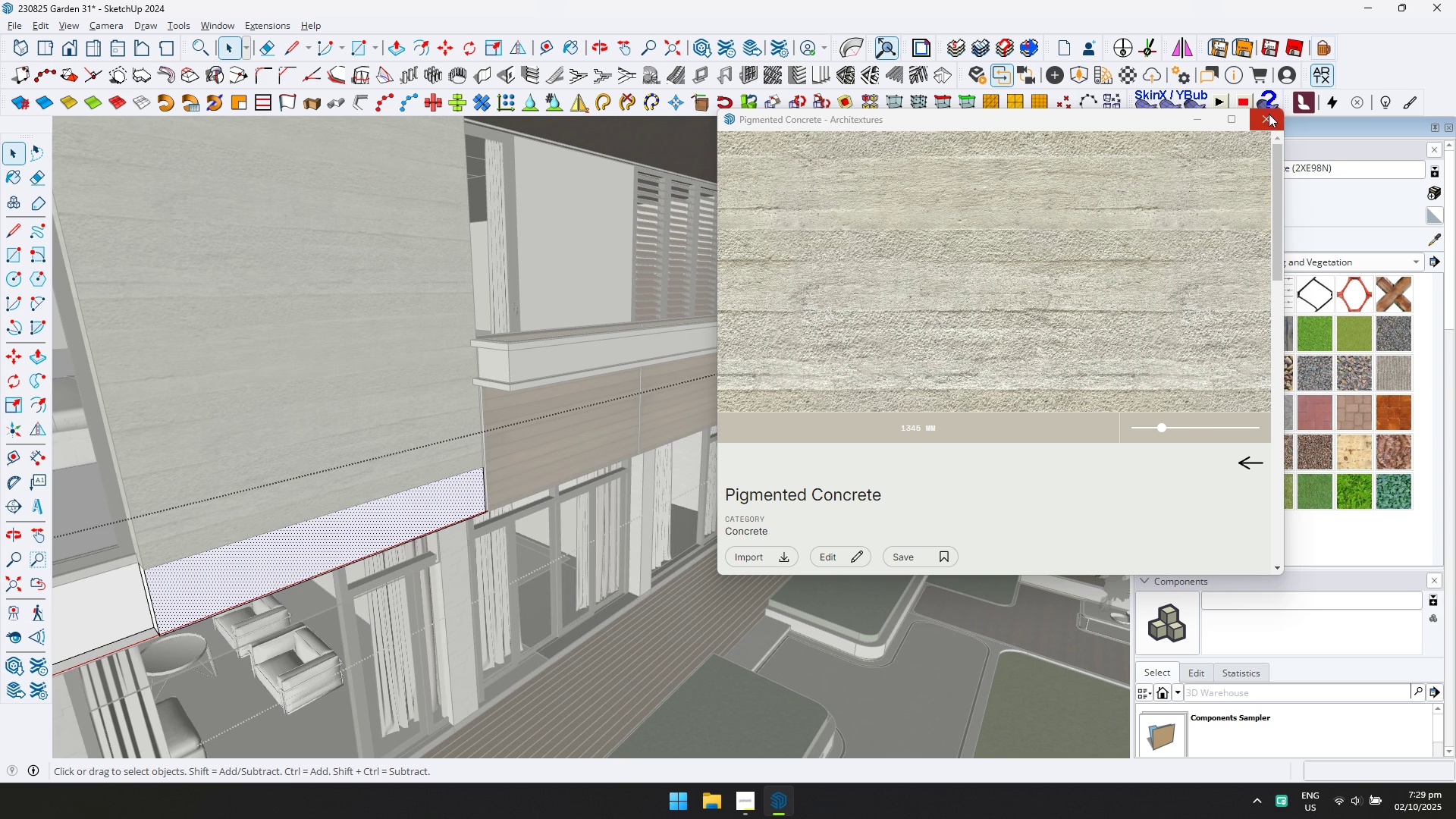 
double_click([1188, 210])
 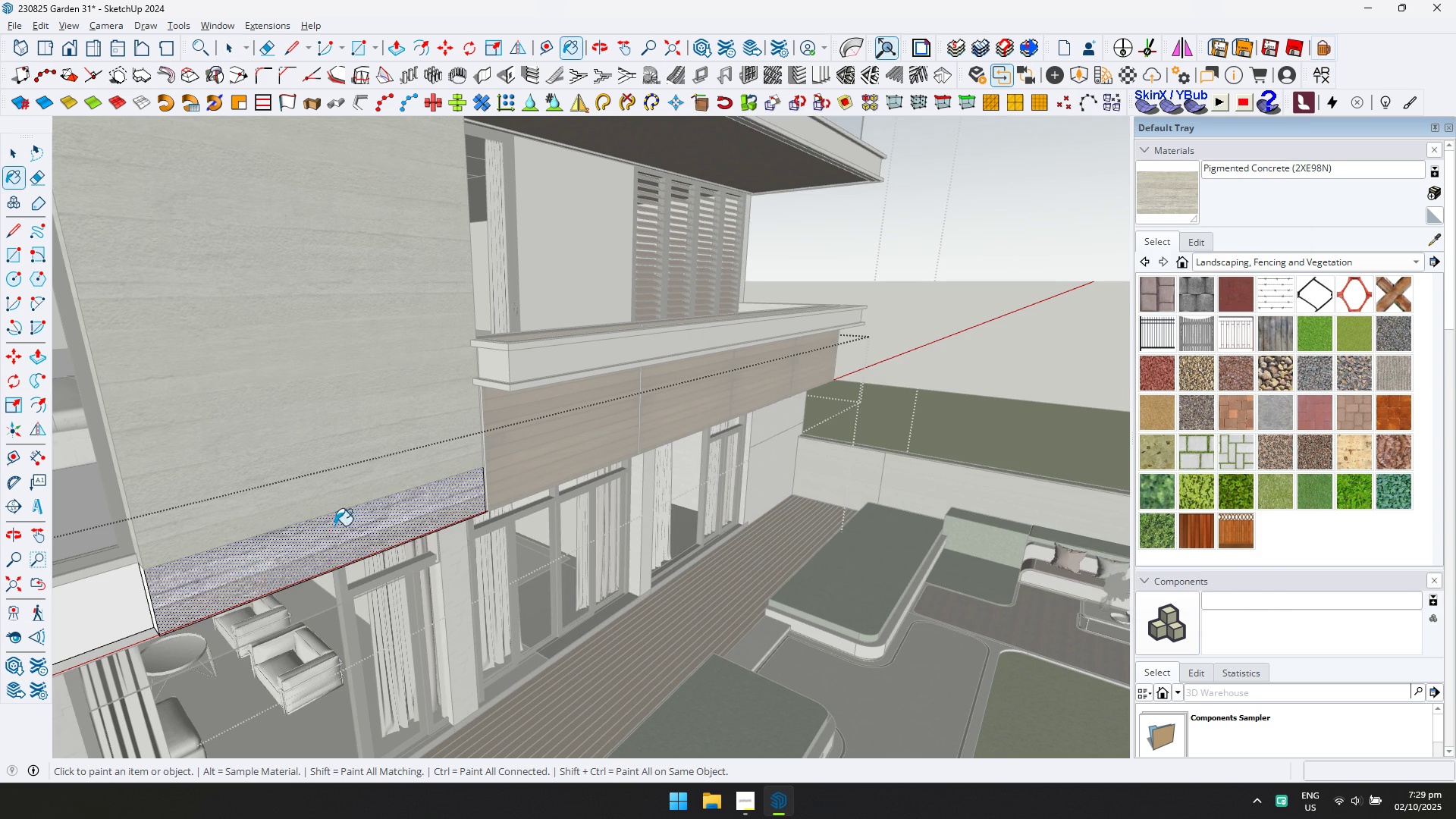 
key(Shift+ShiftLeft)
 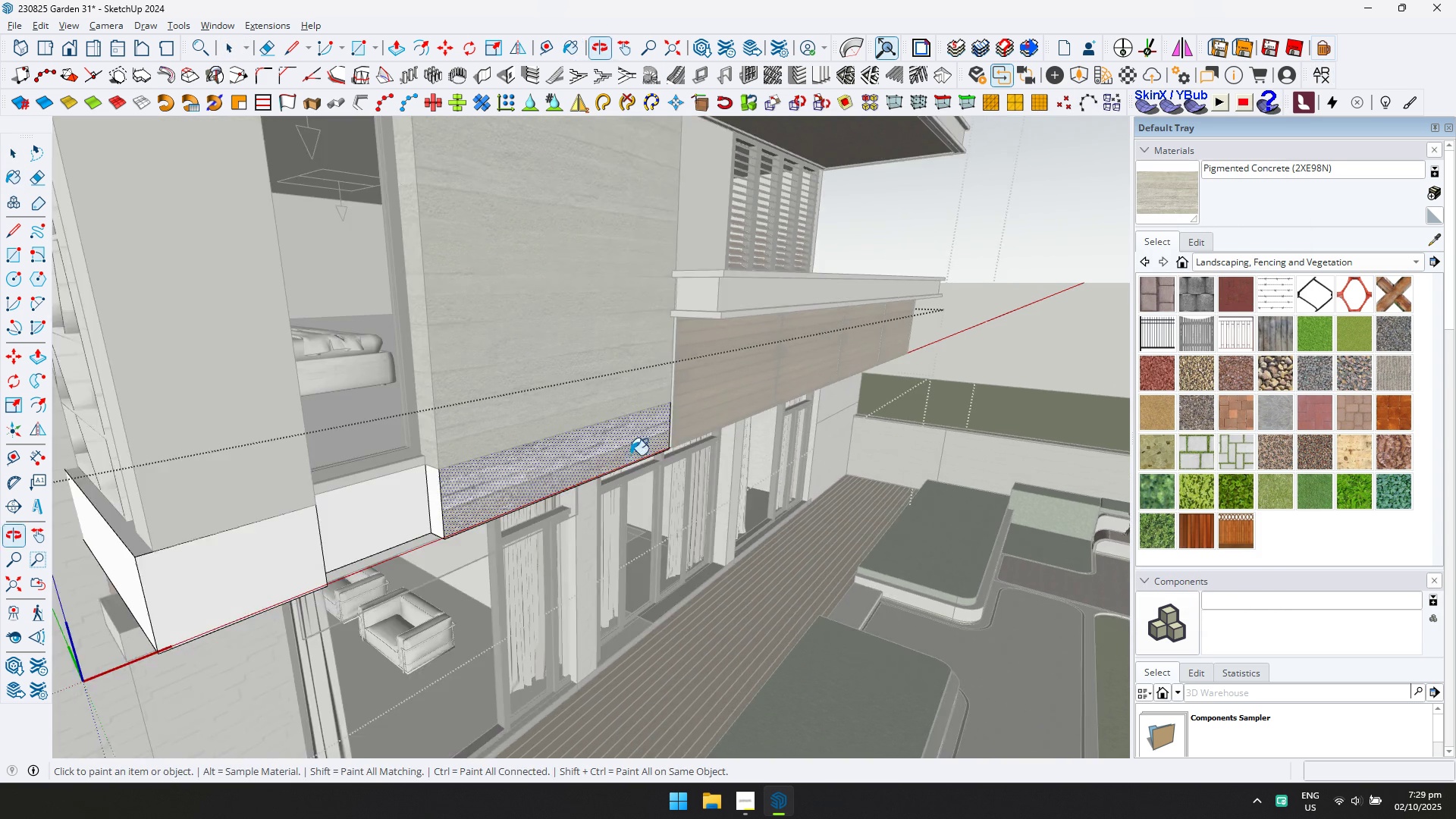 
scroll: coordinate [416, 466], scroll_direction: up, amount: 2.0
 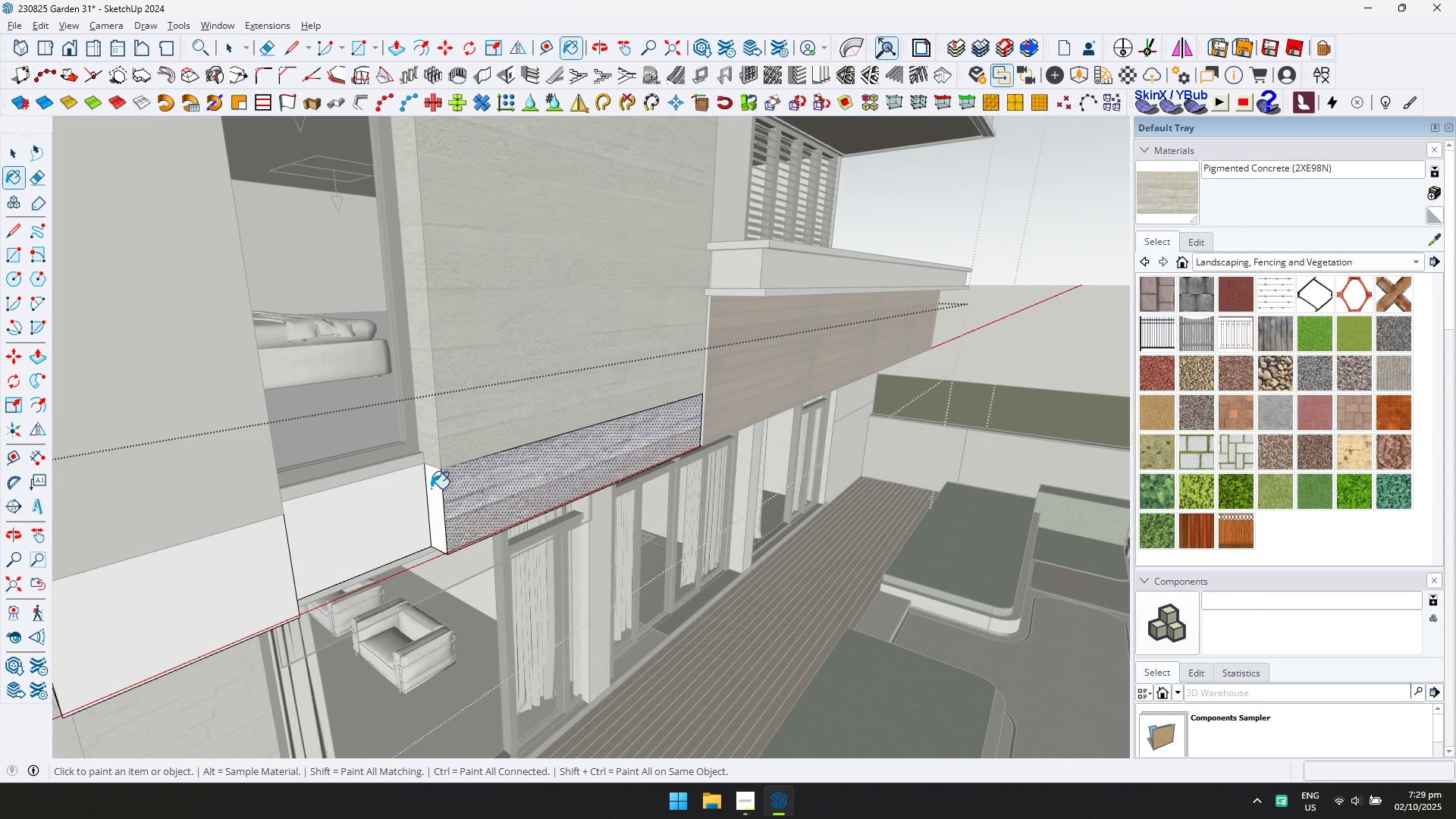 
left_click([431, 488])
 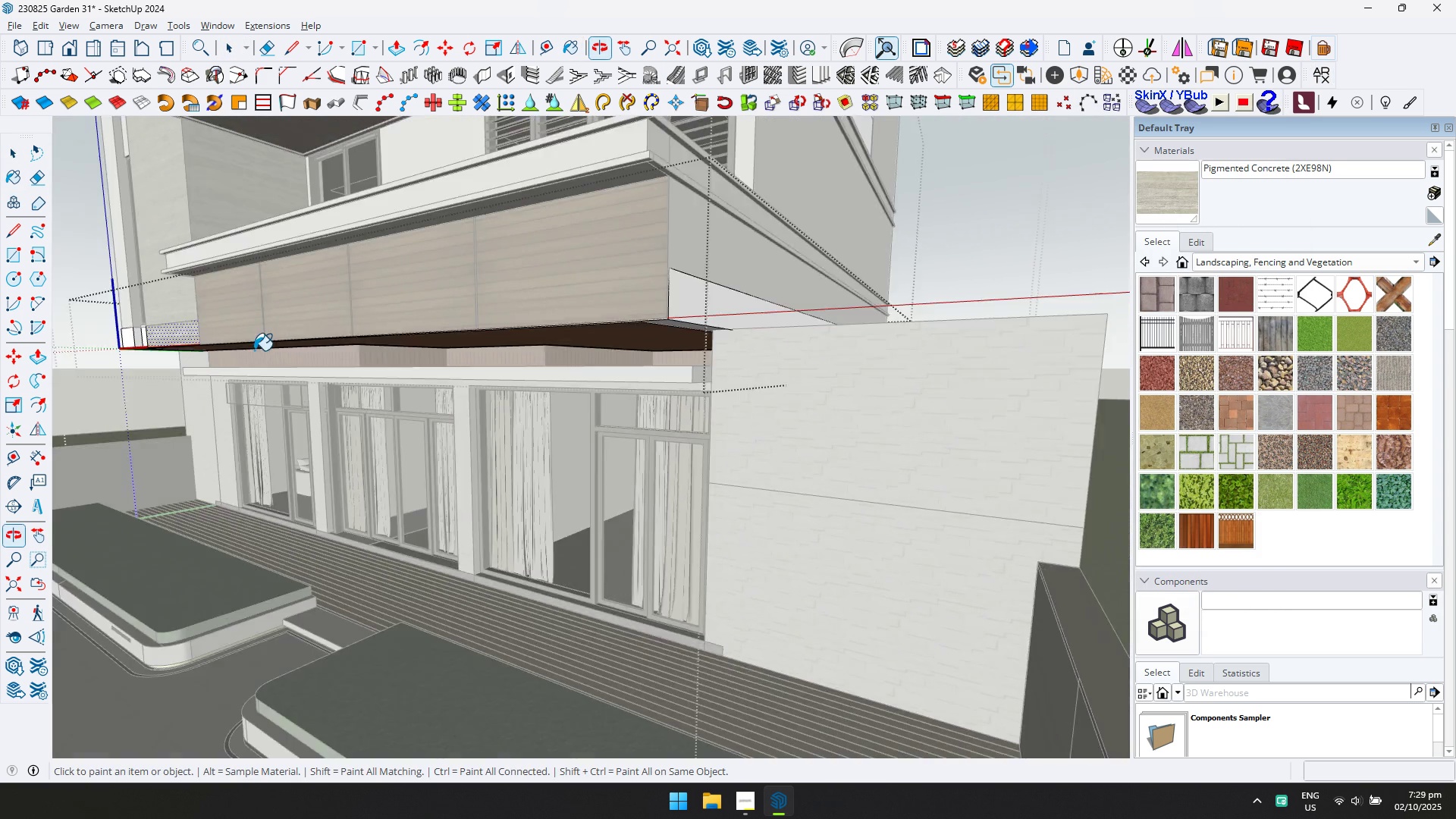 
scroll: coordinate [121, 352], scroll_direction: up, amount: 17.0
 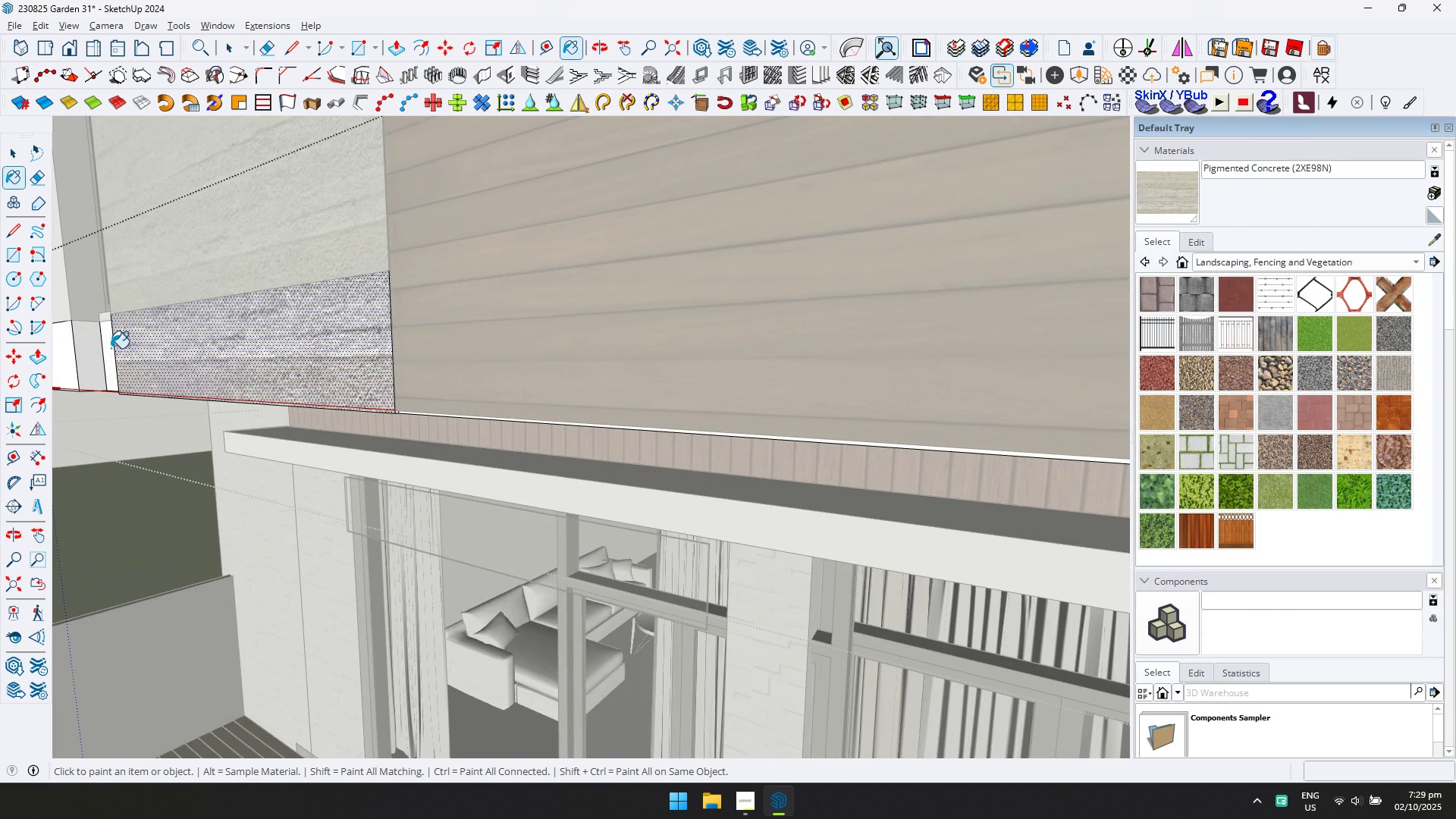 
key(Shift+ShiftLeft)
 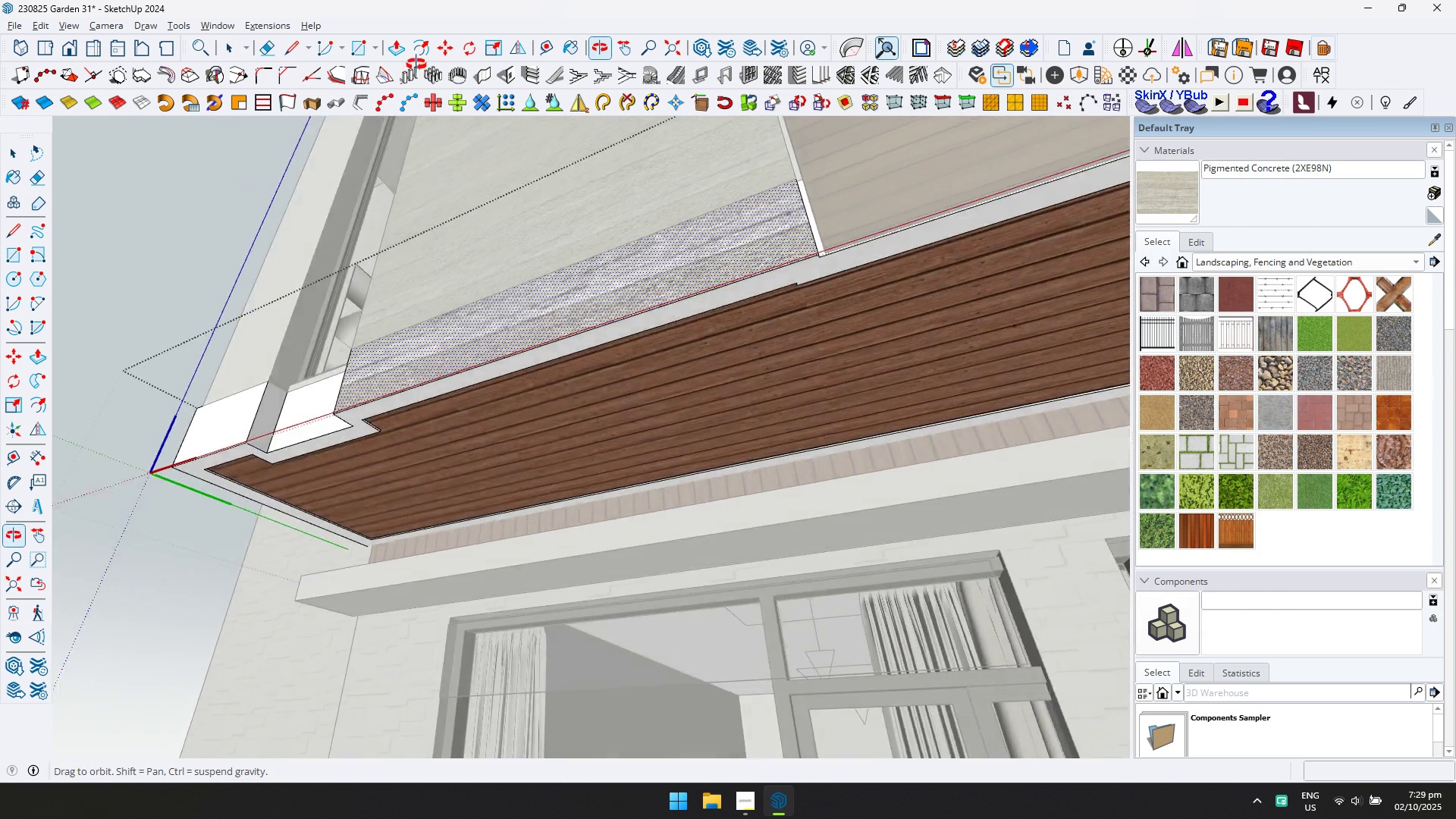 
scroll: coordinate [475, 283], scroll_direction: up, amount: 4.0
 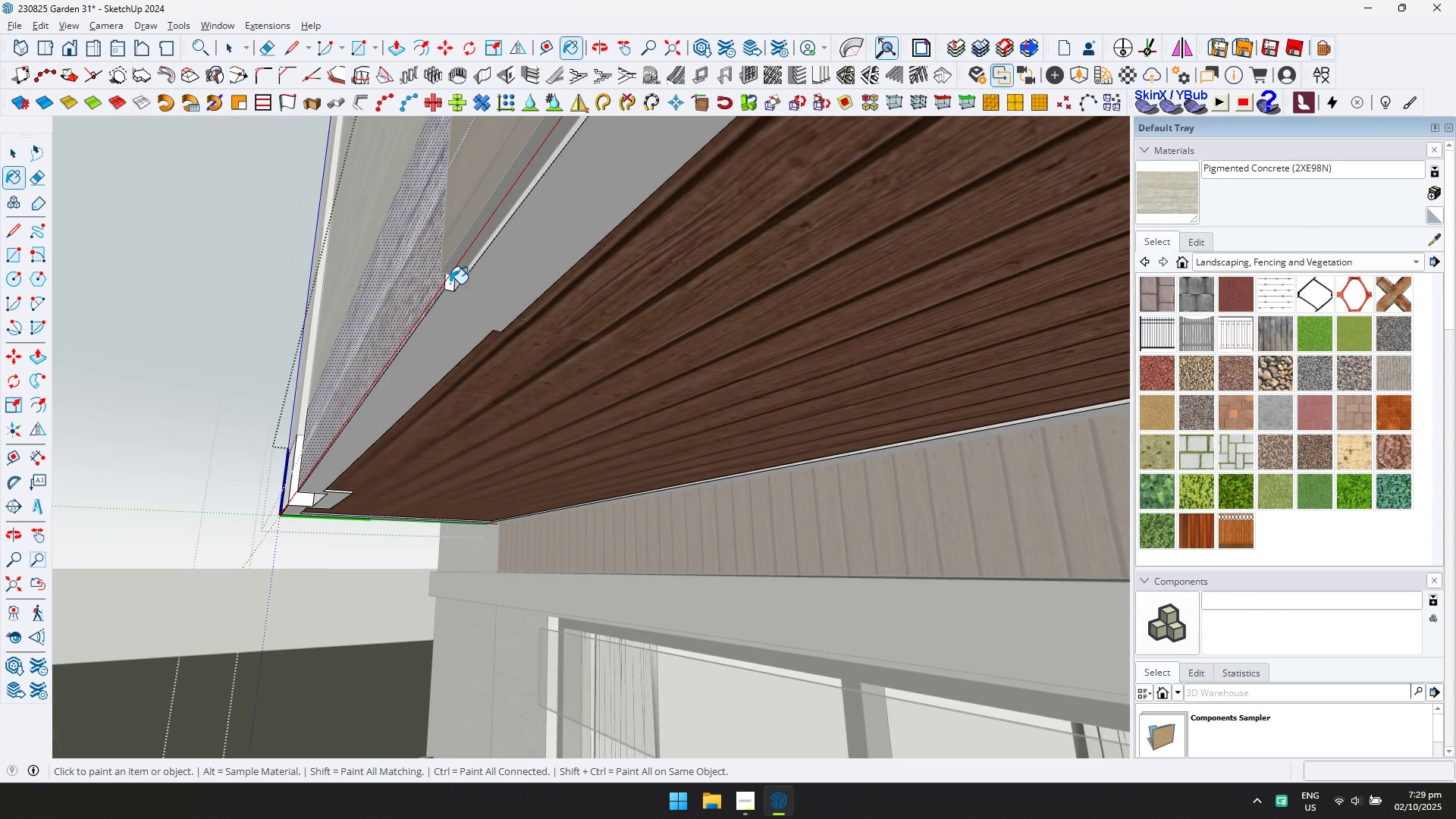 
left_click([450, 284])
 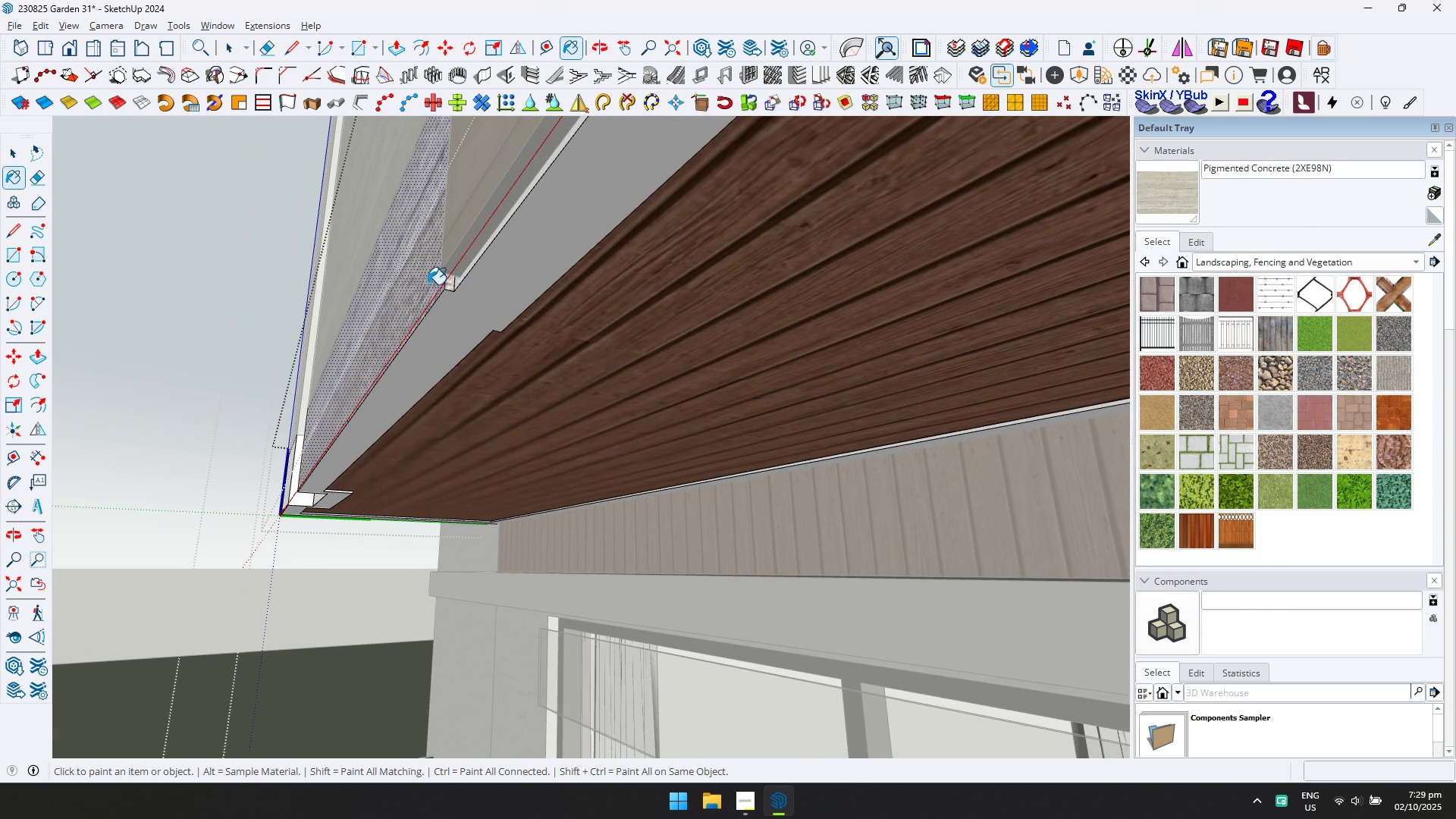 
scroll: coordinate [409, 292], scroll_direction: down, amount: 6.0
 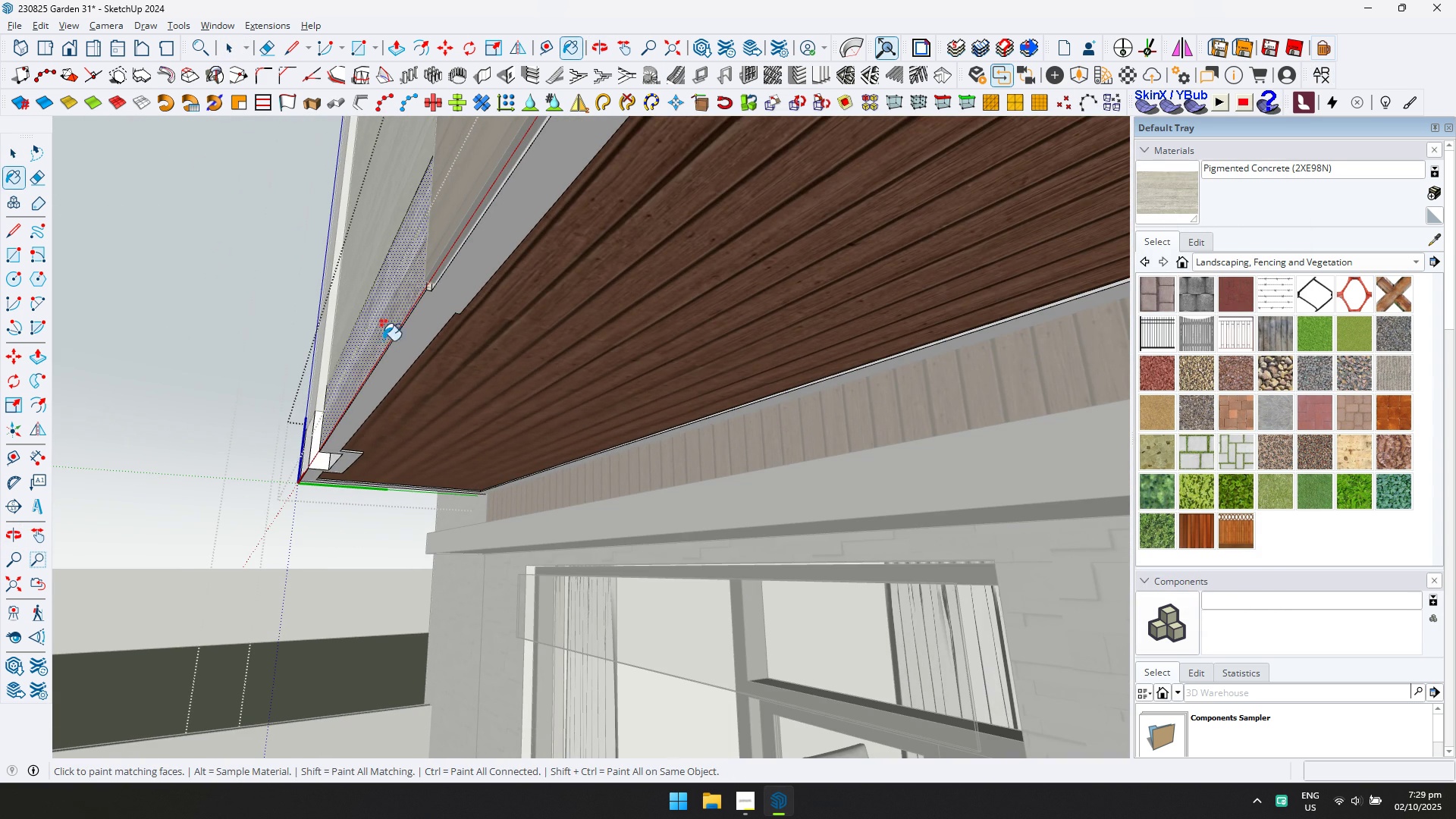 
hold_key(key=ShiftLeft, duration=0.4)
 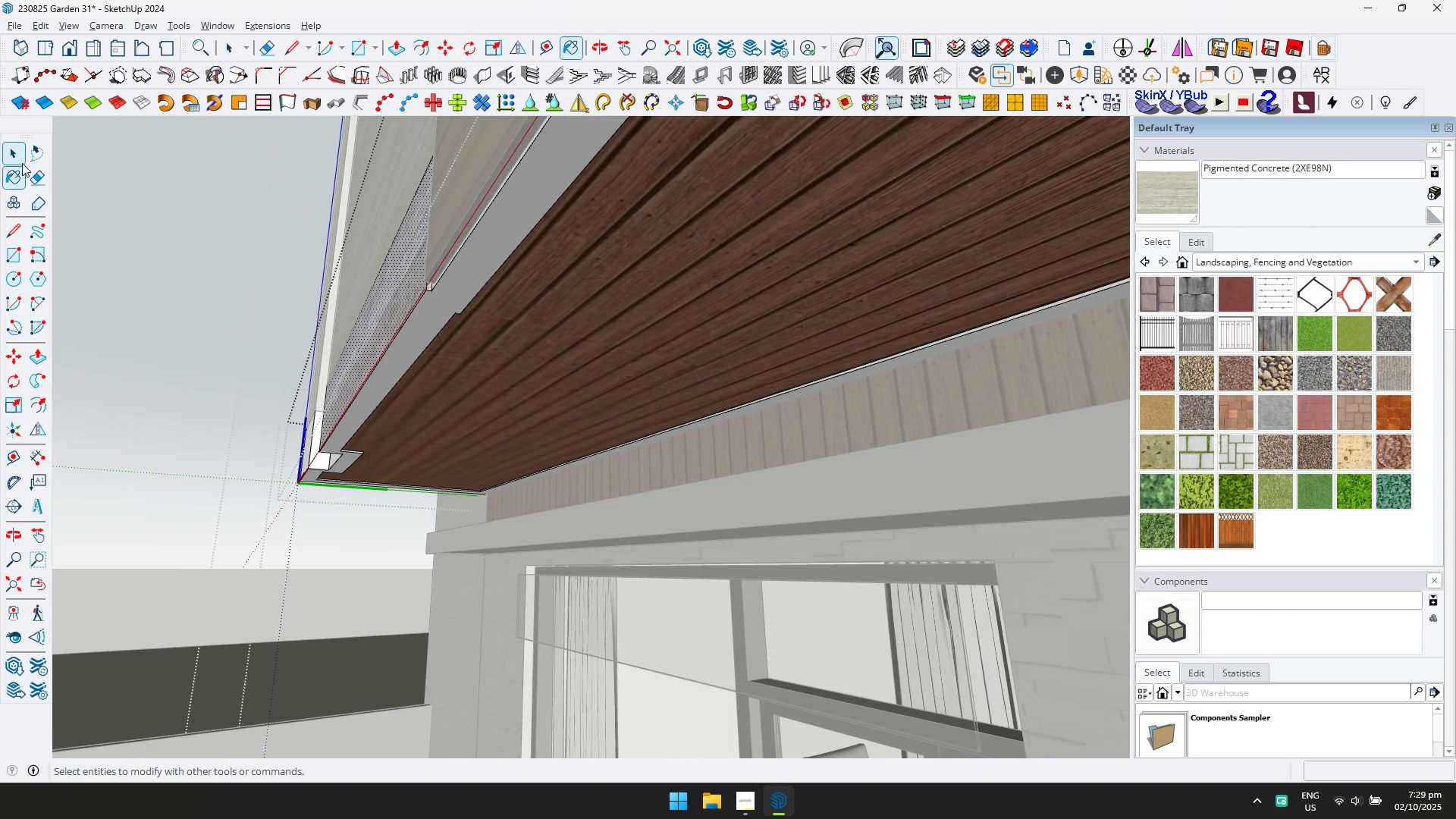 
key(Escape)
 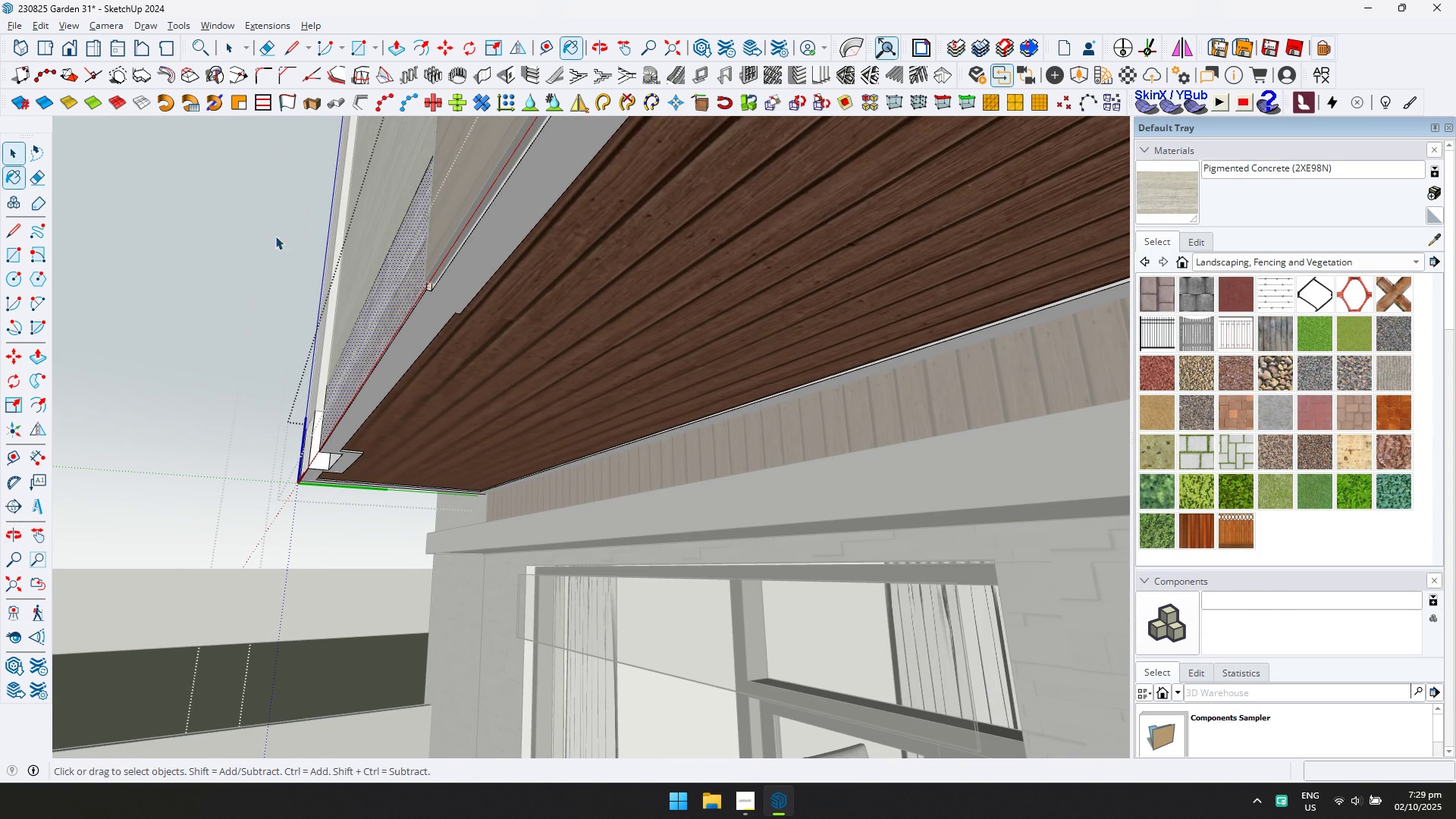 
scroll: coordinate [553, 396], scroll_direction: down, amount: 17.0
 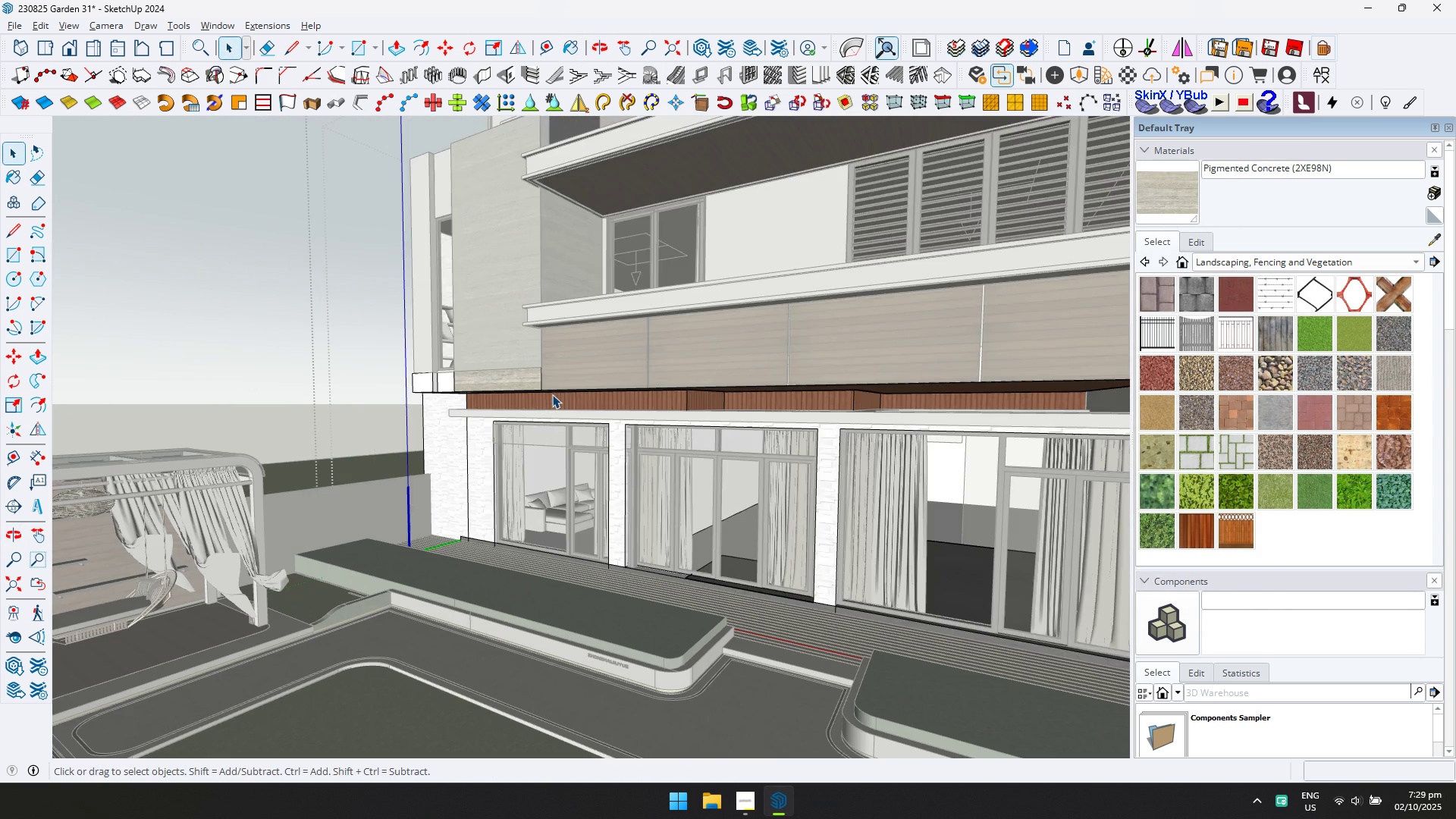 
key(Escape)
 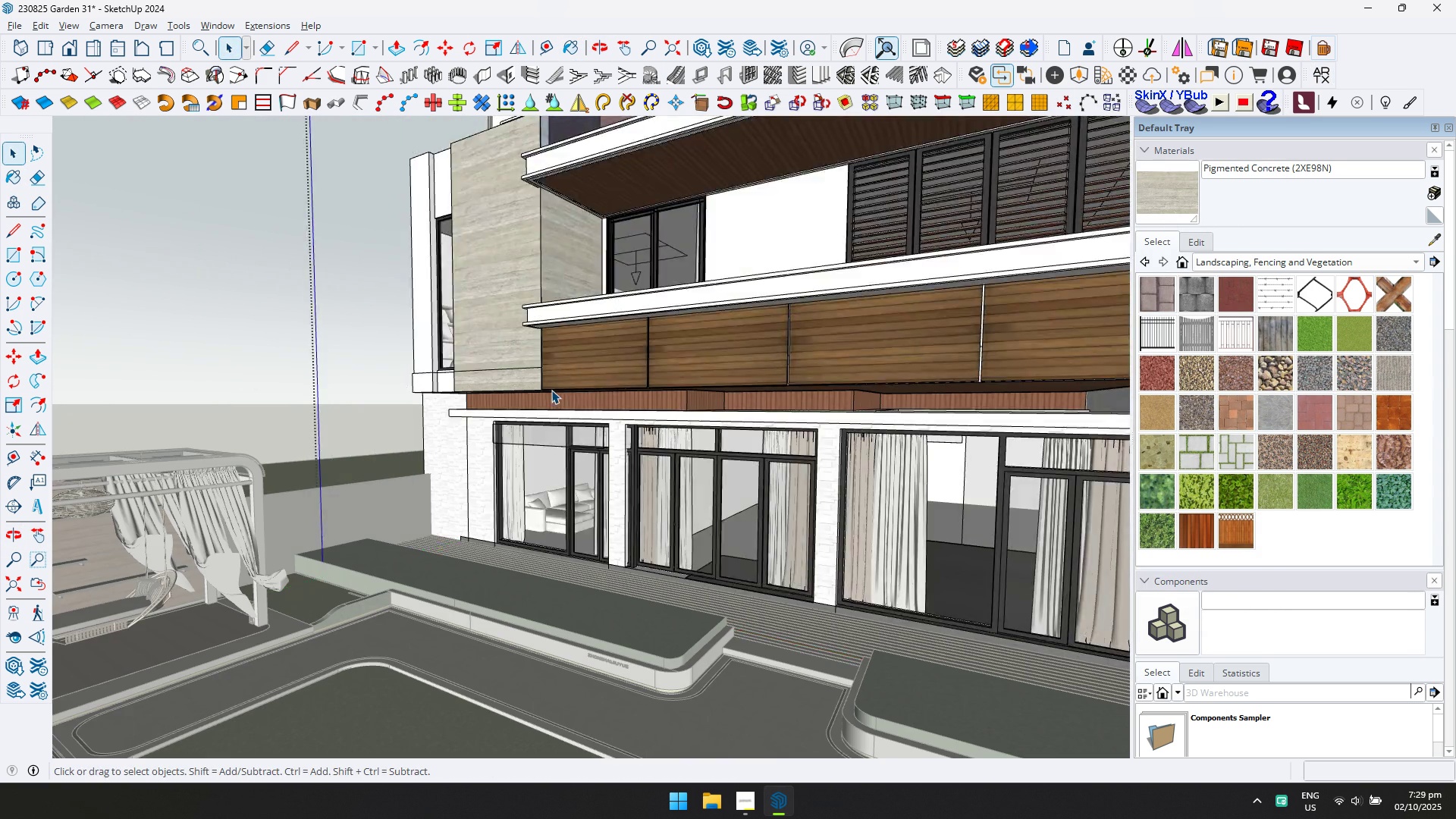 
key(Escape)
 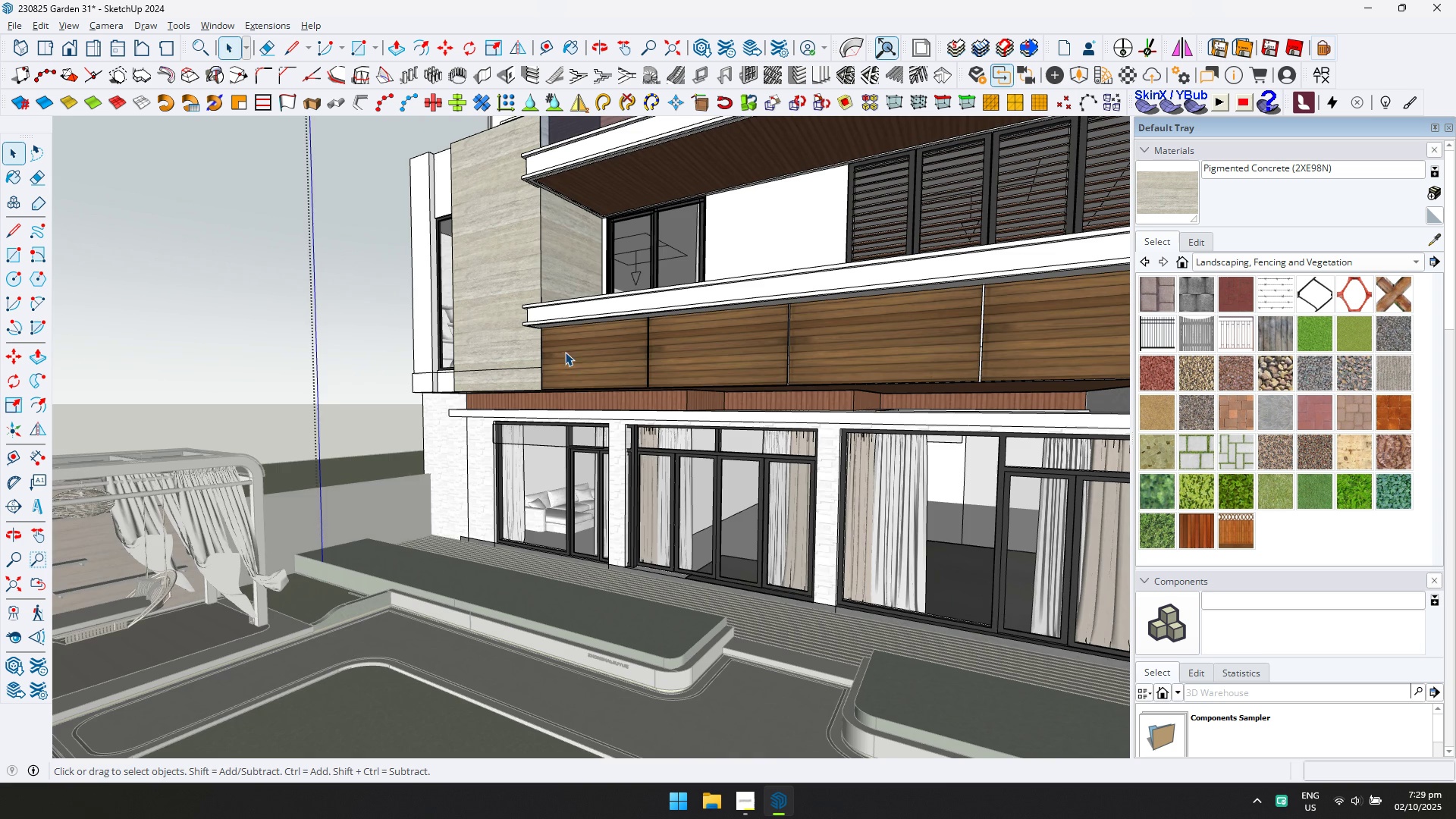 
scroll: coordinate [573, 337], scroll_direction: down, amount: 6.0
 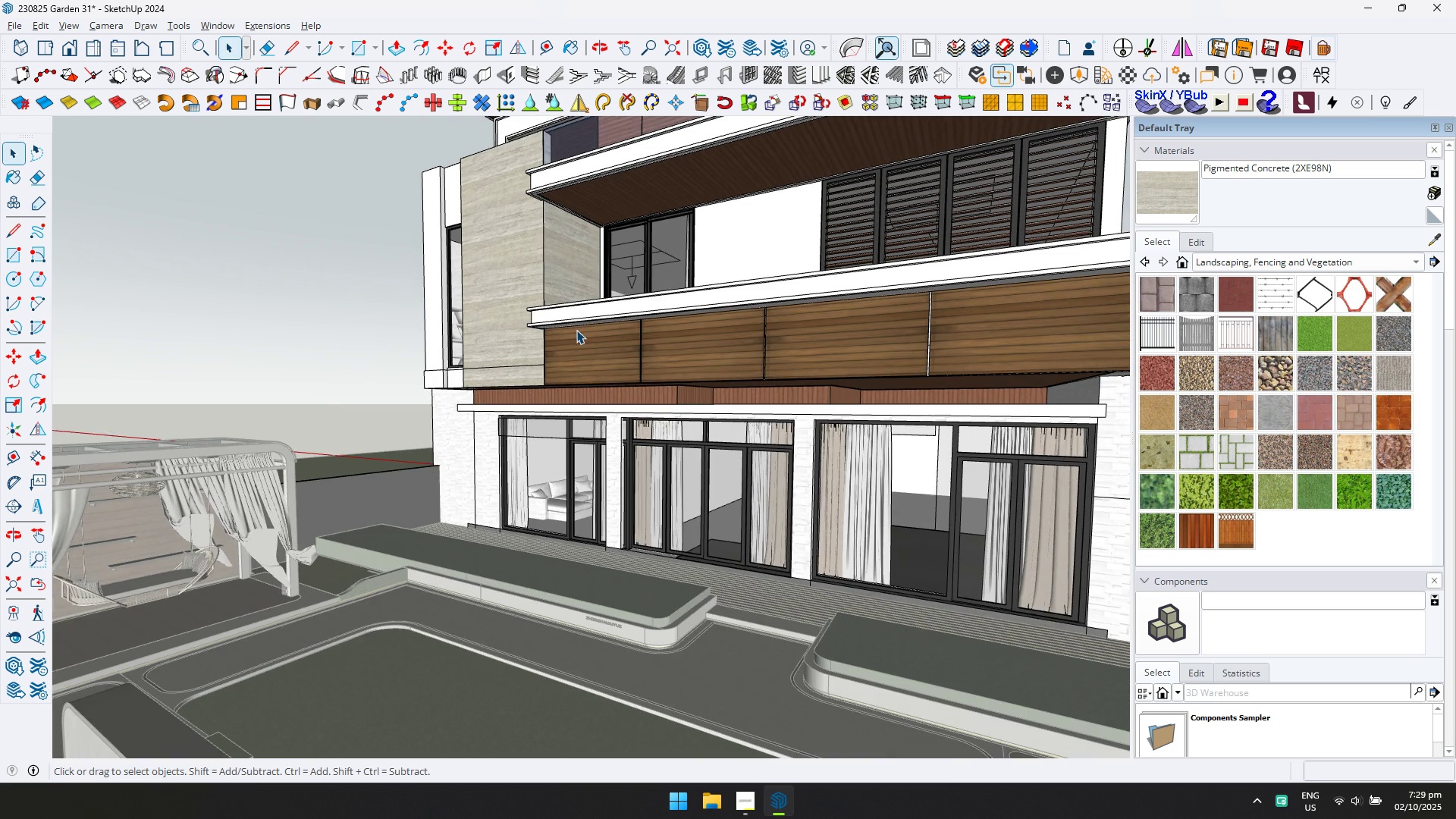 
hold_key(key=ShiftLeft, duration=0.45)
 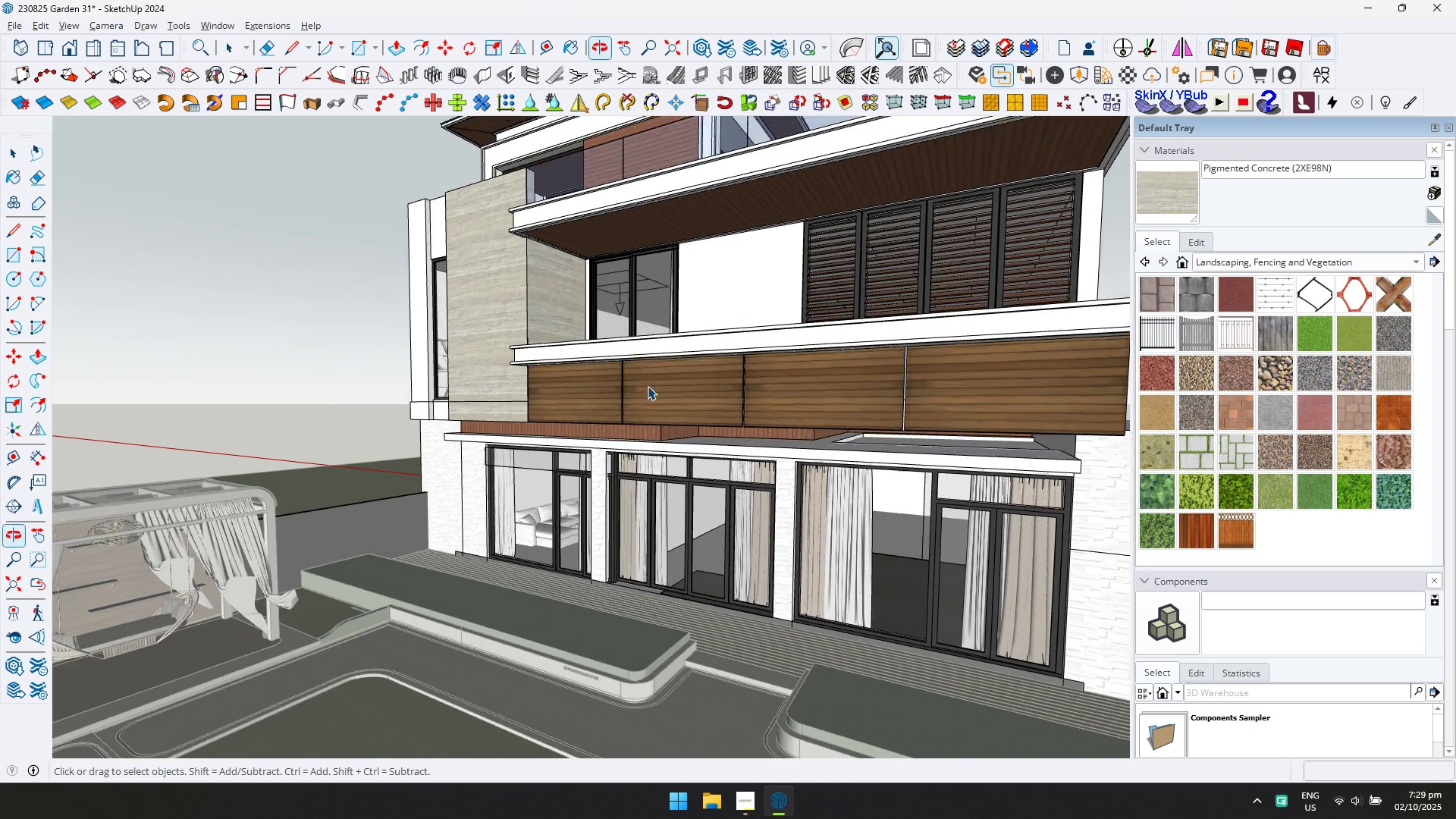 
scroll: coordinate [651, 378], scroll_direction: up, amount: 7.0
 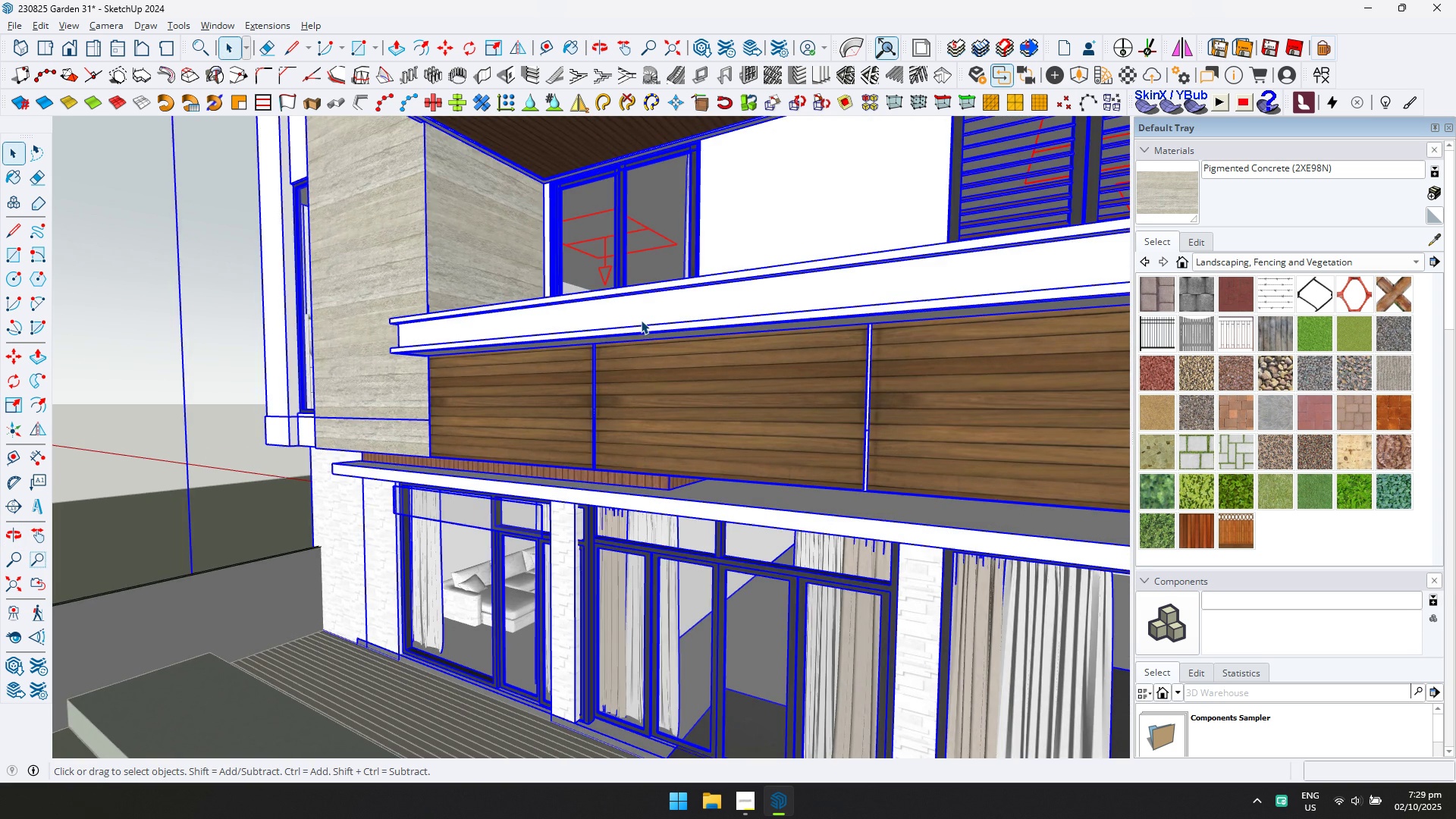 
double_click([641, 320])
 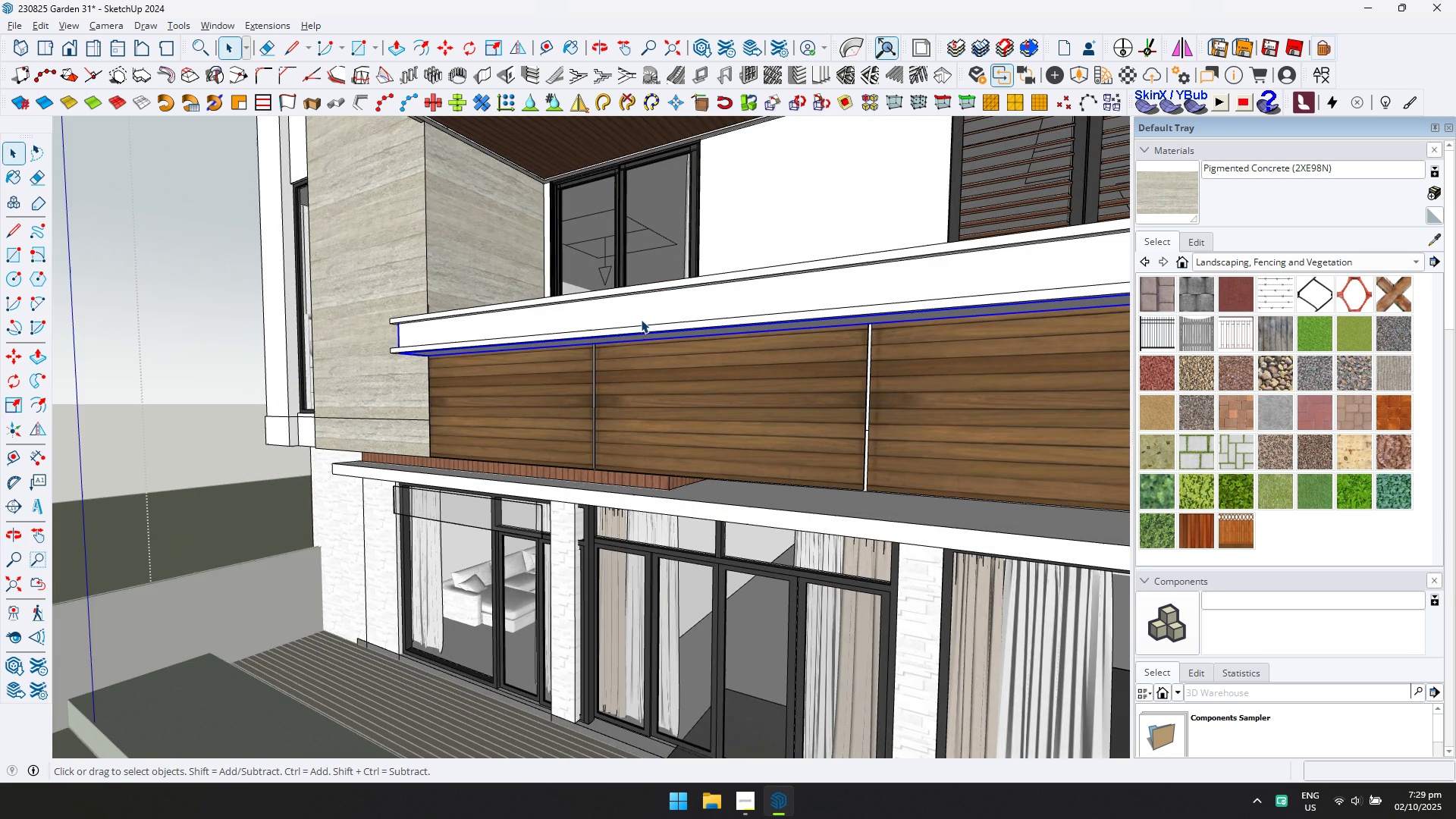 
triple_click([641, 320])
 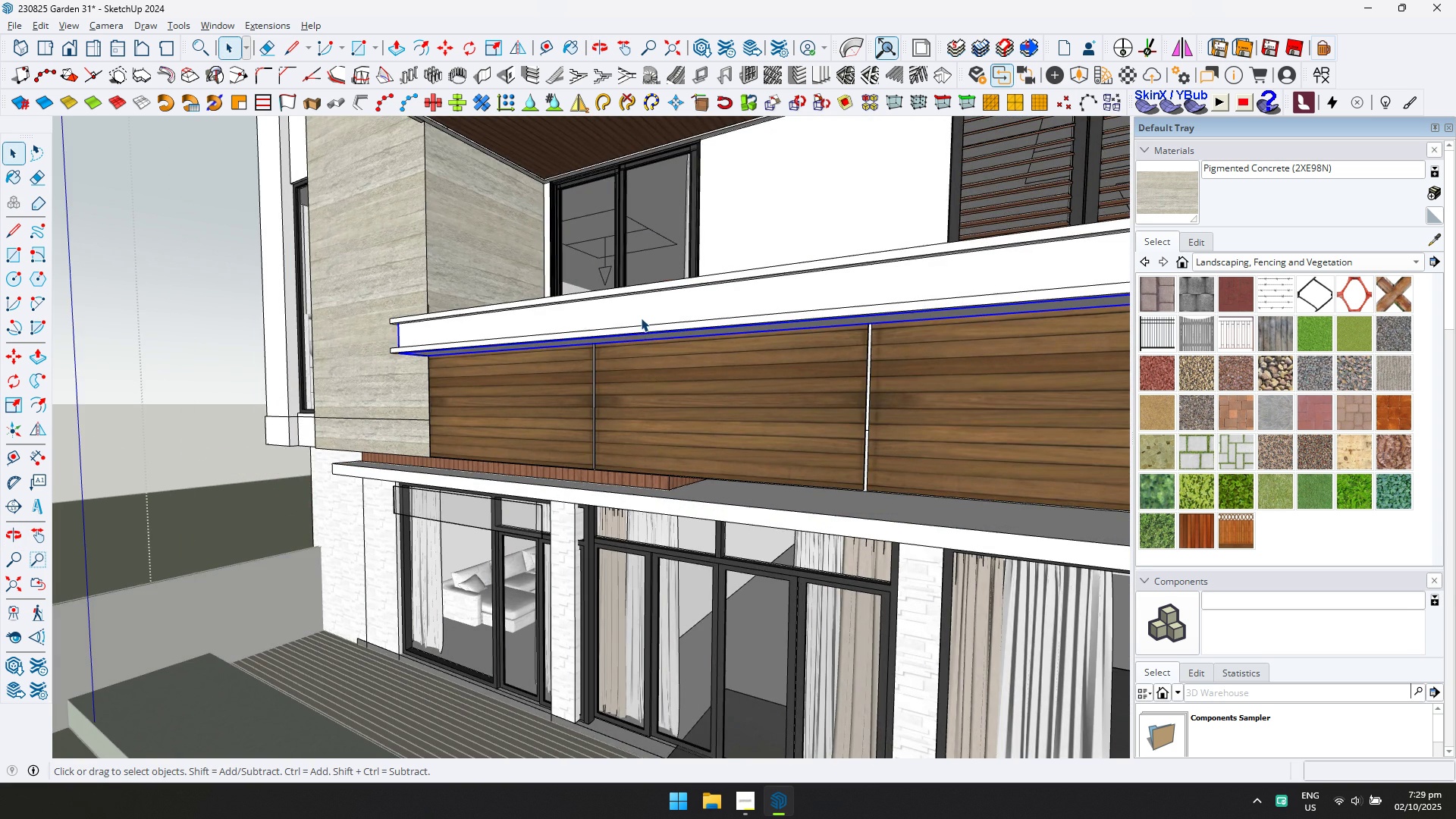 
triple_click([641, 318])
 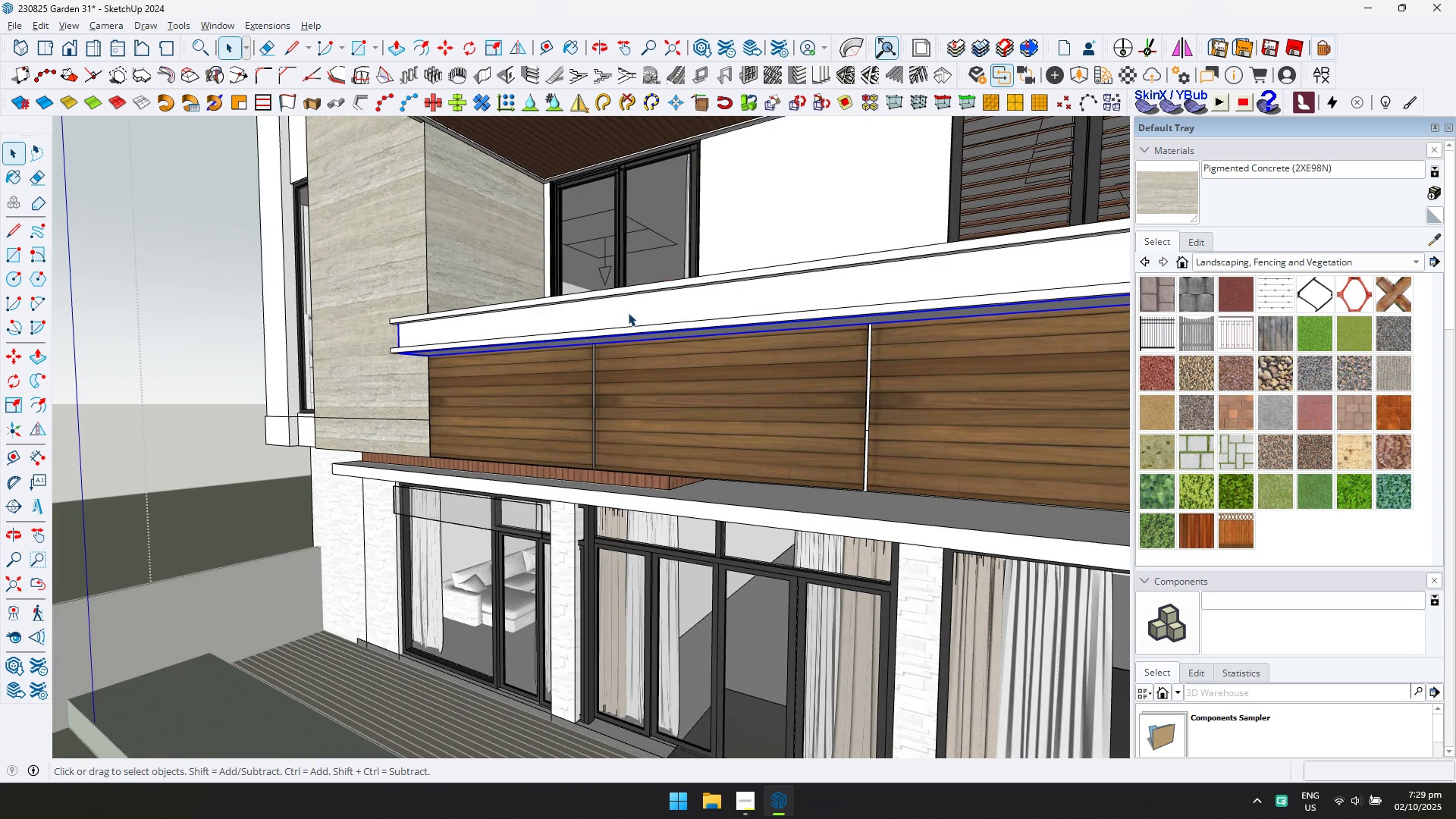 
scroll: coordinate [626, 312], scroll_direction: up, amount: 4.0
 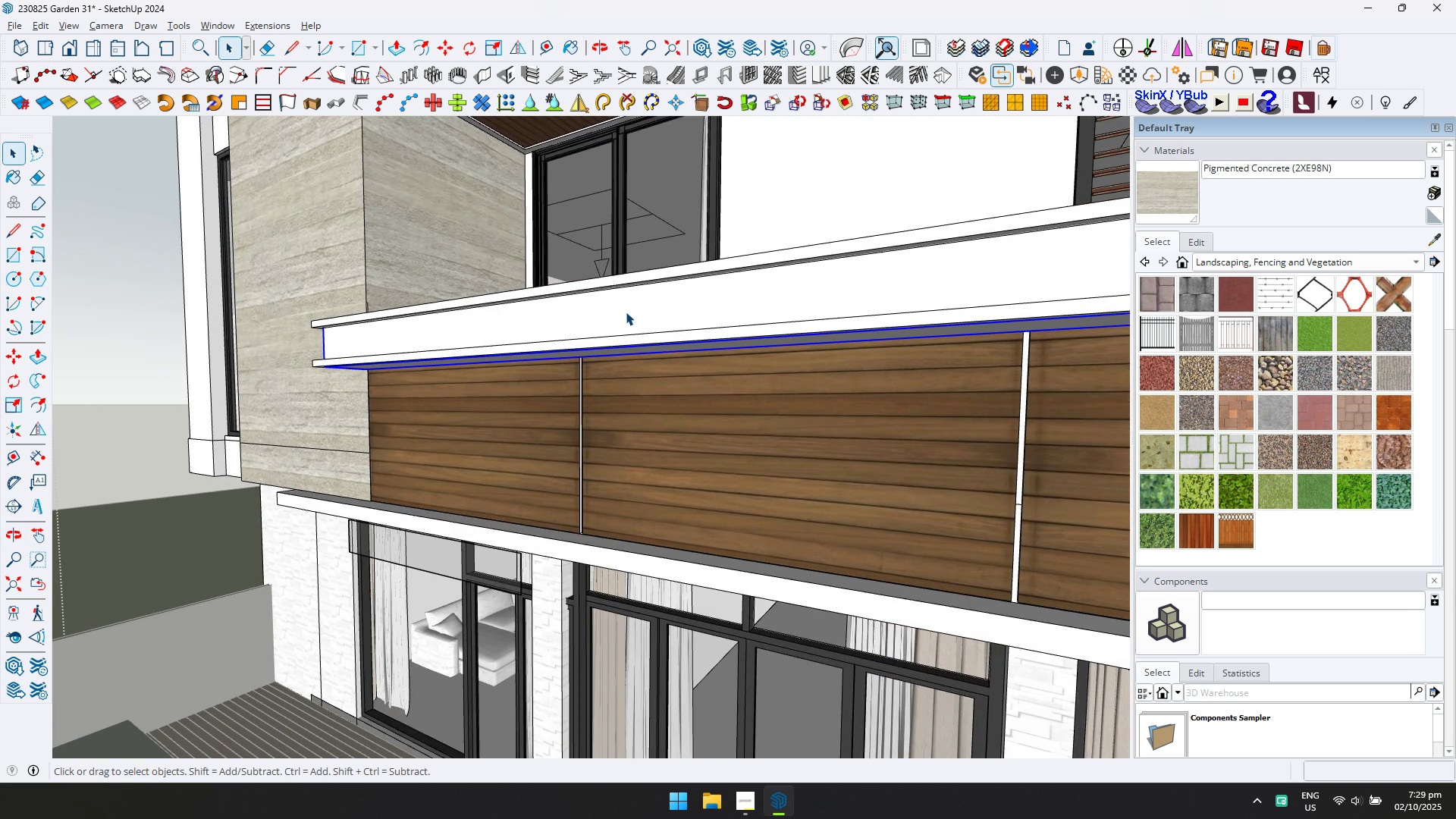 
double_click([626, 312])
 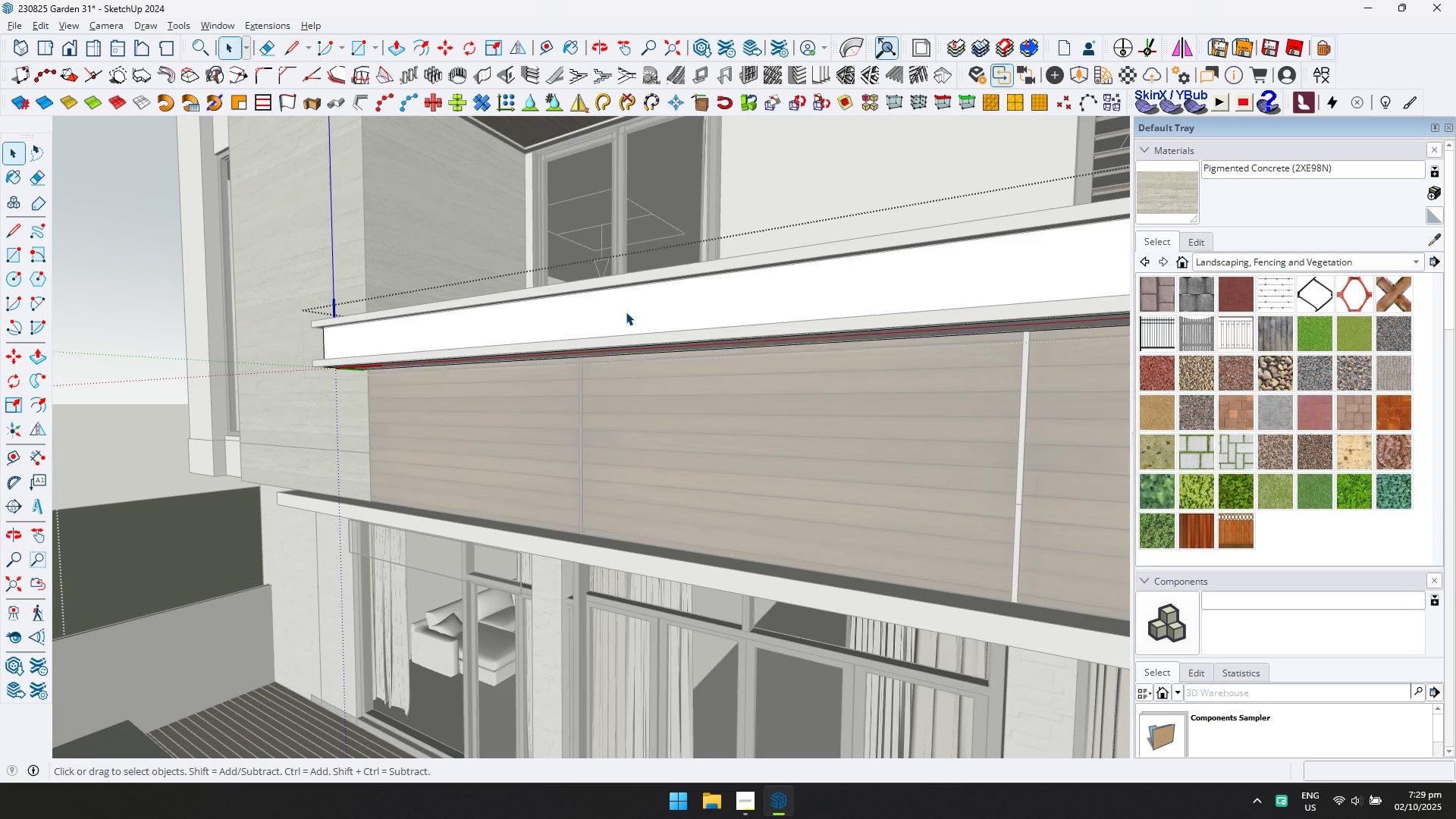 
triple_click([626, 312])
 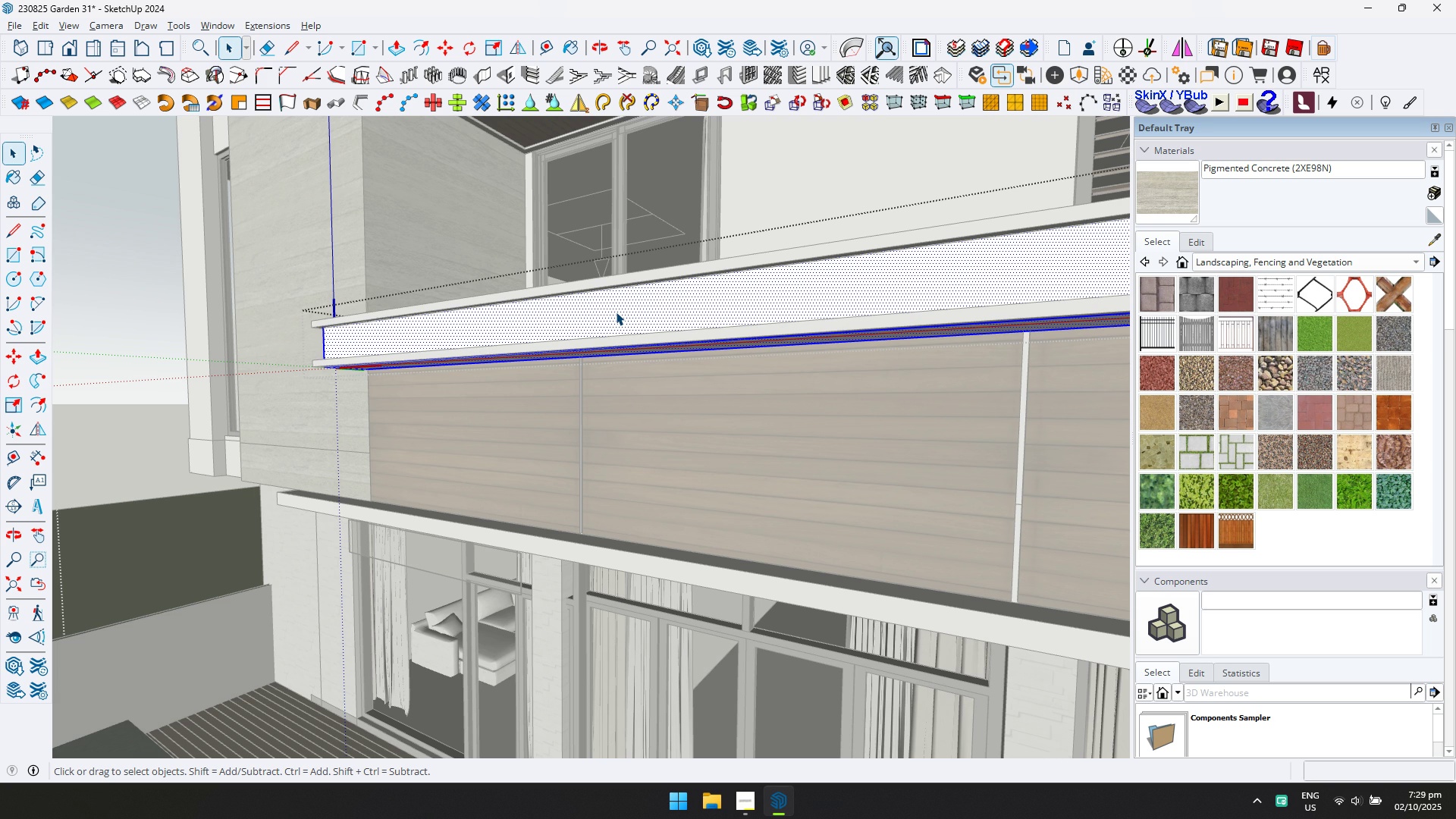 
wait(22.99)
 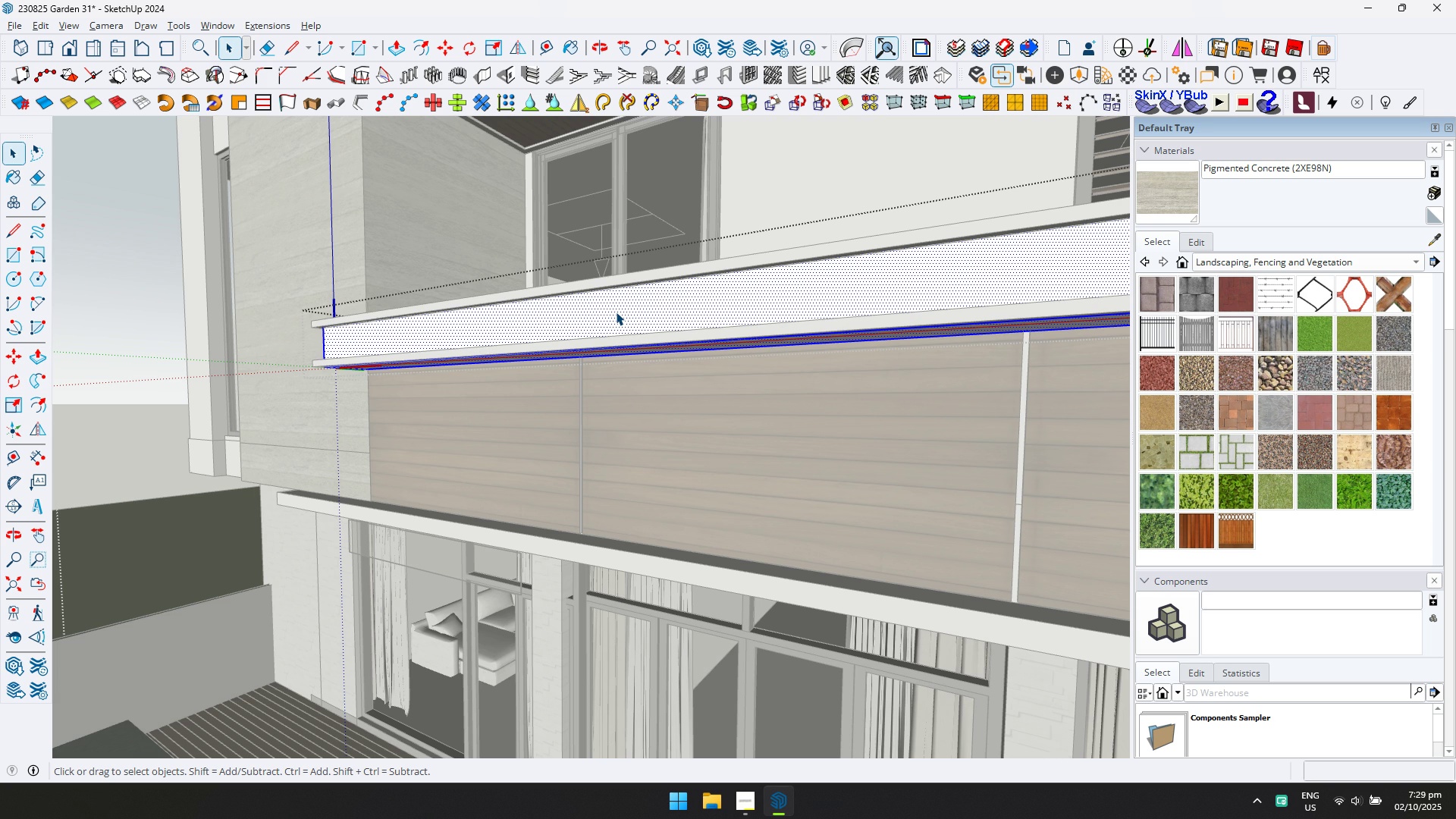 
left_click([1379, 259])
 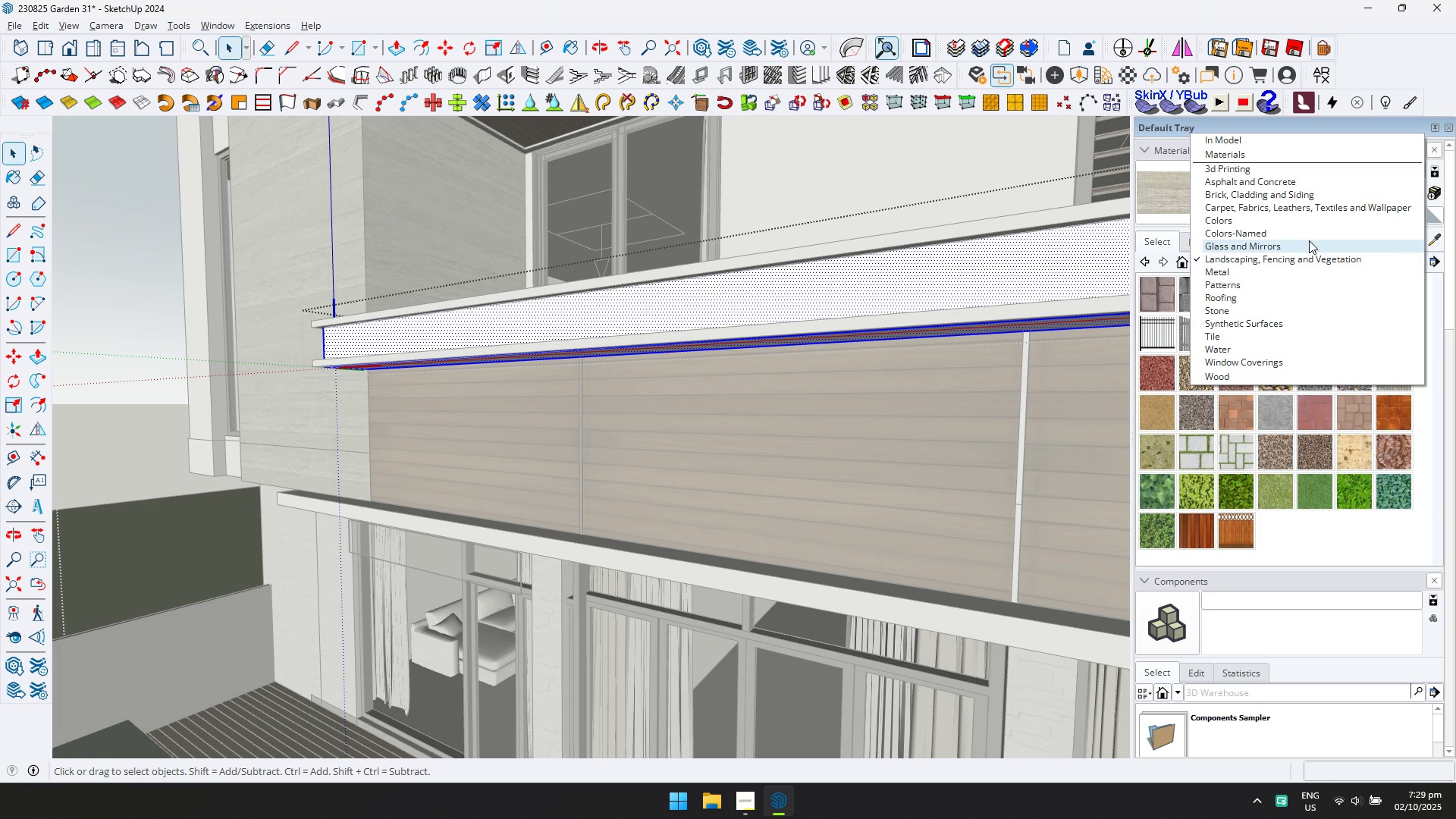 
left_click([1309, 237])
 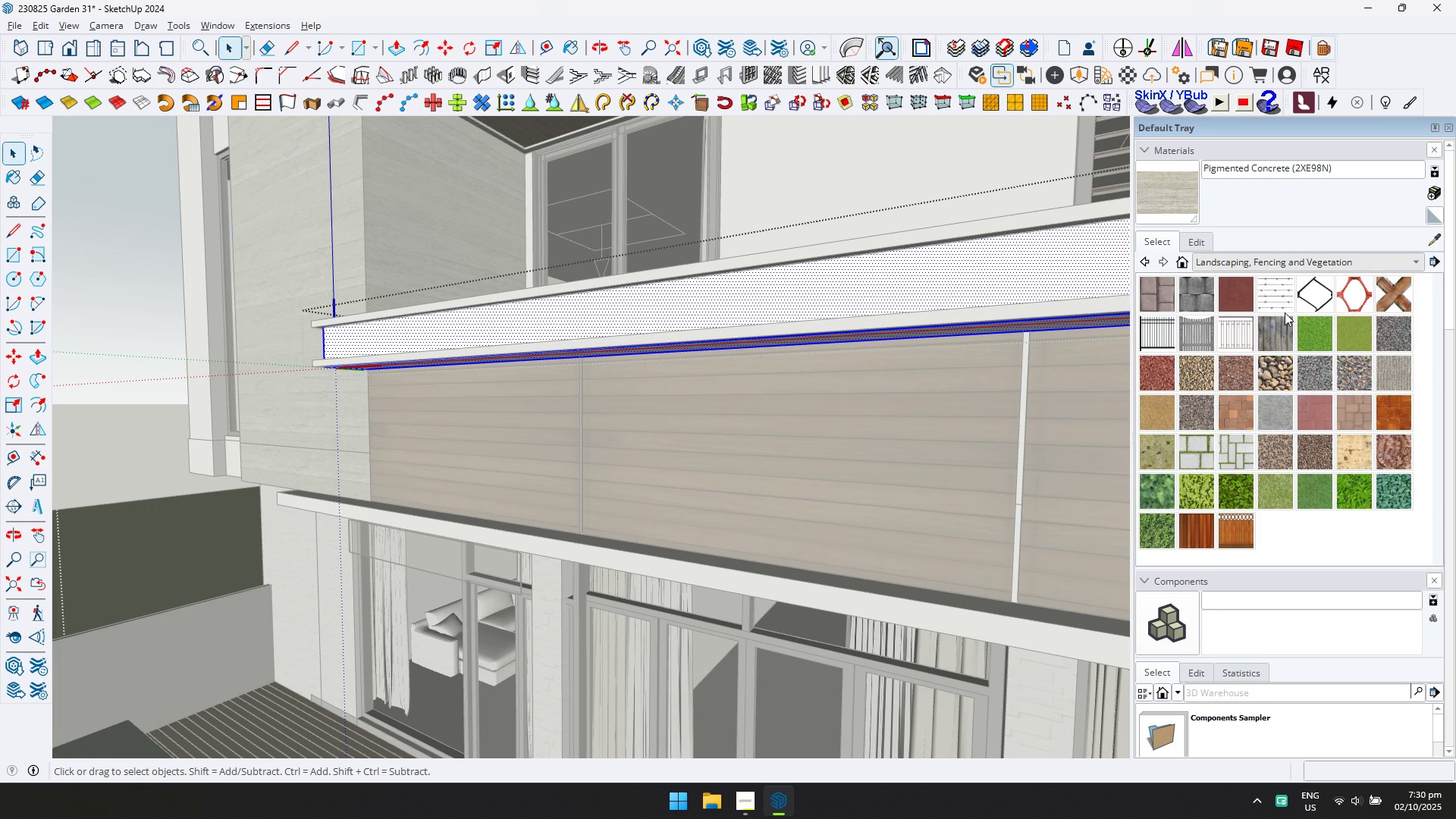 
scroll: coordinate [1273, 402], scroll_direction: down, amount: 15.0
 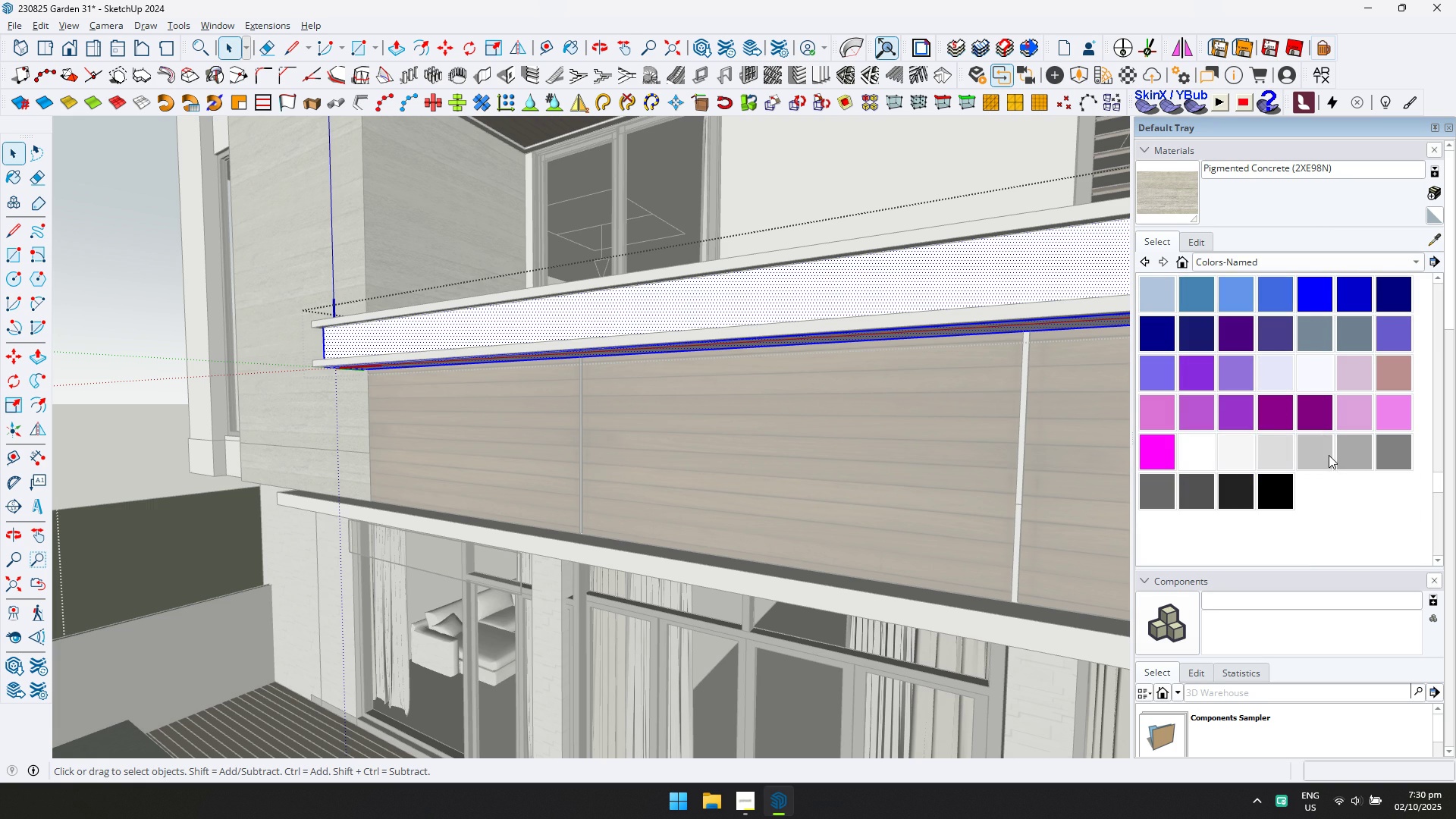 
left_click([1349, 453])
 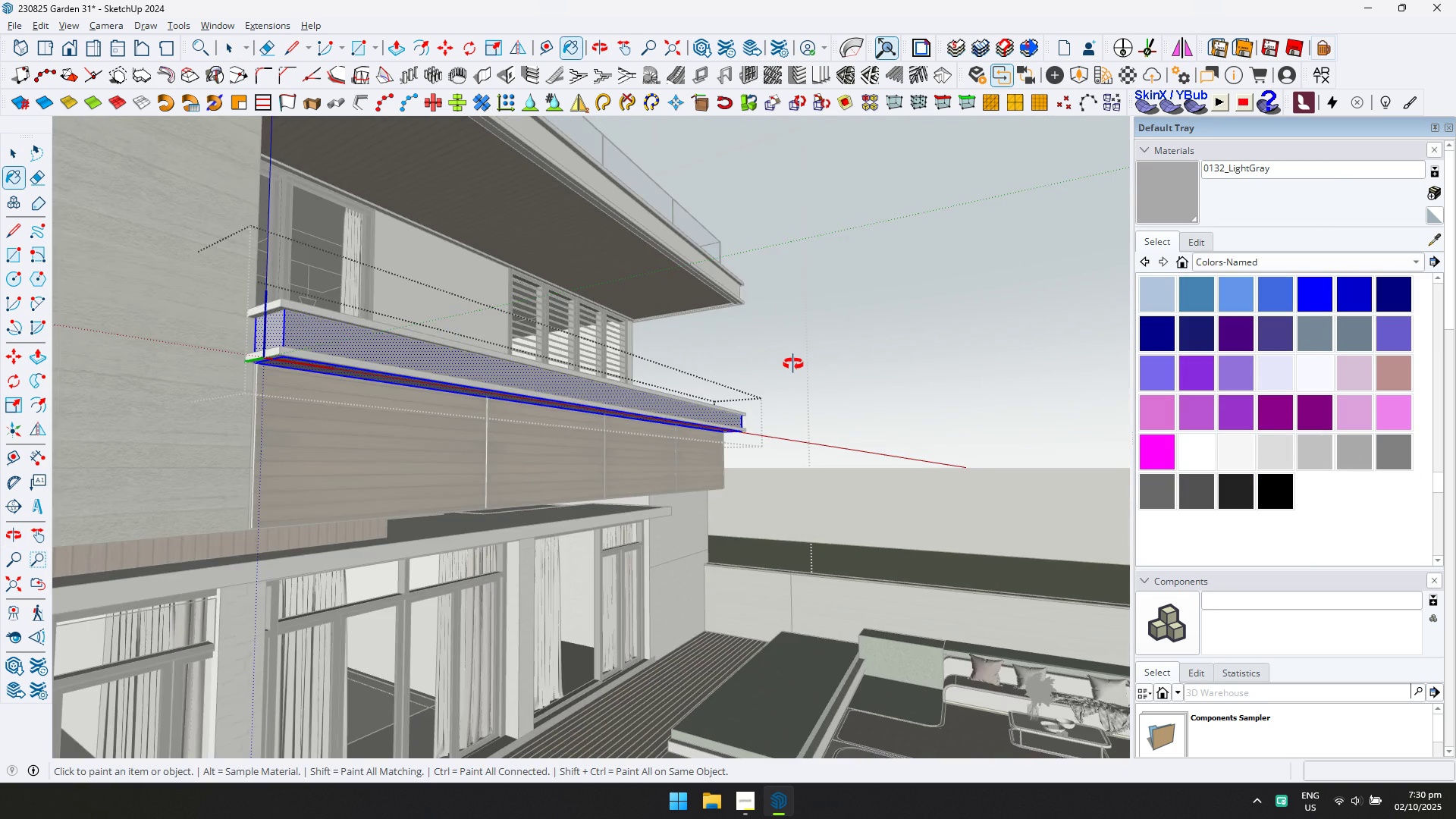 
scroll: coordinate [745, 412], scroll_direction: up, amount: 3.0
 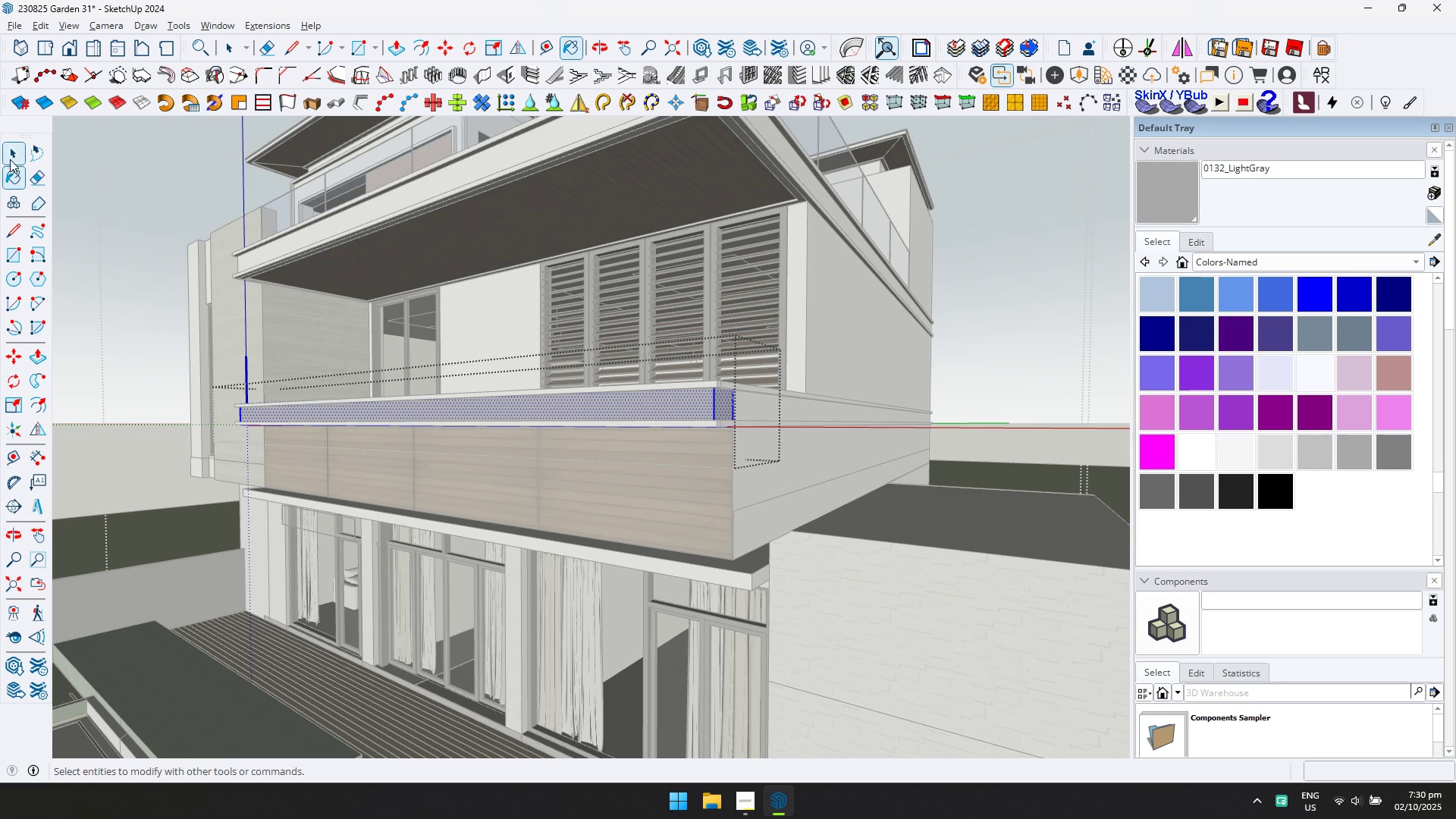 
left_click([12, 152])
 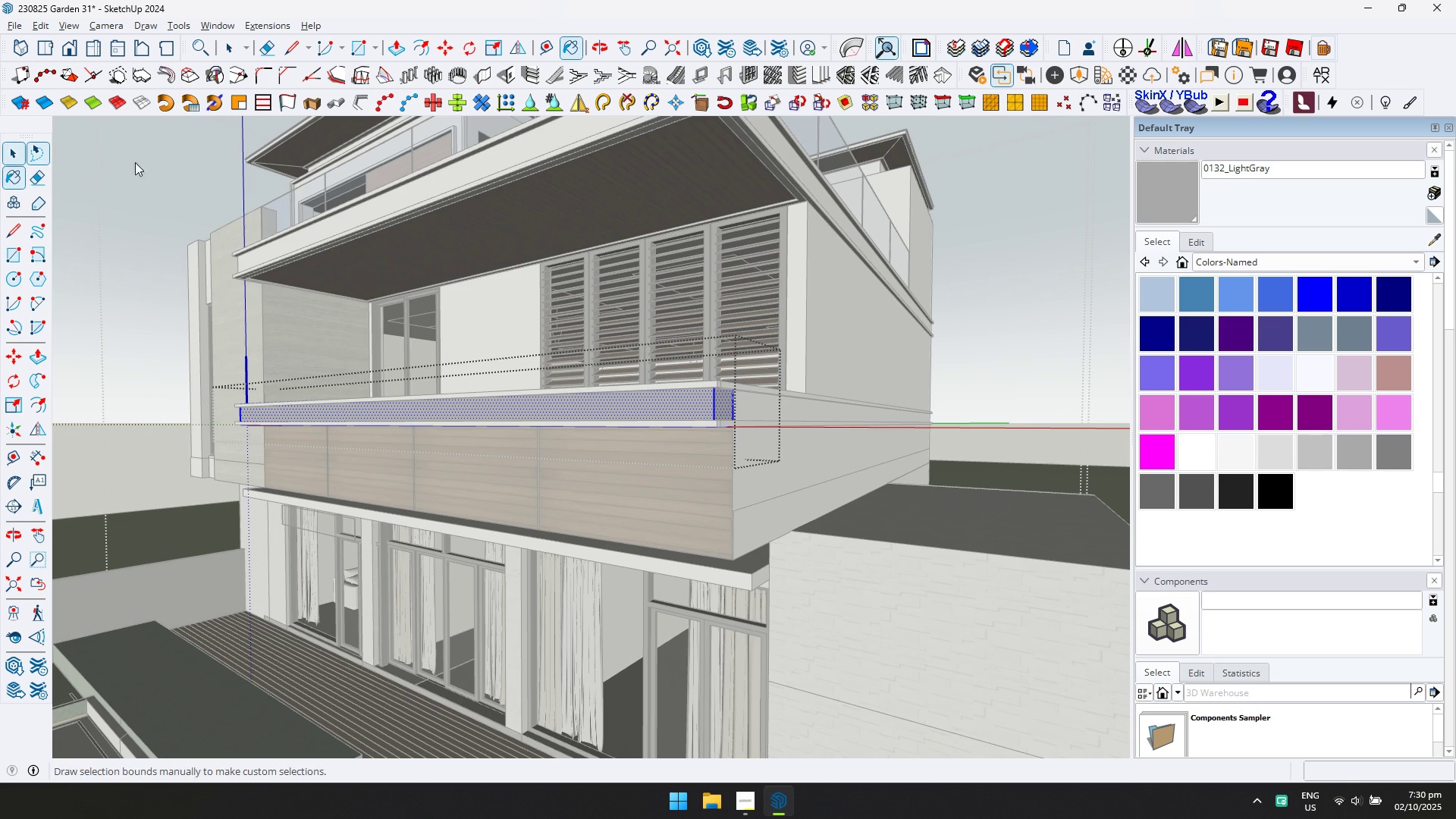 
key(Escape)
 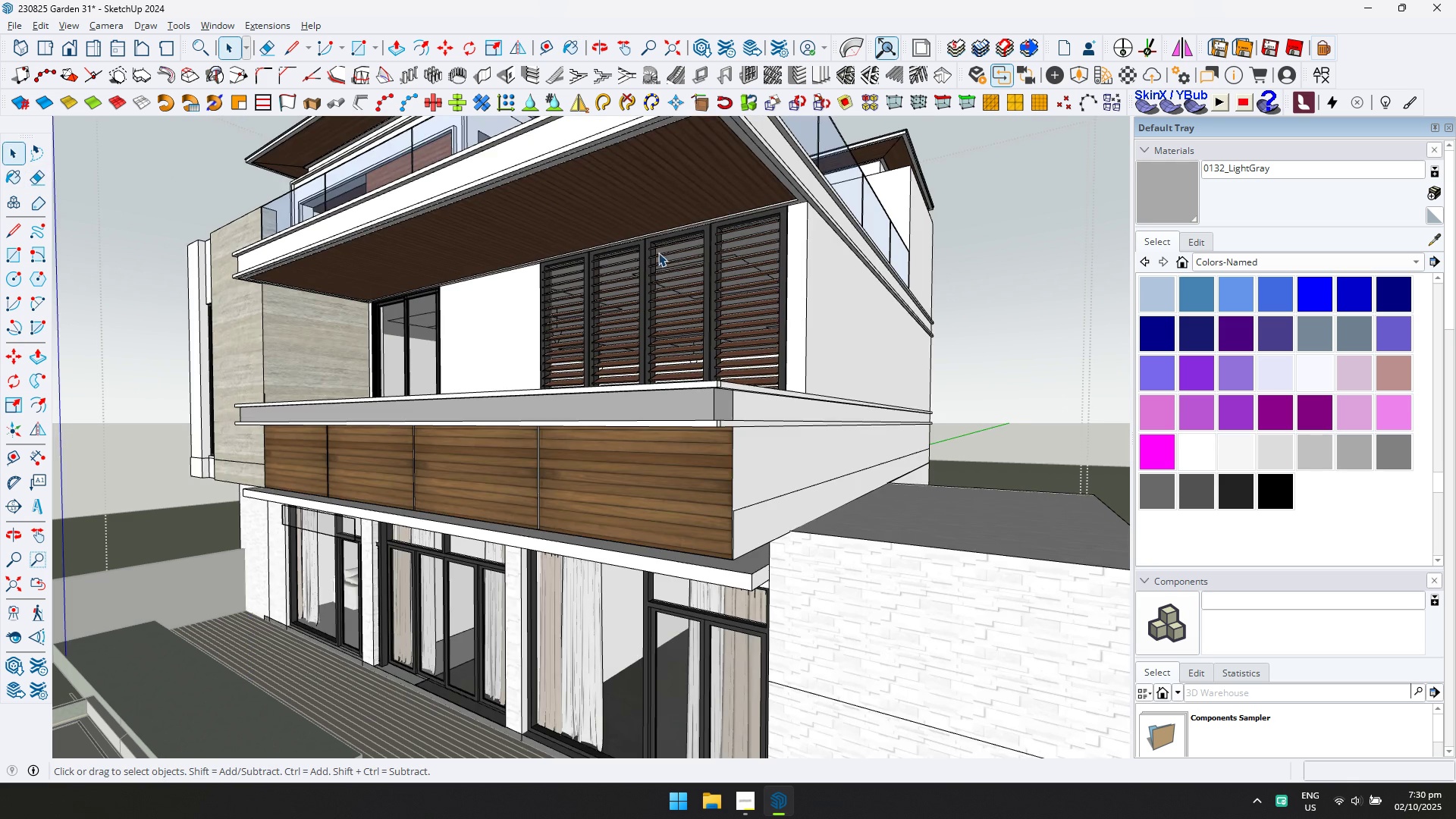 
key(Escape)
 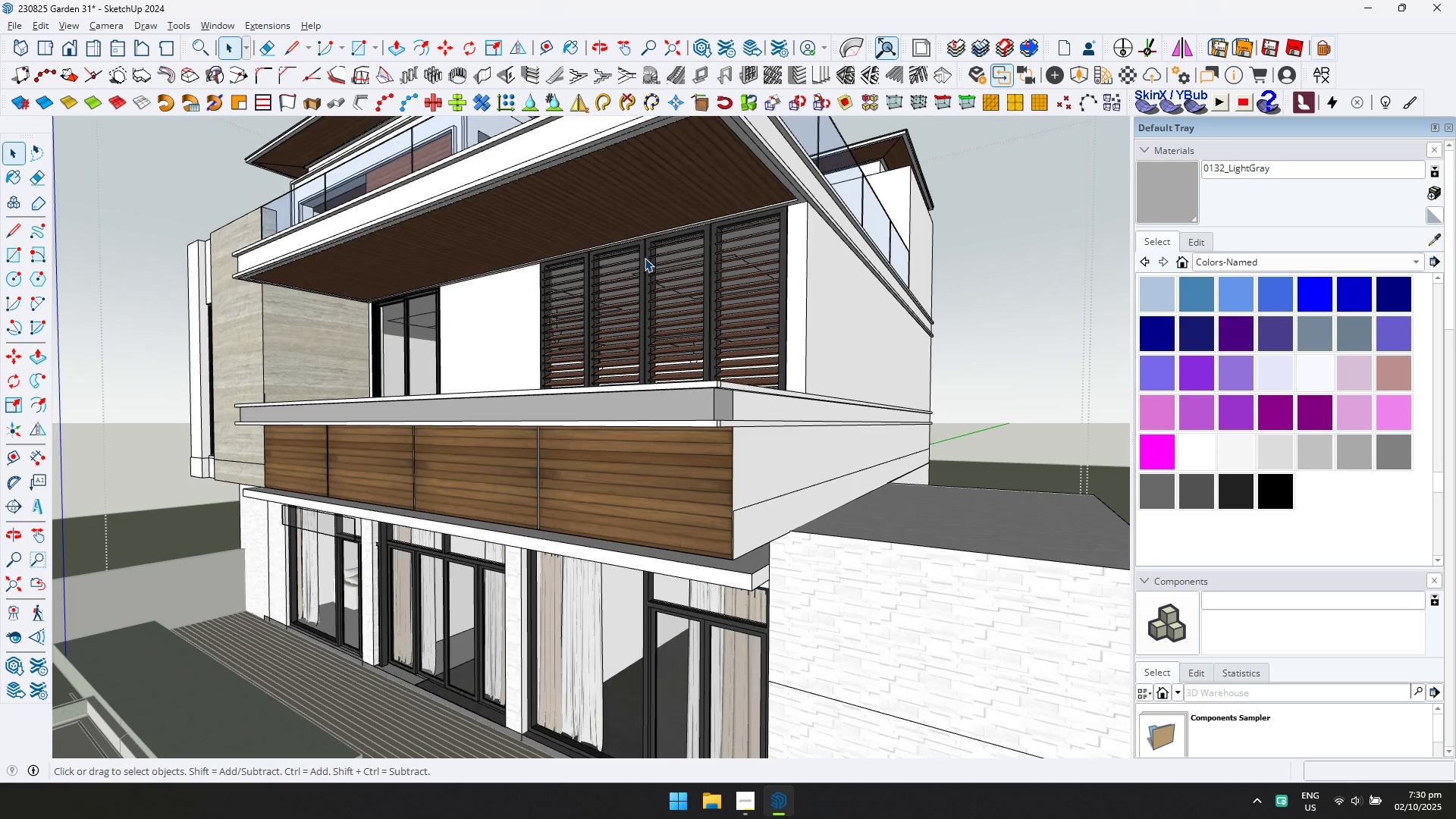 
scroll: coordinate [760, 388], scroll_direction: up, amount: 3.0
 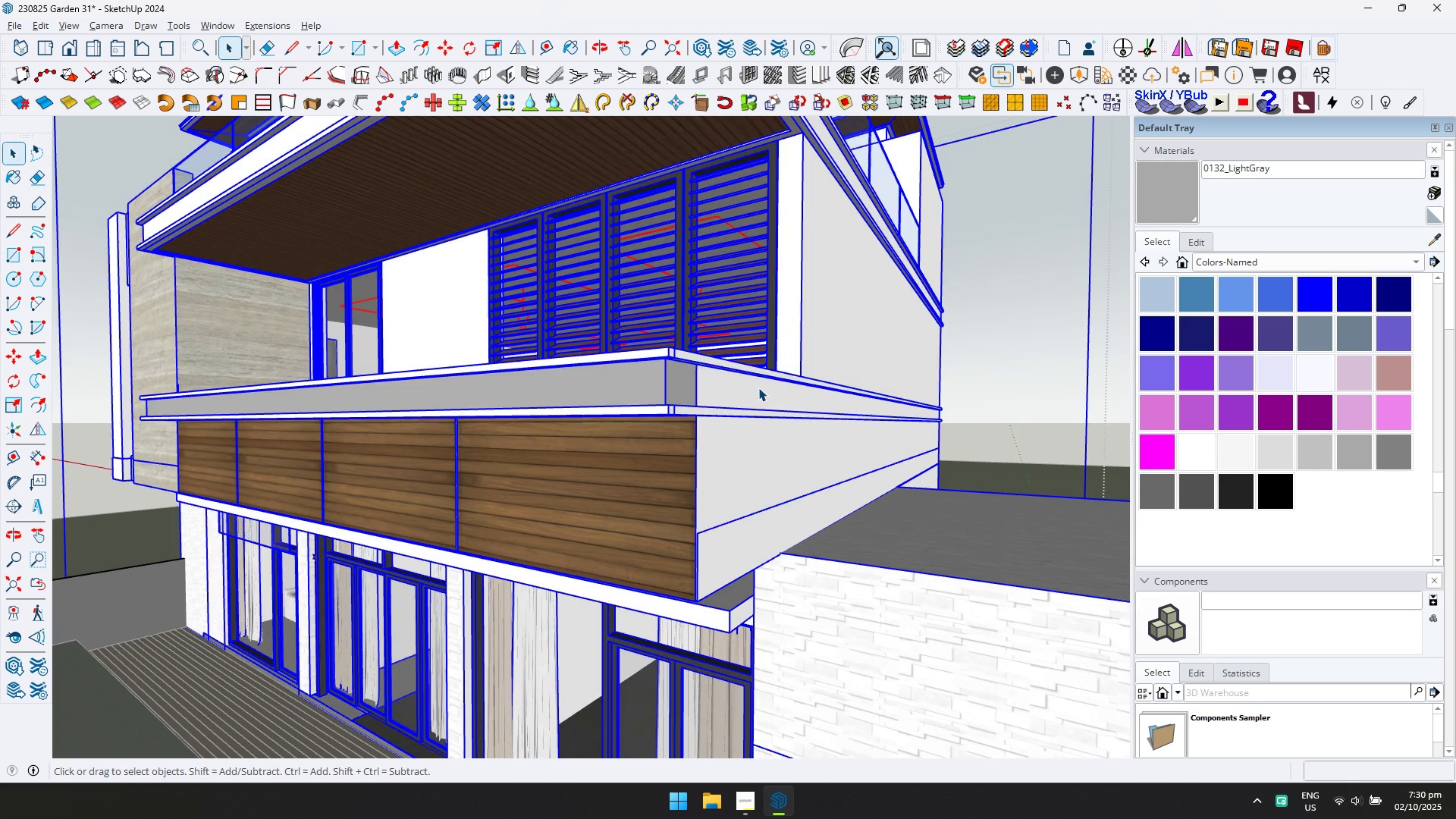 
double_click([758, 388])
 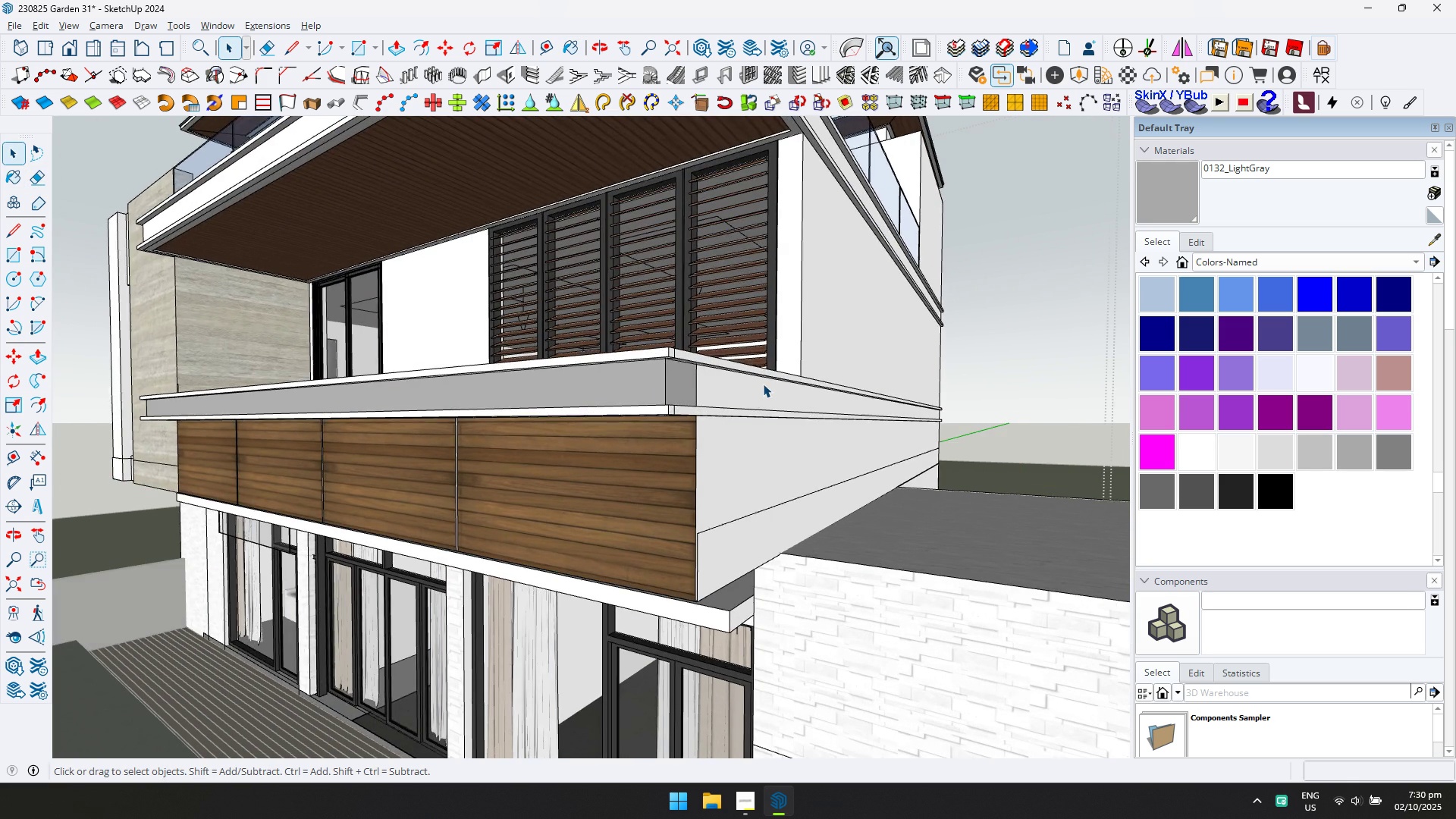 
triple_click([763, 384])
 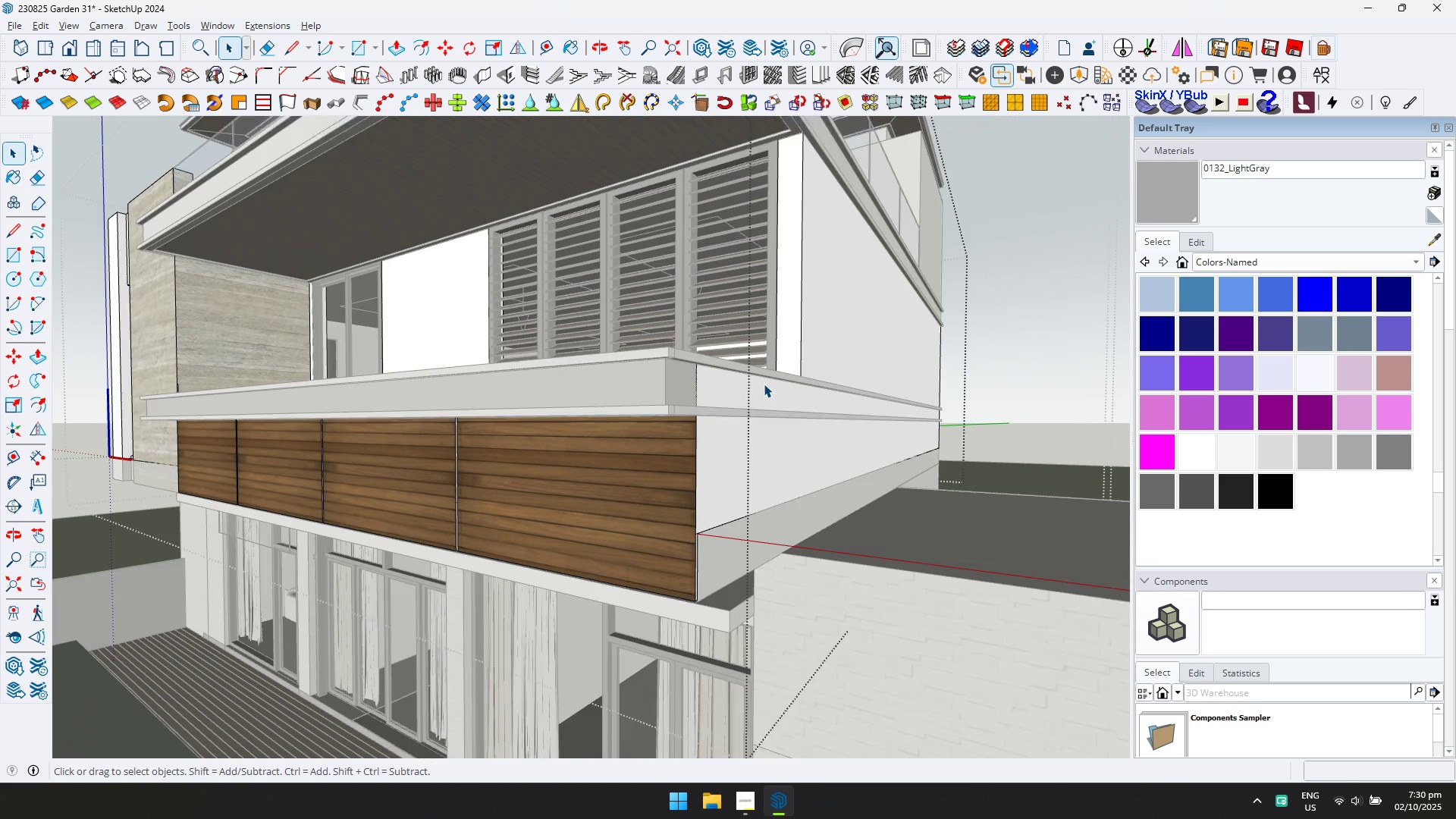 
triple_click([763, 384])
 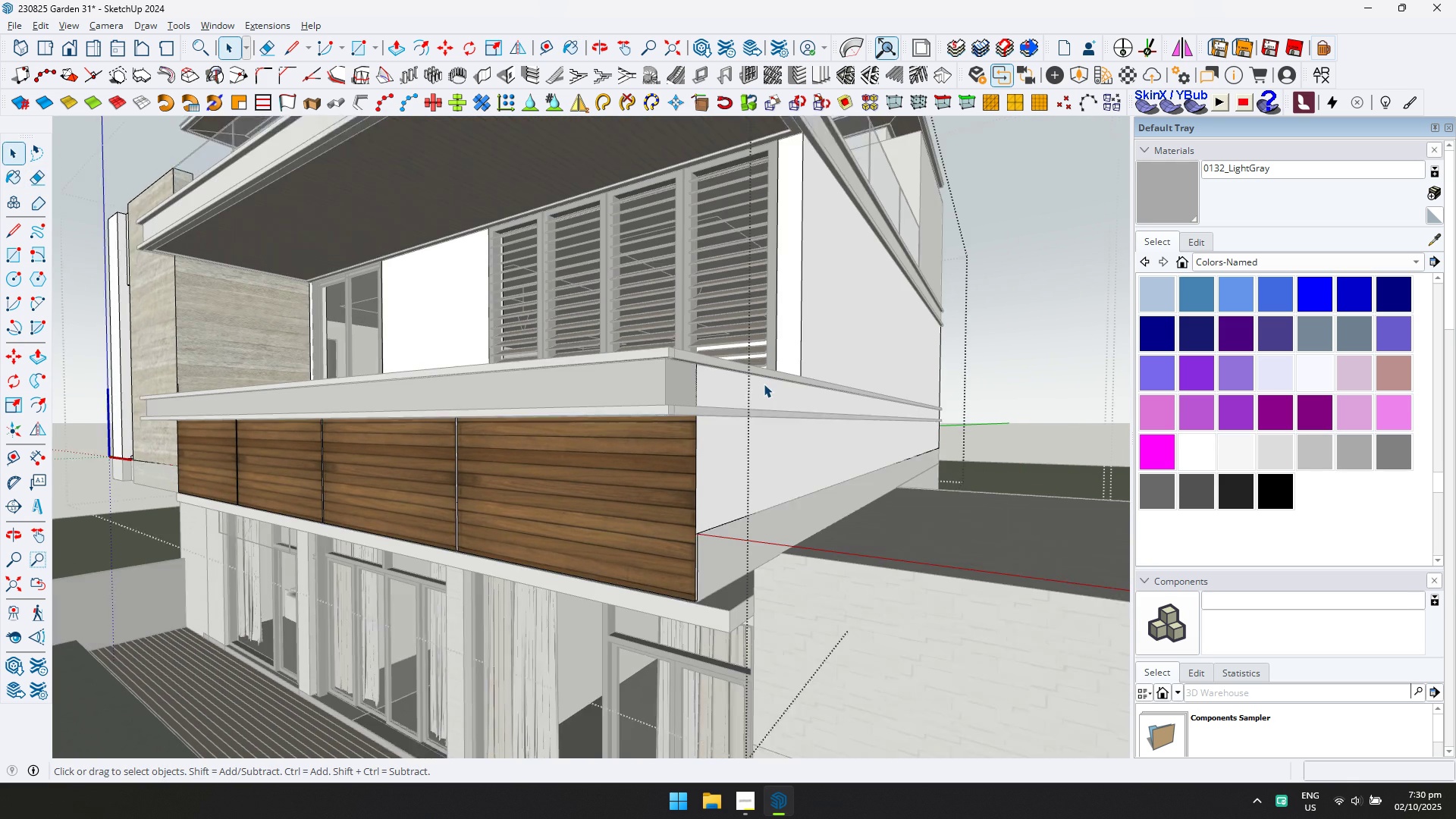 
scroll: coordinate [764, 384], scroll_direction: up, amount: 1.0
 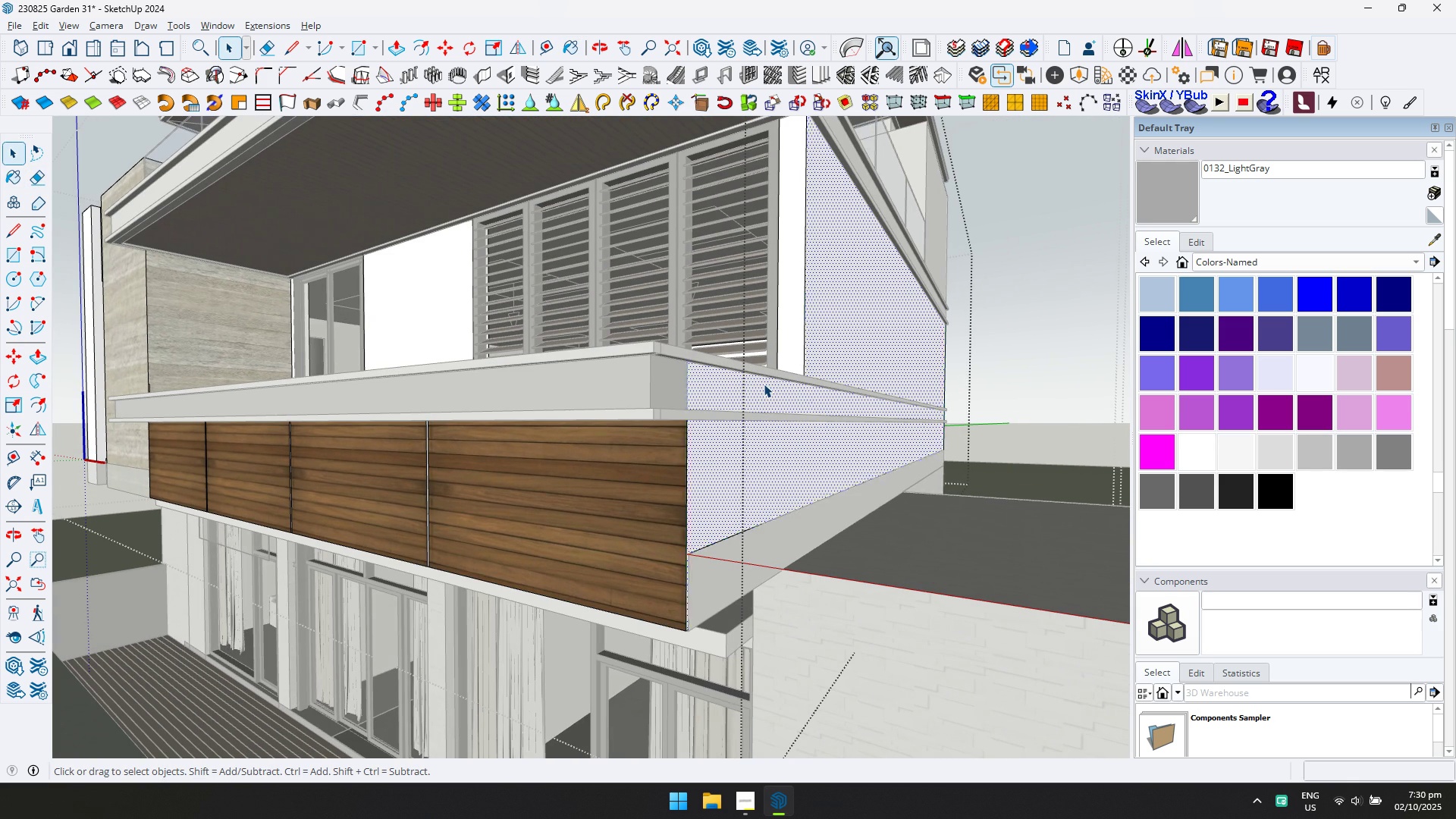 
double_click([764, 384])
 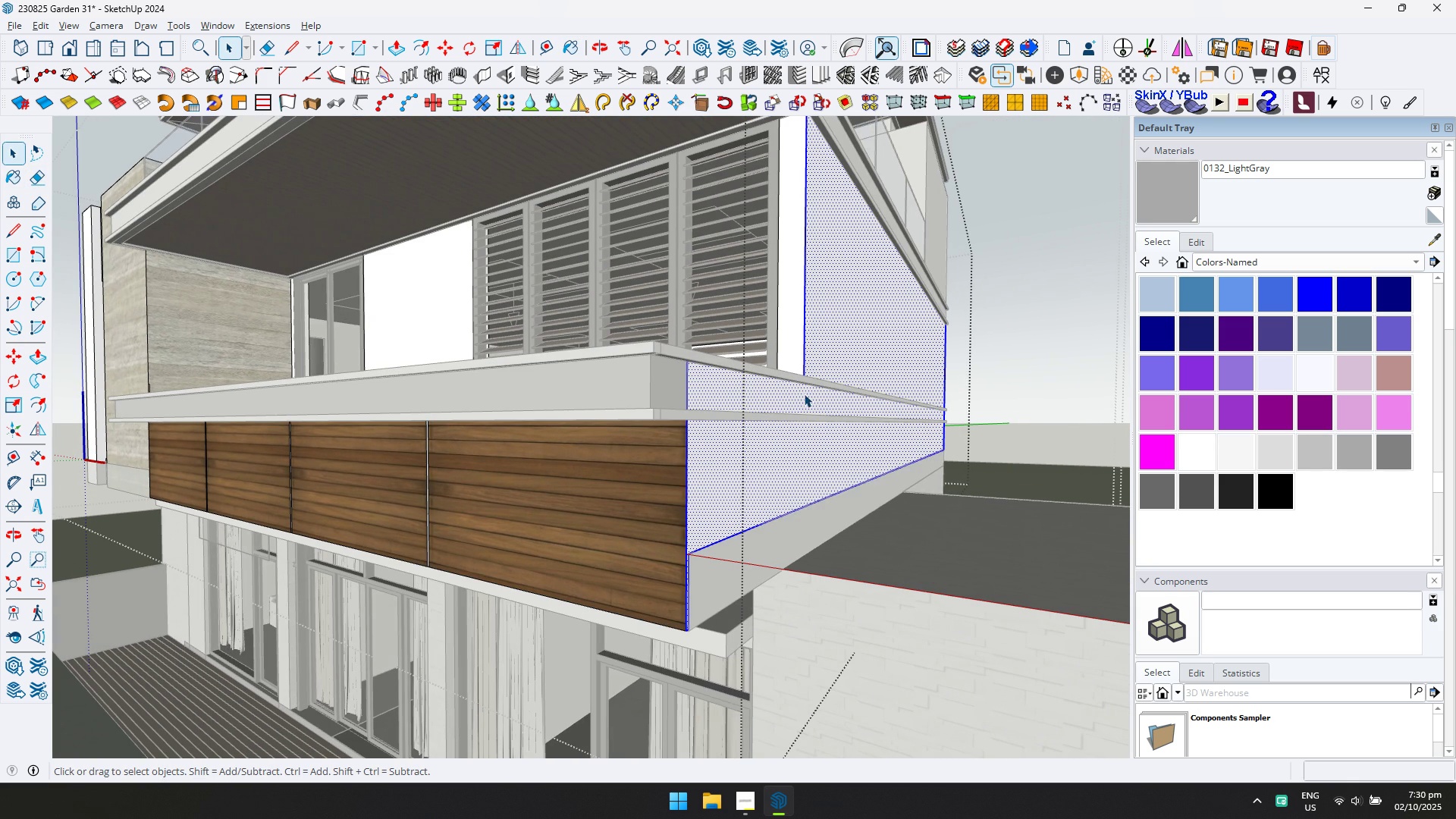 
left_click([805, 394])
 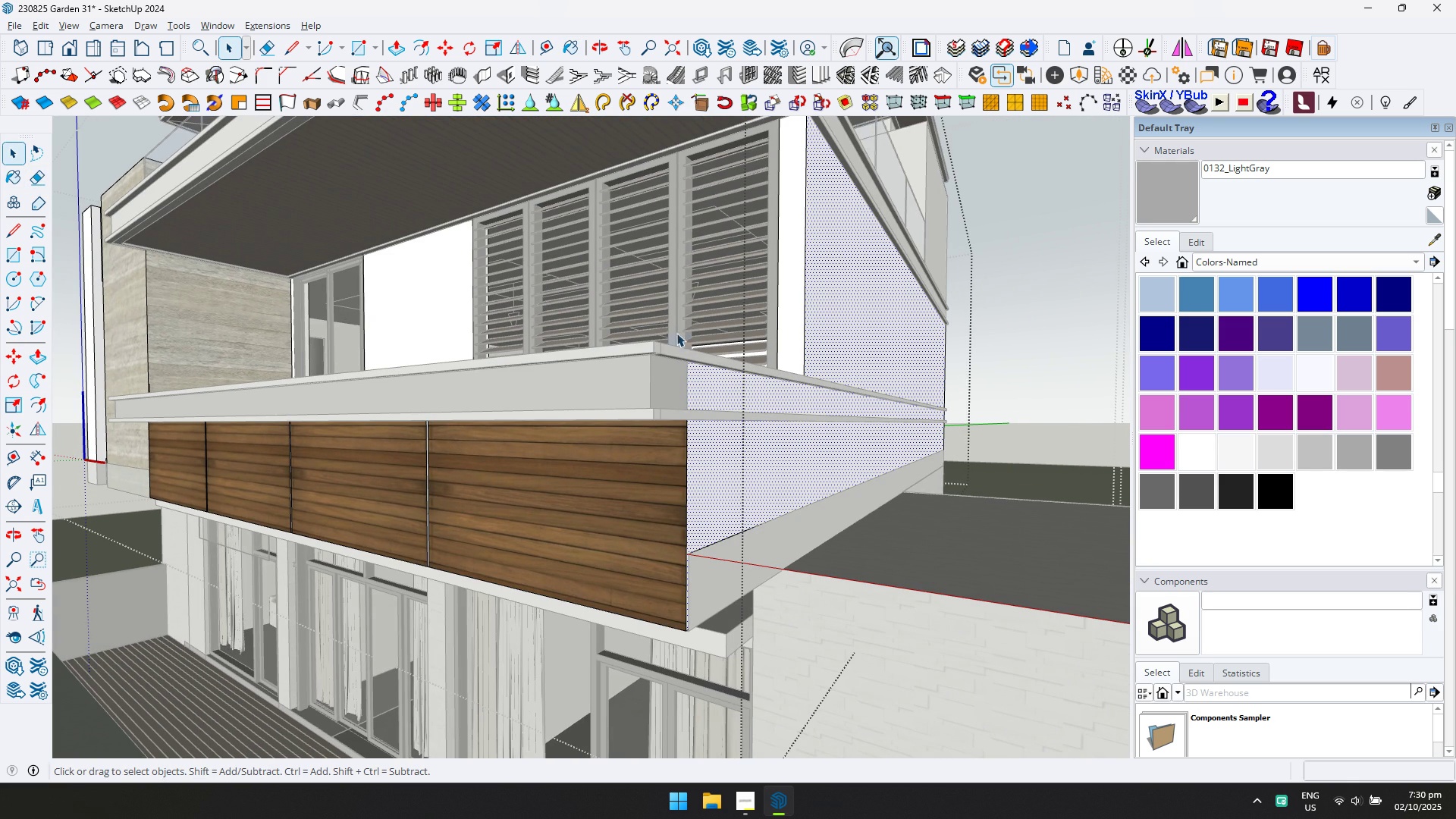 
scroll: coordinate [705, 391], scroll_direction: up, amount: 1.0
 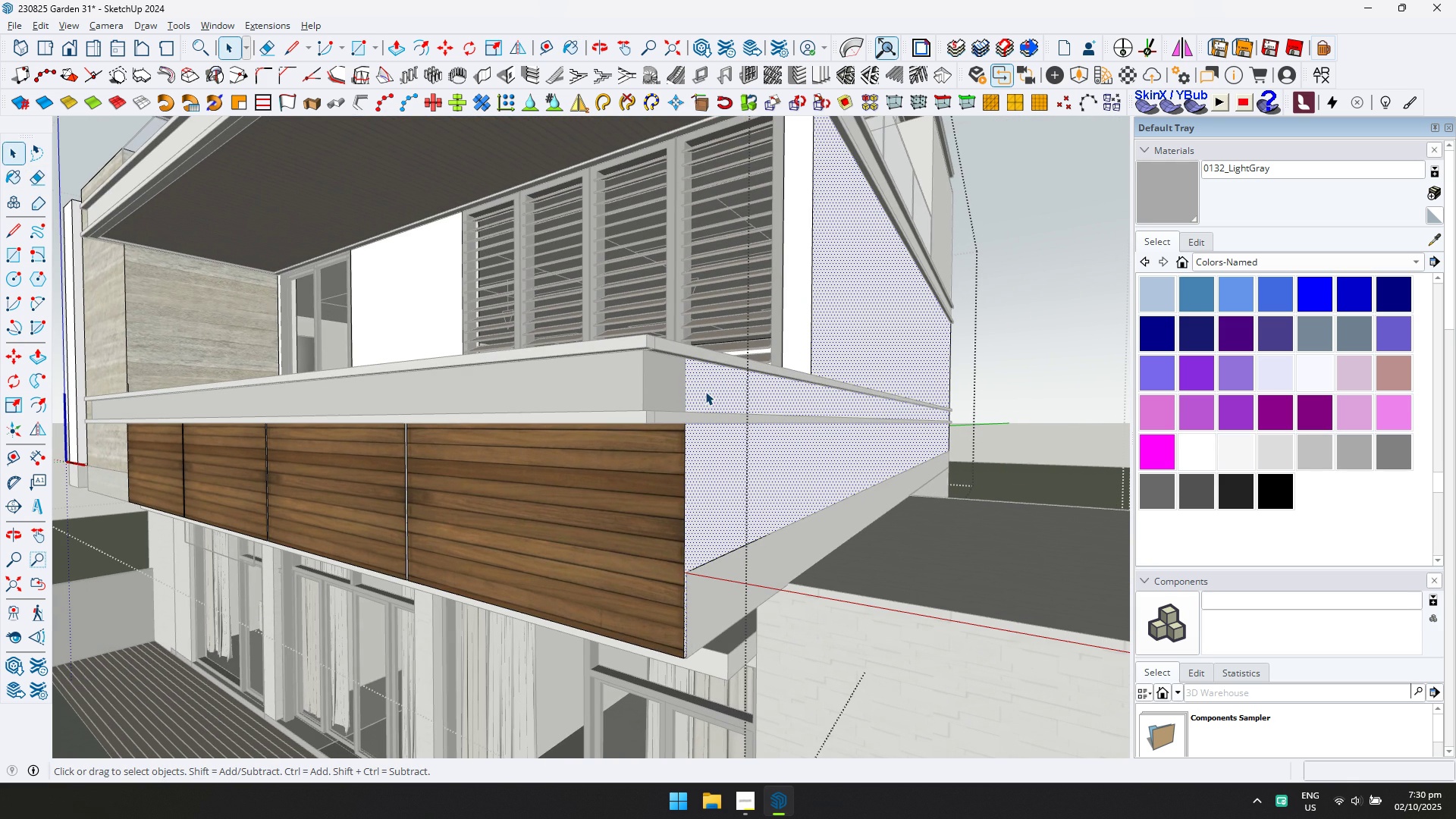 
type(erdr)
 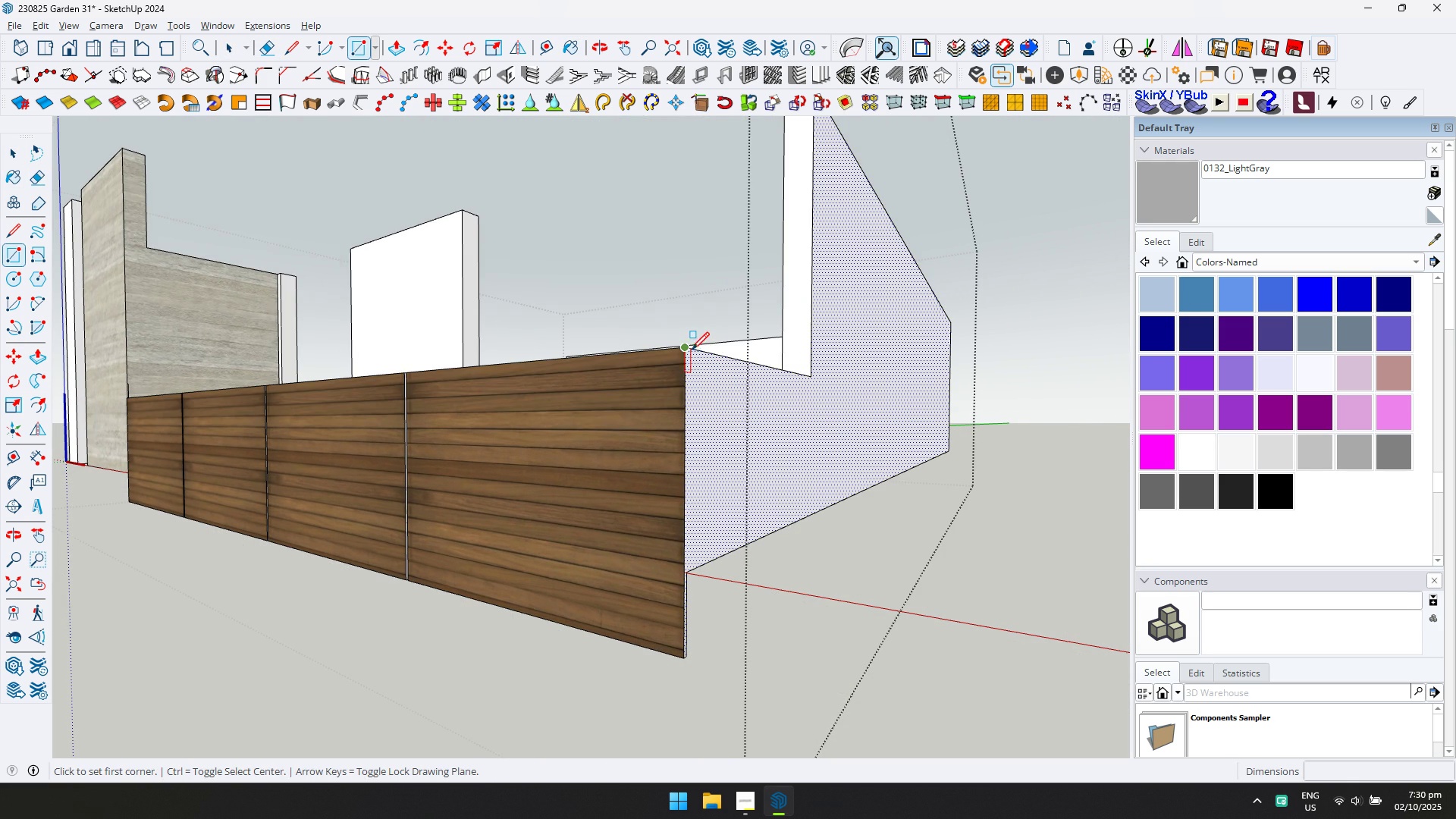 
left_click([692, 350])
 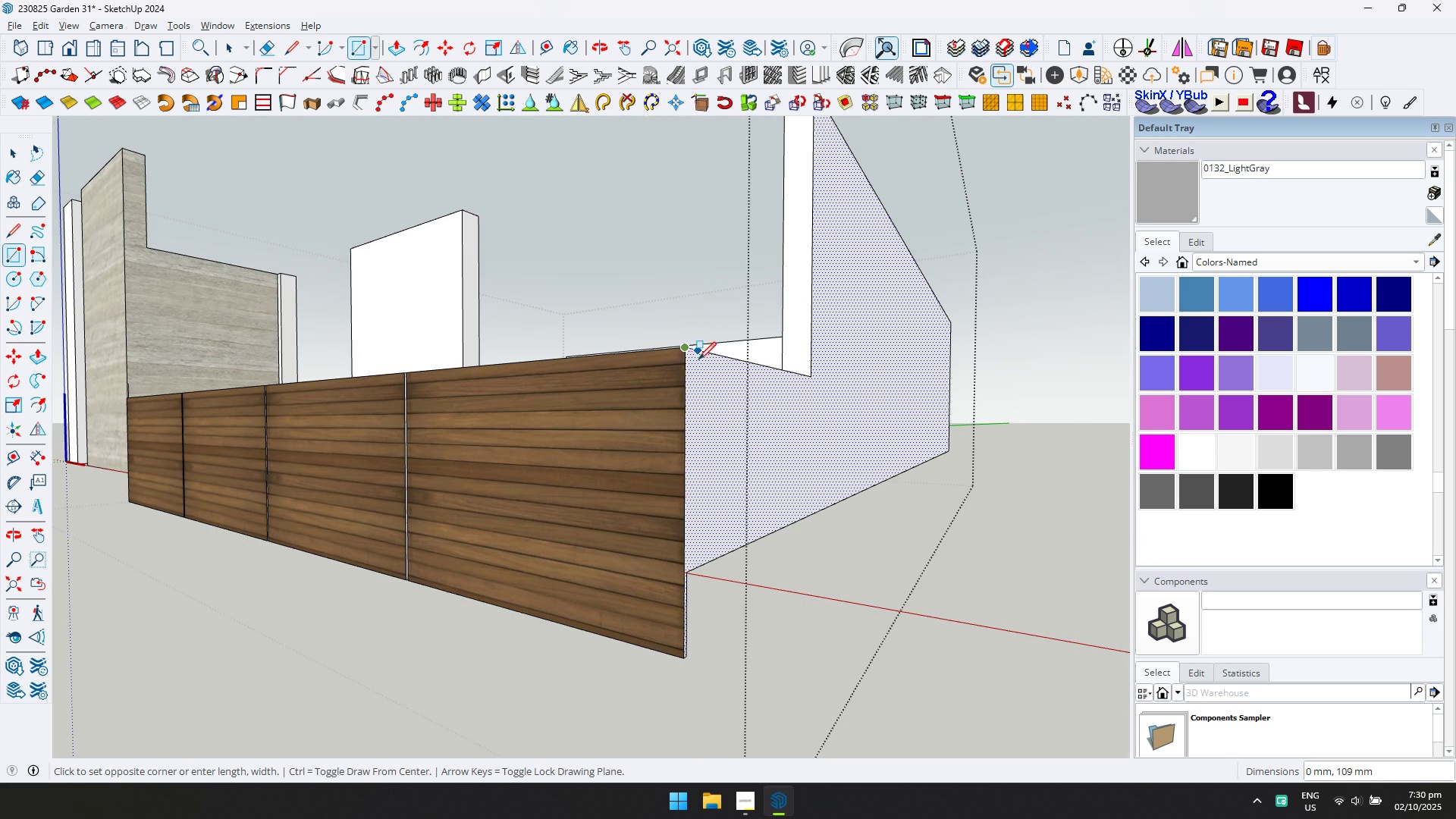 
key(D)
 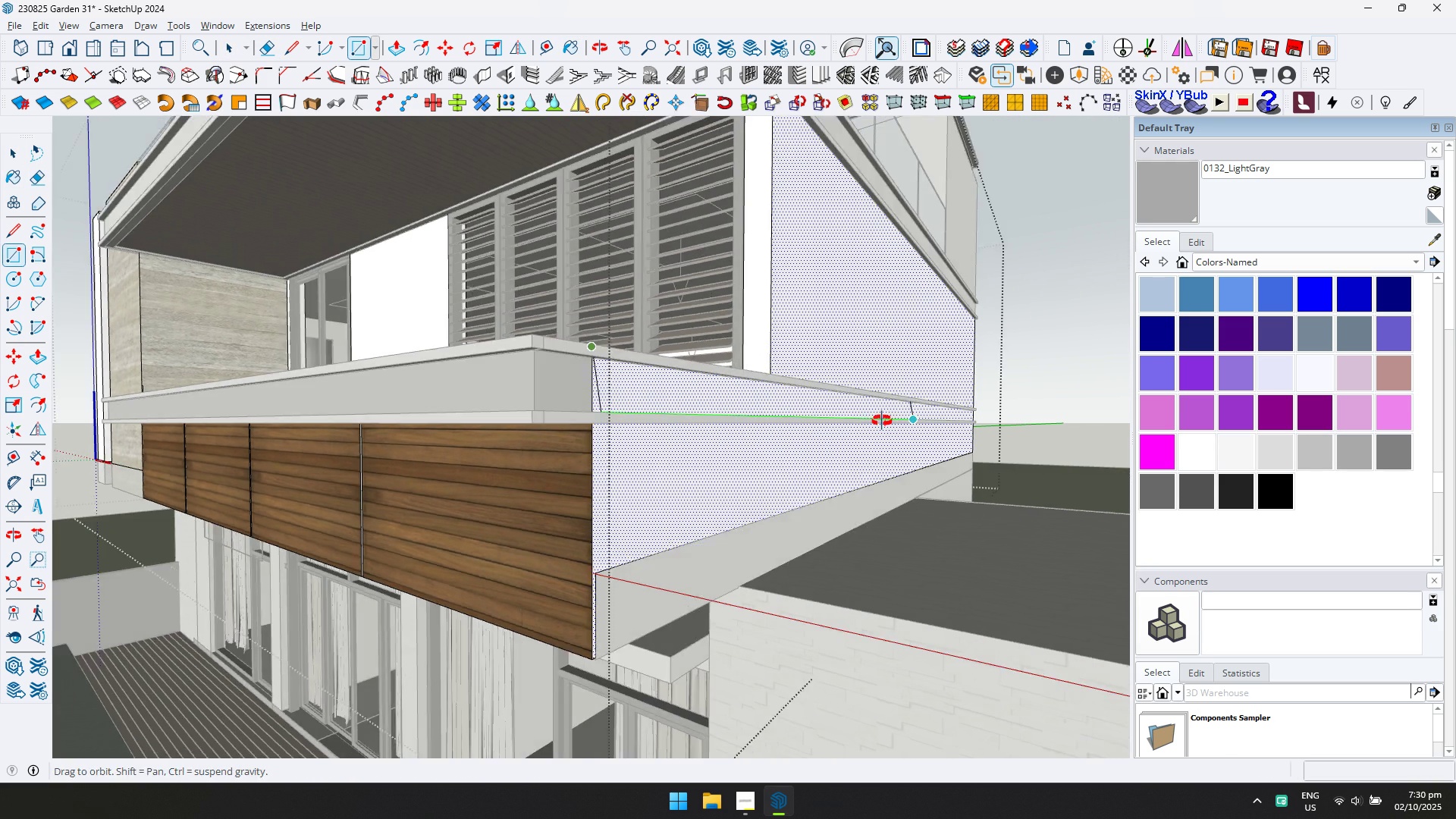 
hold_key(key=ShiftLeft, duration=0.39)
 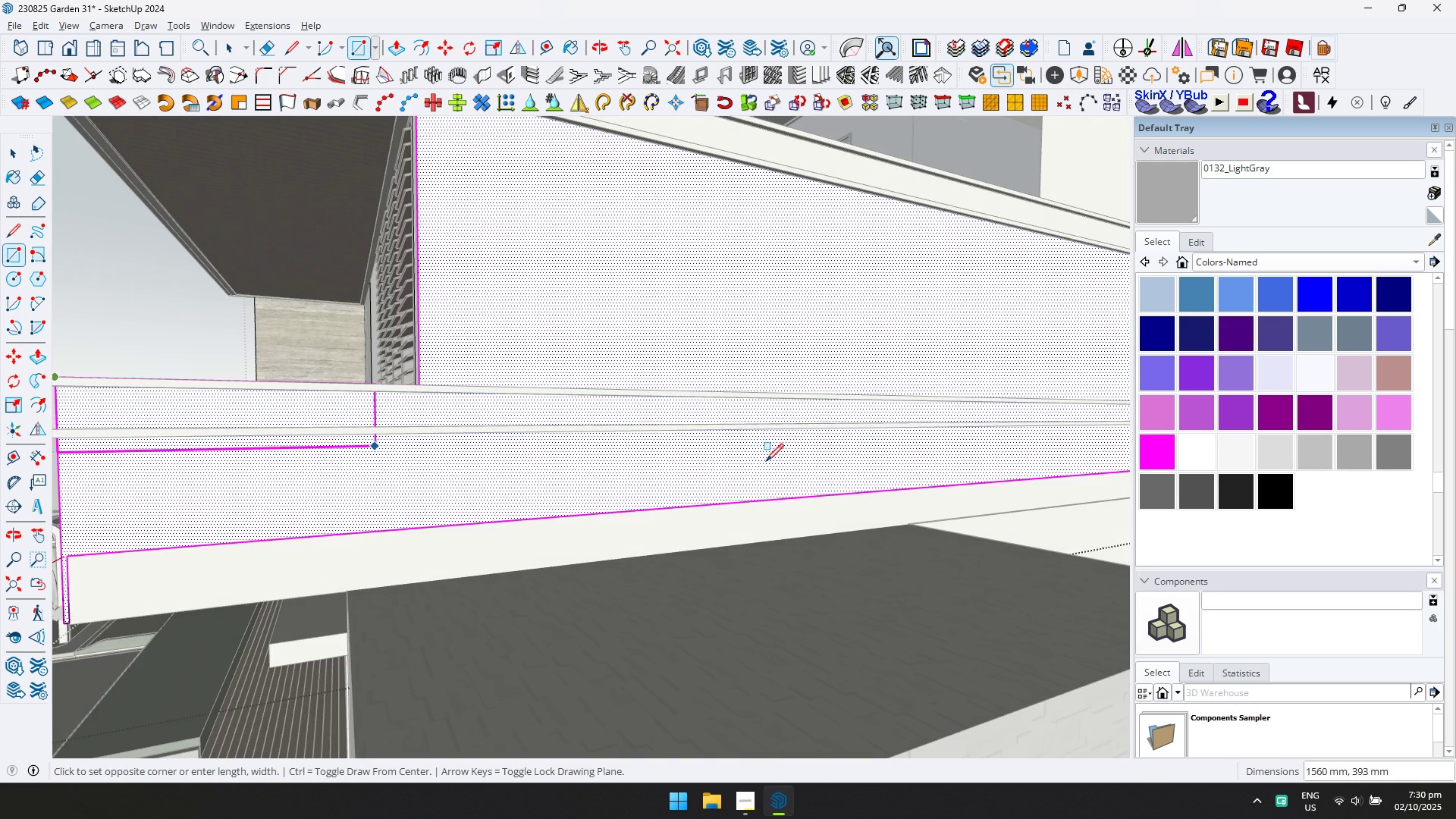 
scroll: coordinate [868, 439], scroll_direction: down, amount: 3.0
 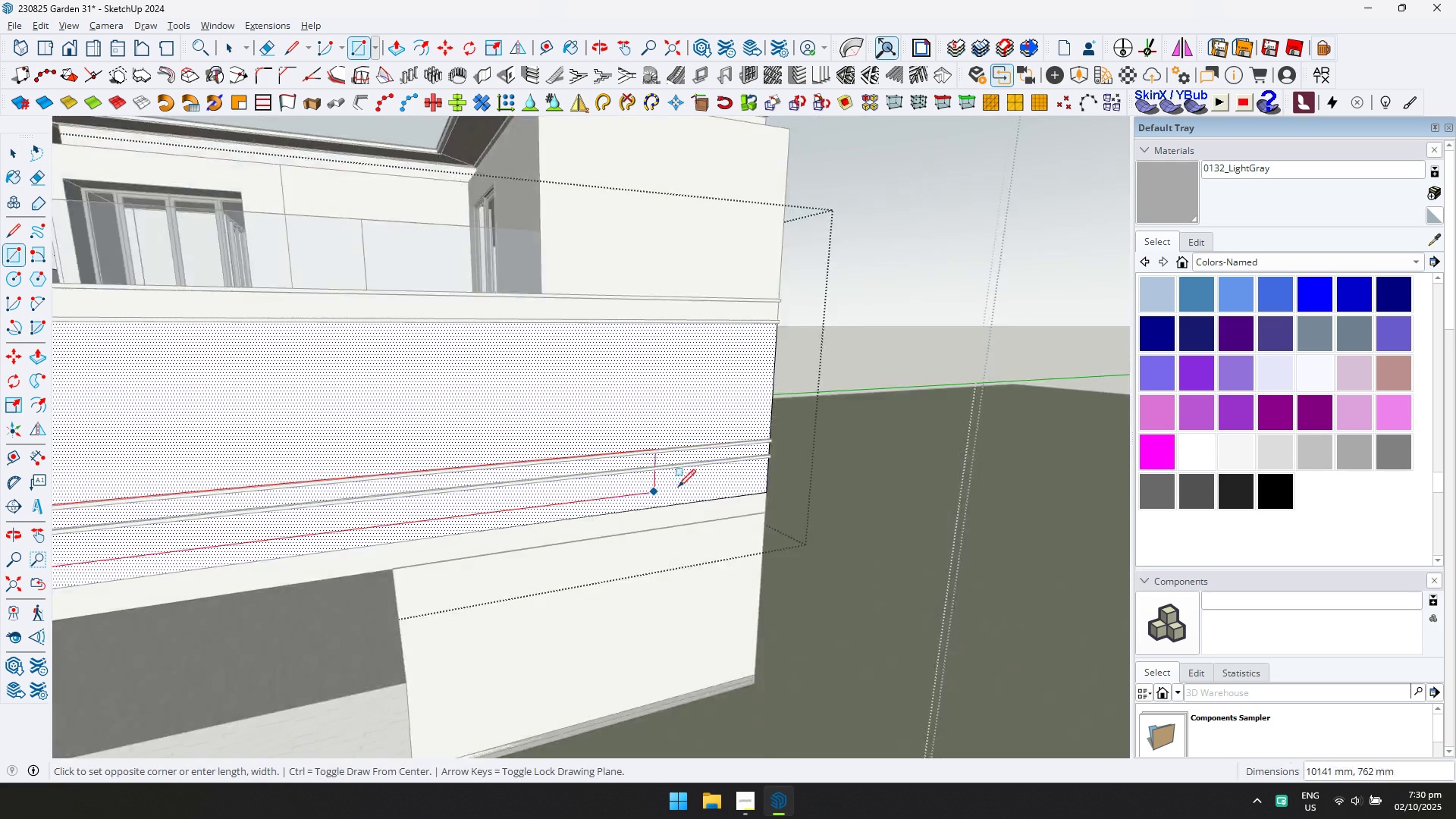 
key(Shift+ShiftLeft)
 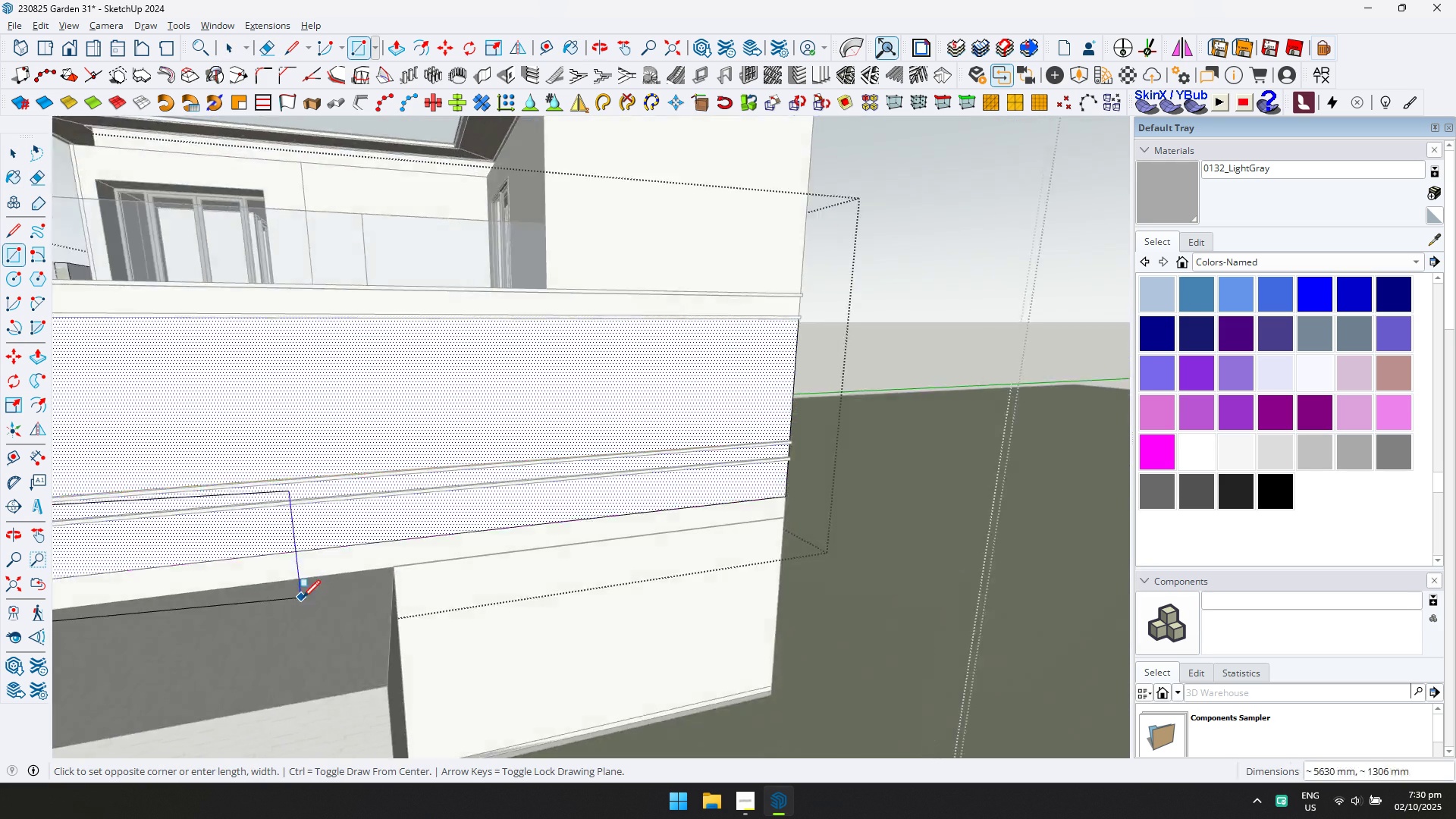 
scroll: coordinate [783, 434], scroll_direction: up, amount: 12.0
 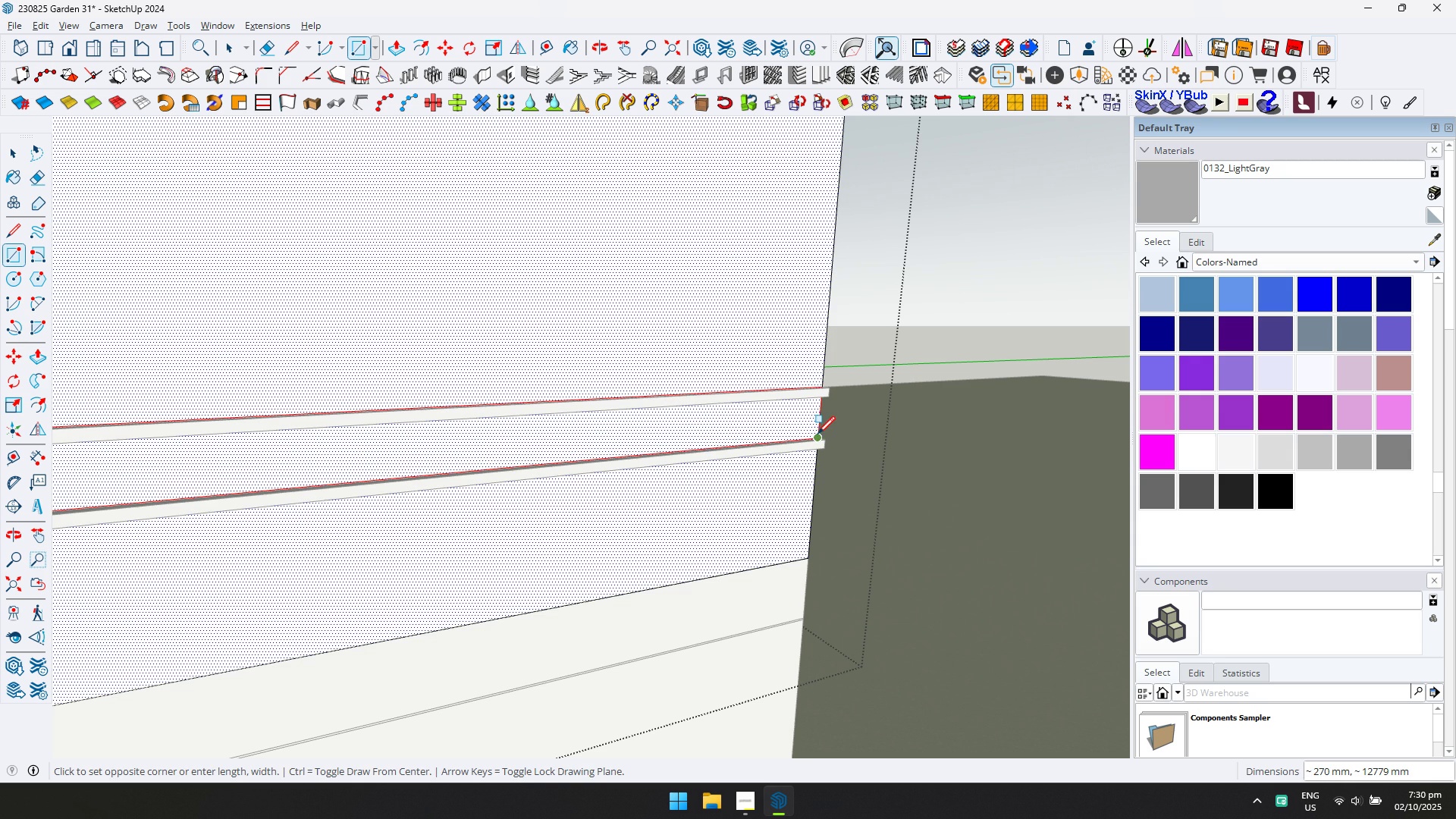 
left_click([817, 434])
 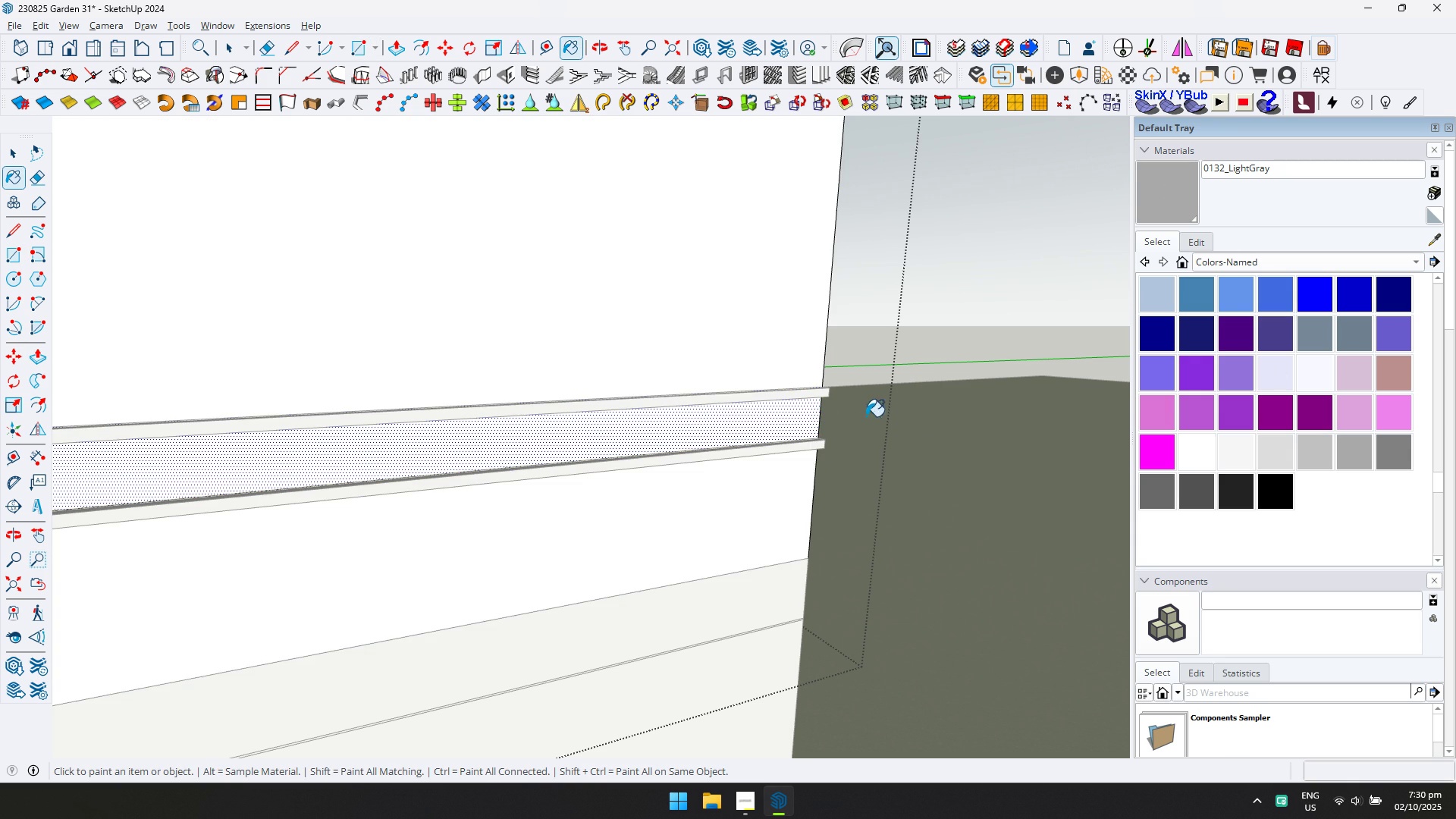 
left_click([798, 419])
 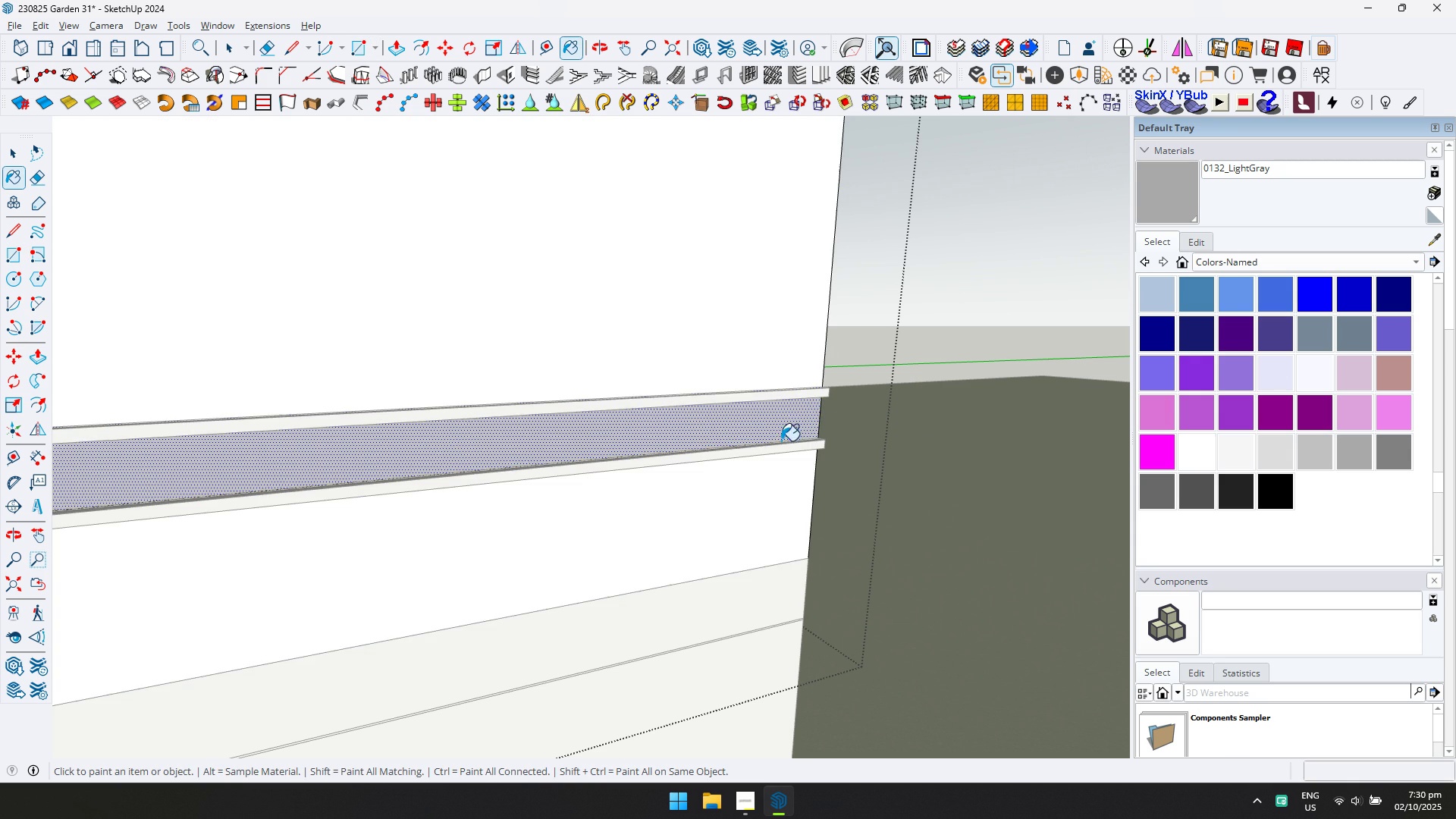 
scroll: coordinate [488, 400], scroll_direction: down, amount: 22.0
 